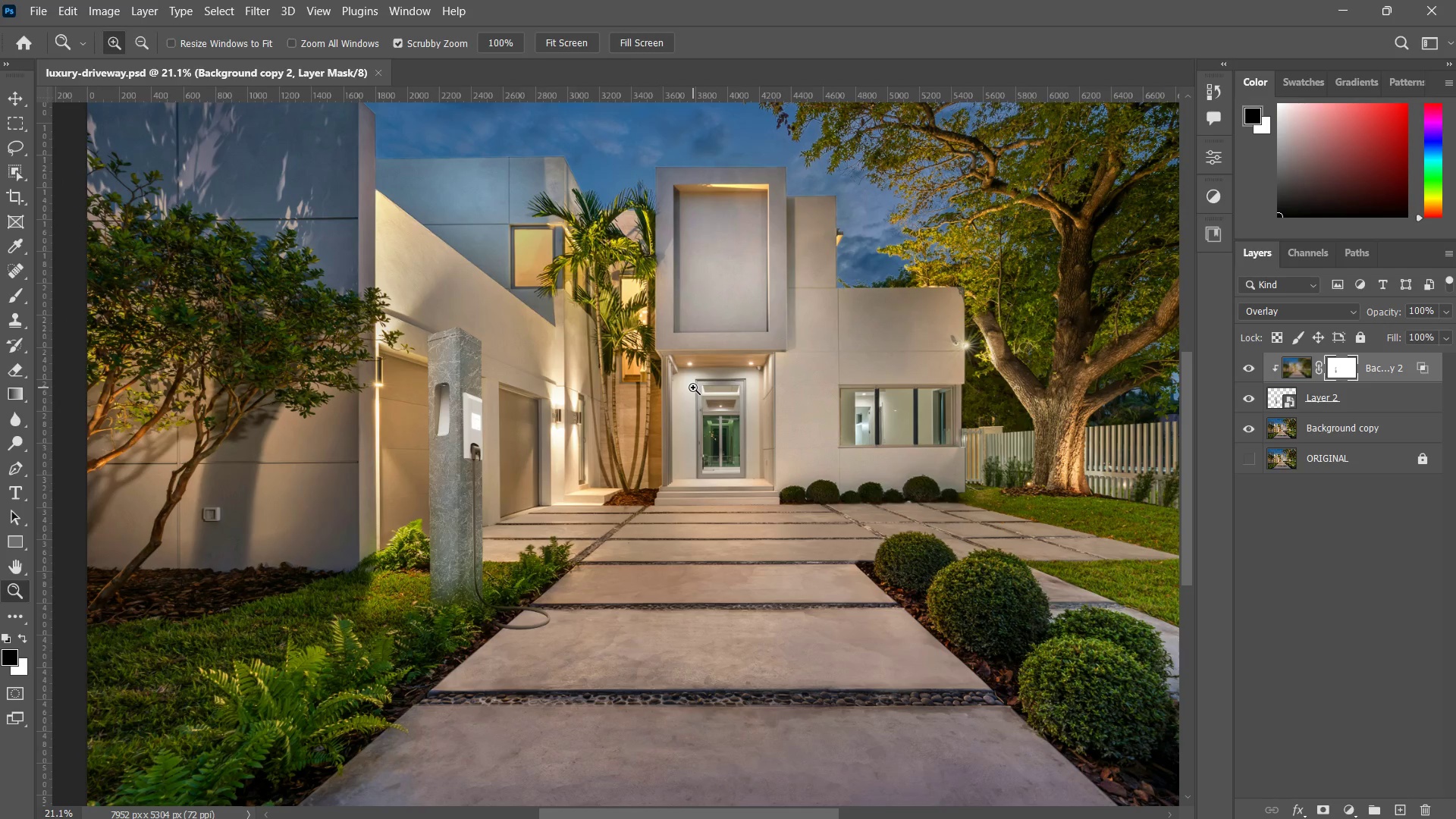 
key(Alt+Tab)
 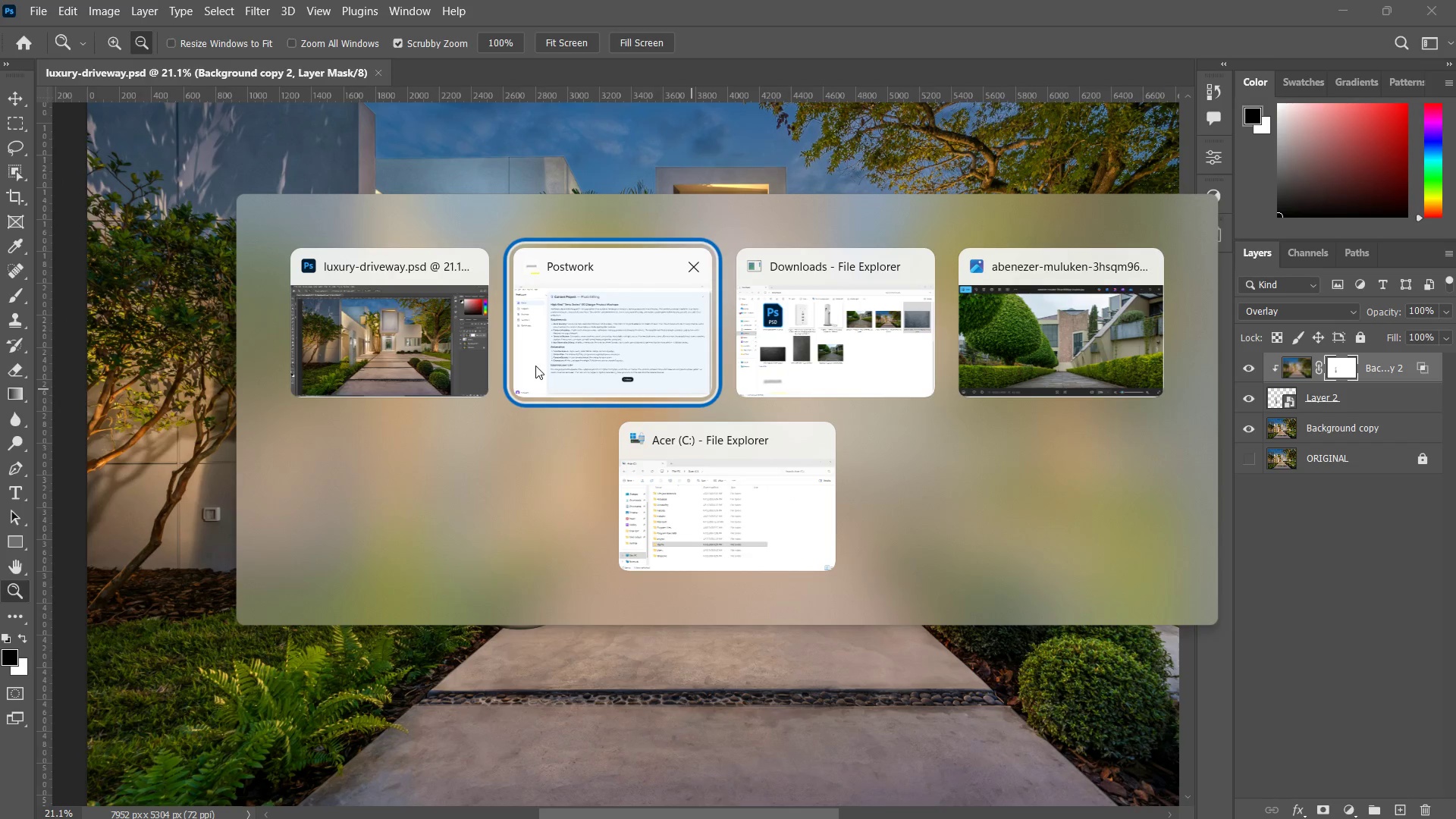 
left_click([960, 549])
 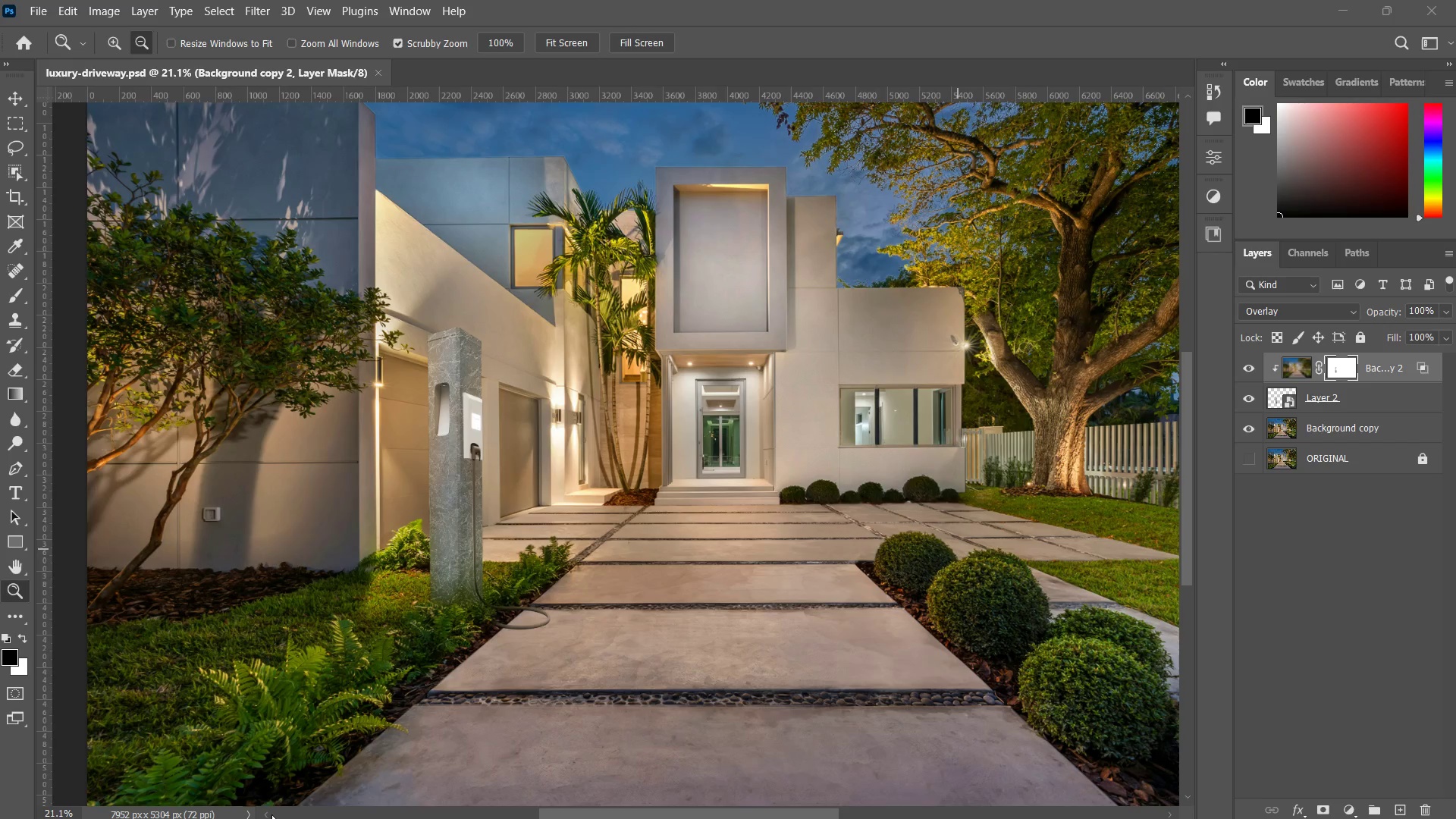 
hold_key(key=AltLeft, duration=0.34)
 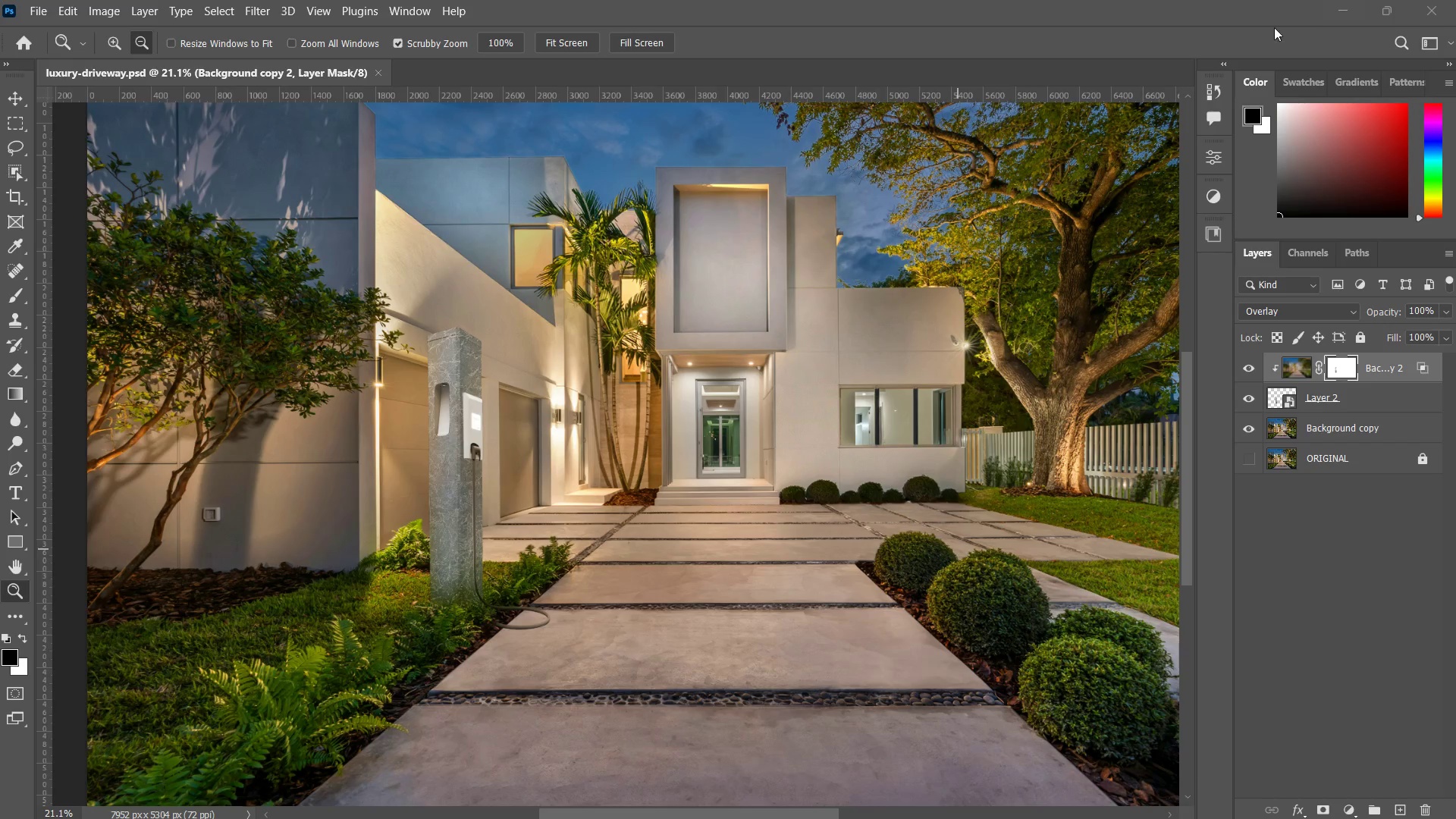 
left_click_drag(start_coordinate=[1247, 29], to_coordinate=[1238, 0])
 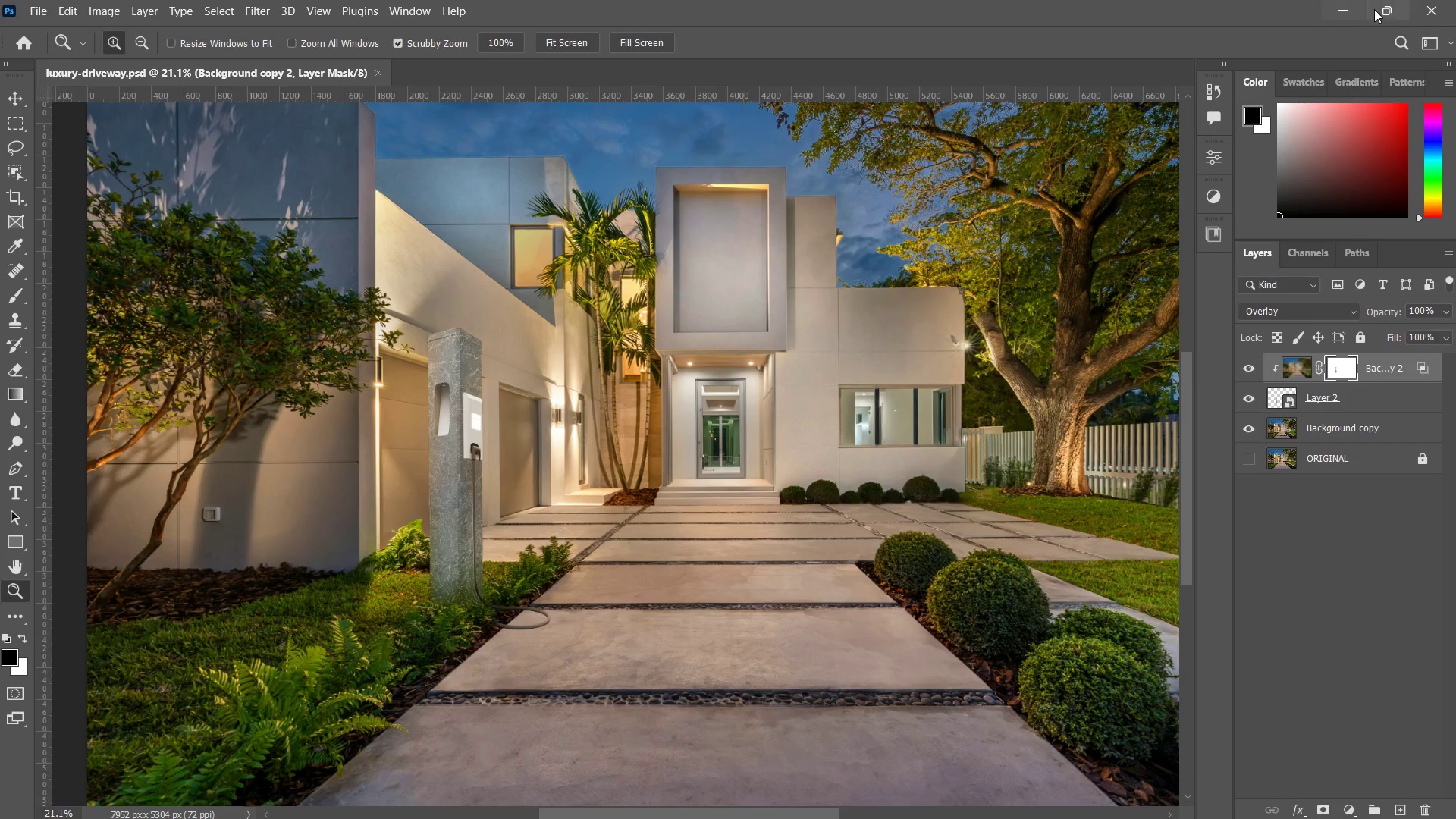 
left_click([1378, 8])
 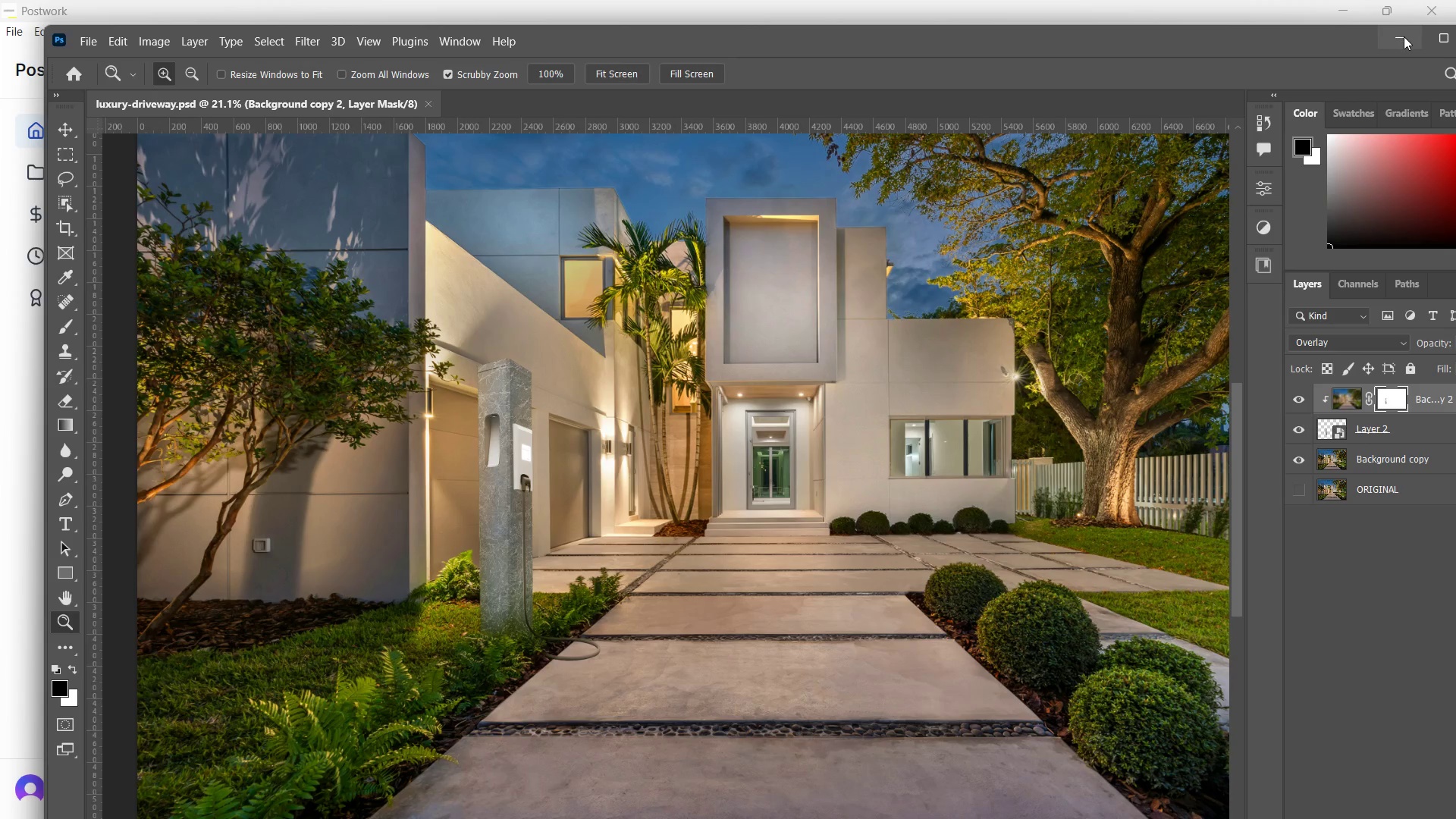 
left_click_drag(start_coordinate=[1351, 45], to_coordinate=[1185, 49])
 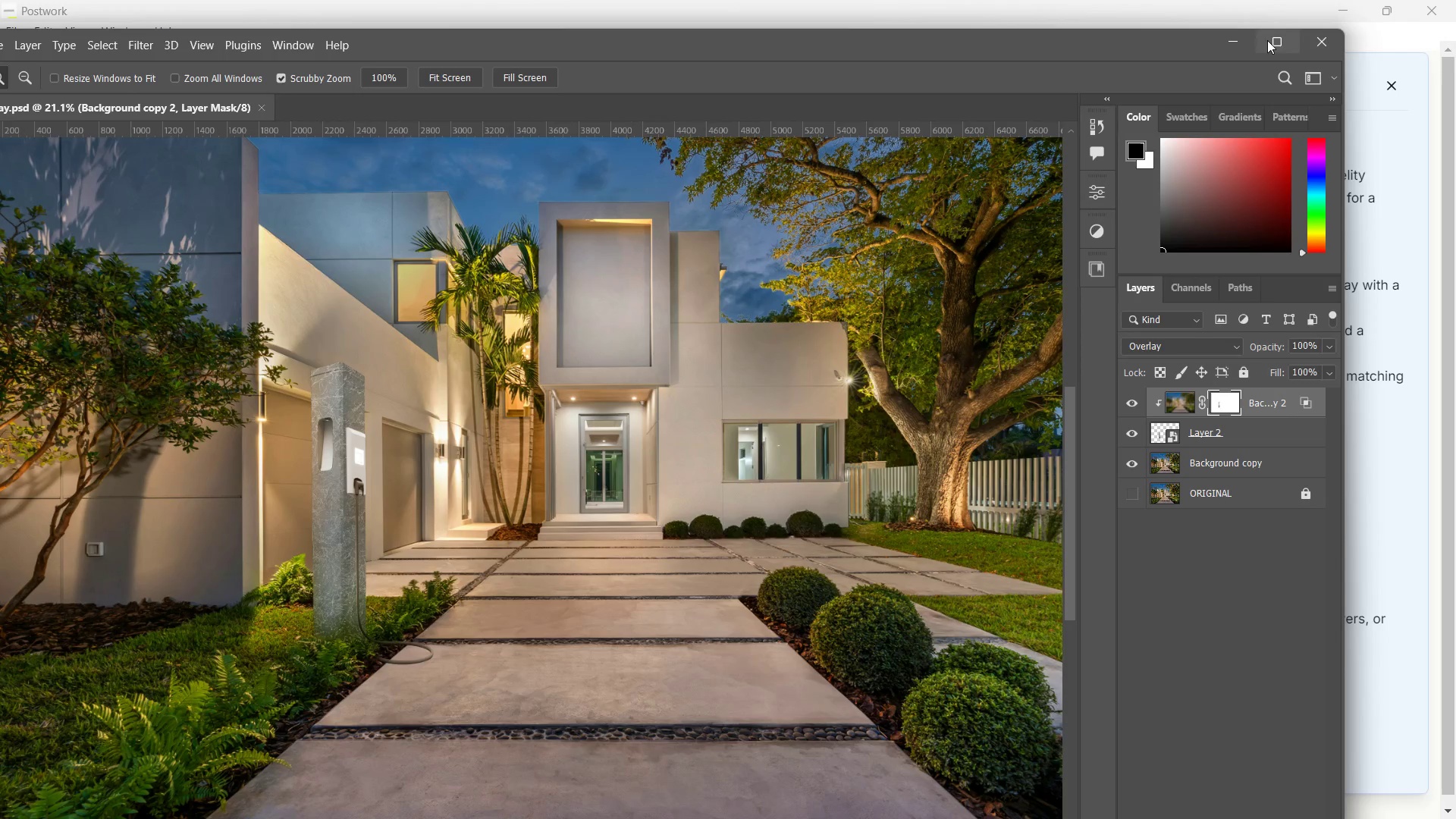 
left_click([1269, 40])
 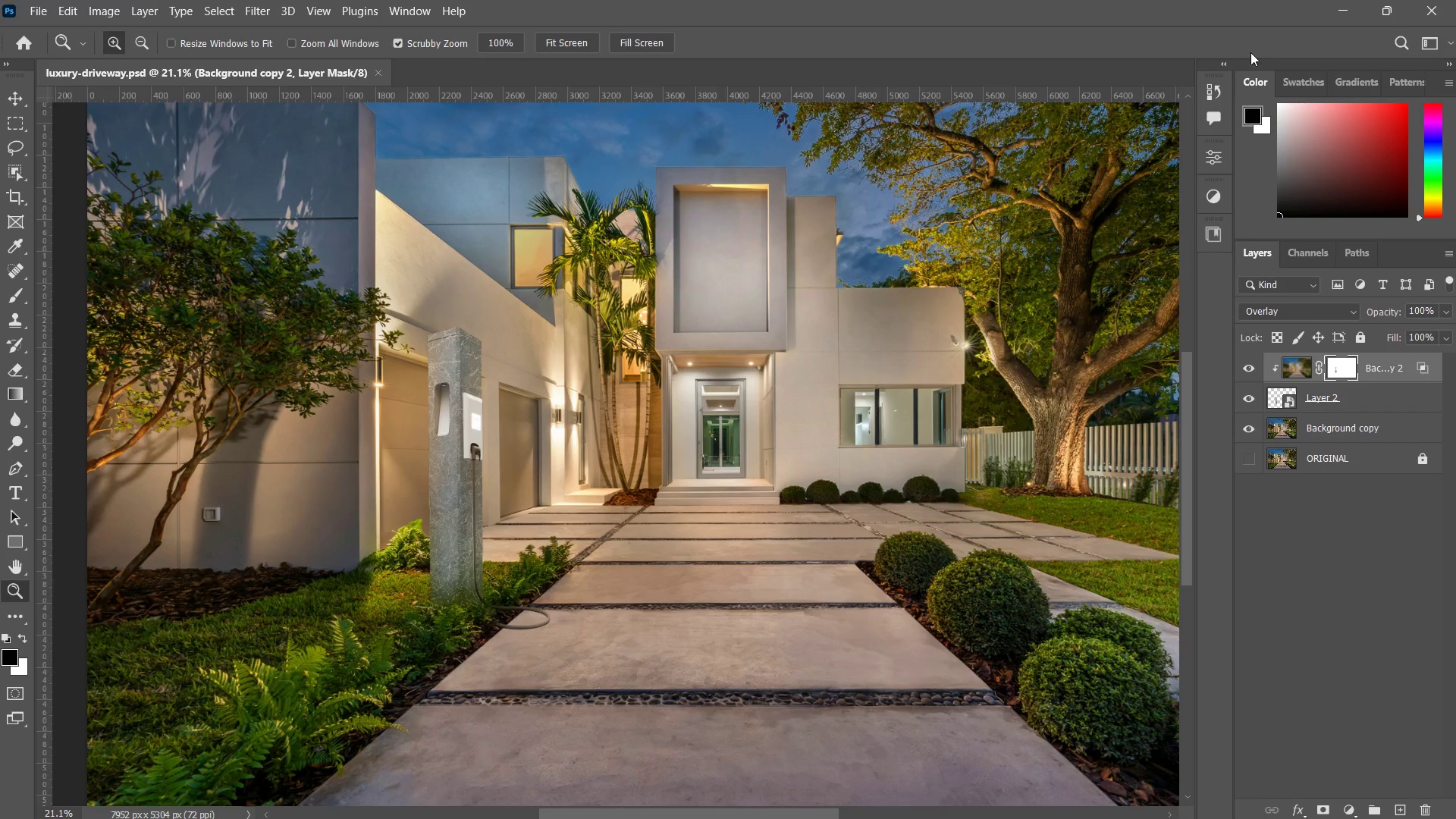 
key(Meta+MetaLeft)
 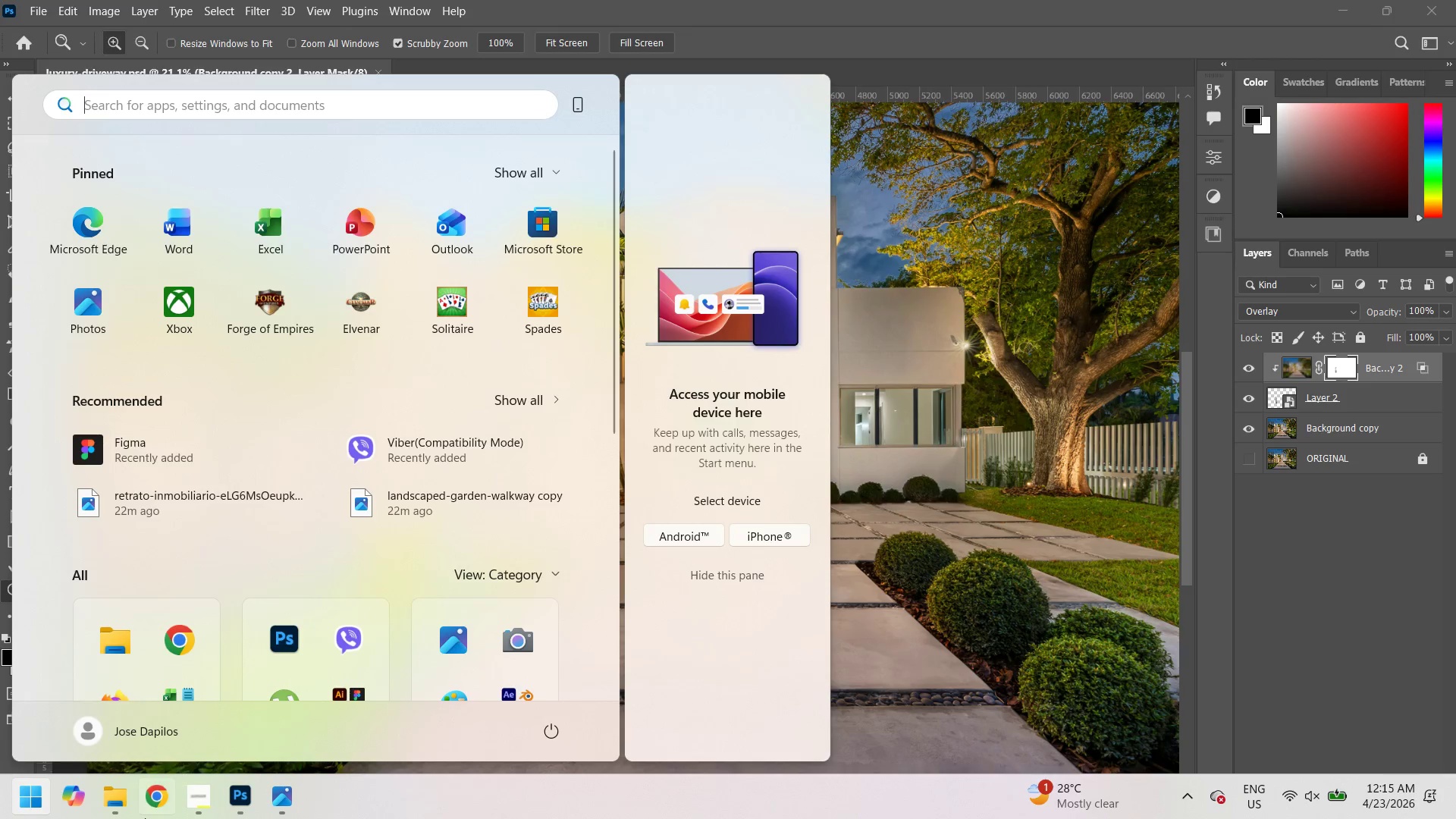 
left_click([144, 818])
 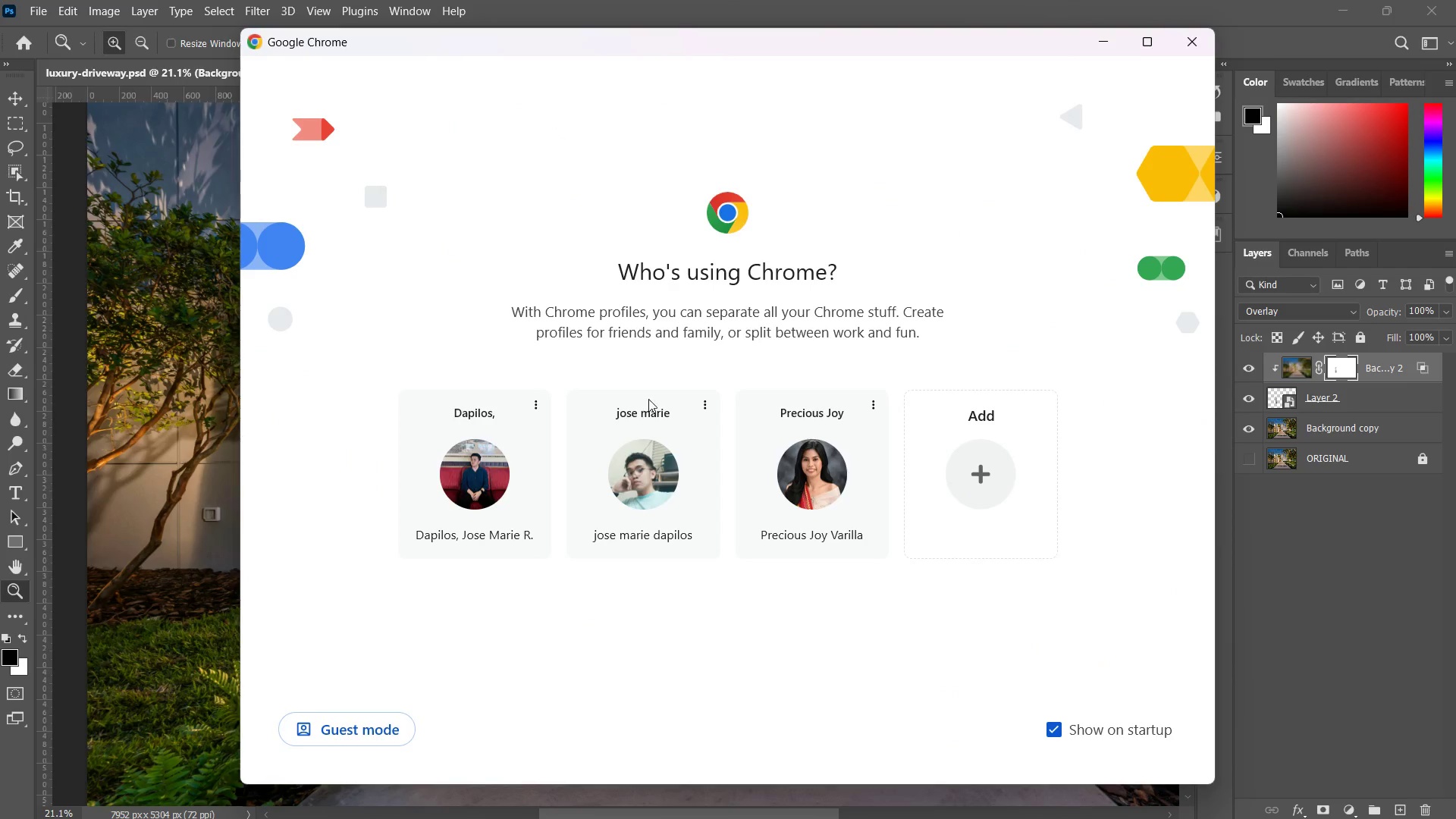 
left_click([639, 469])
 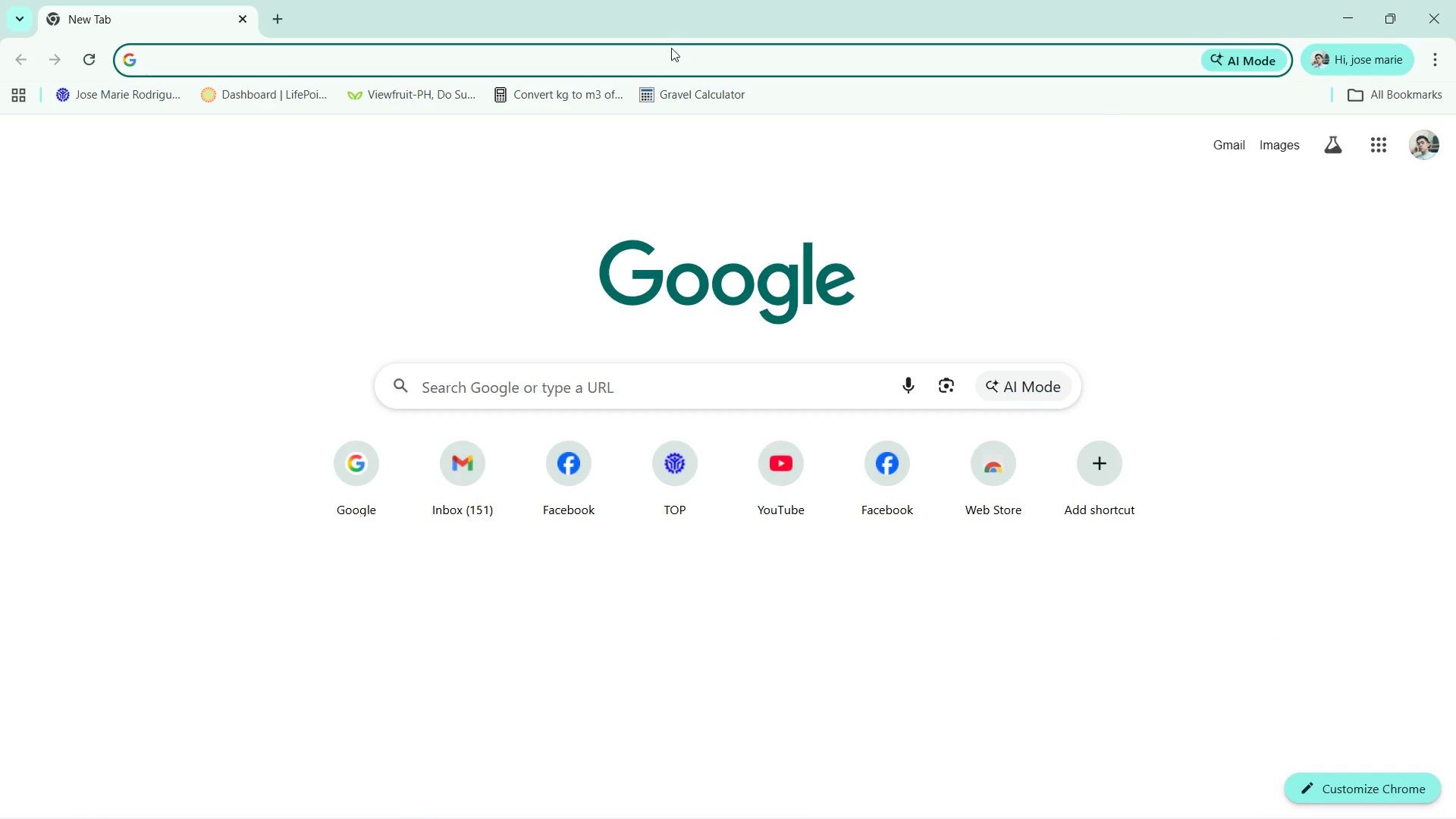 
double_click([672, 53])
 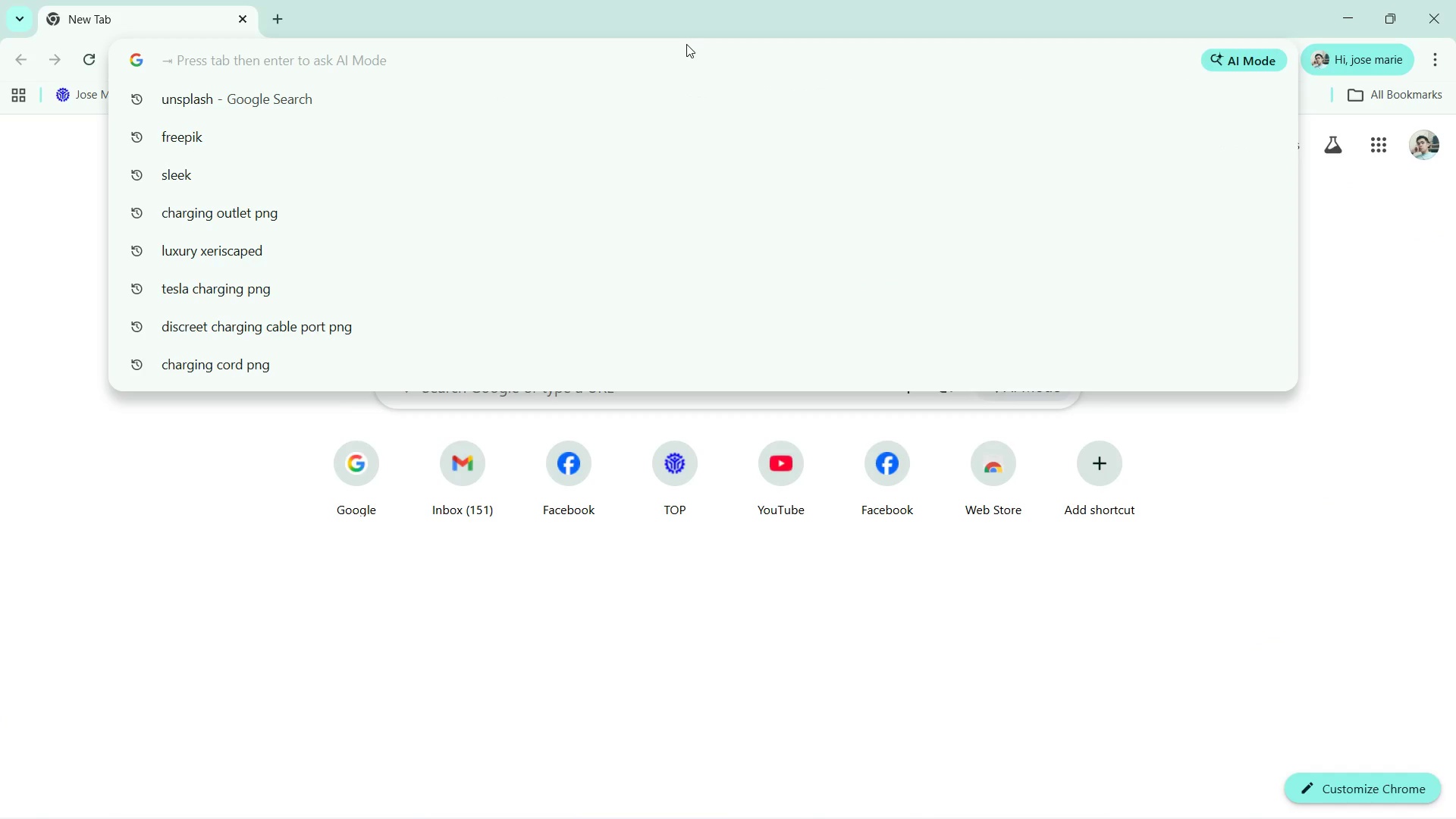 
type(go)
 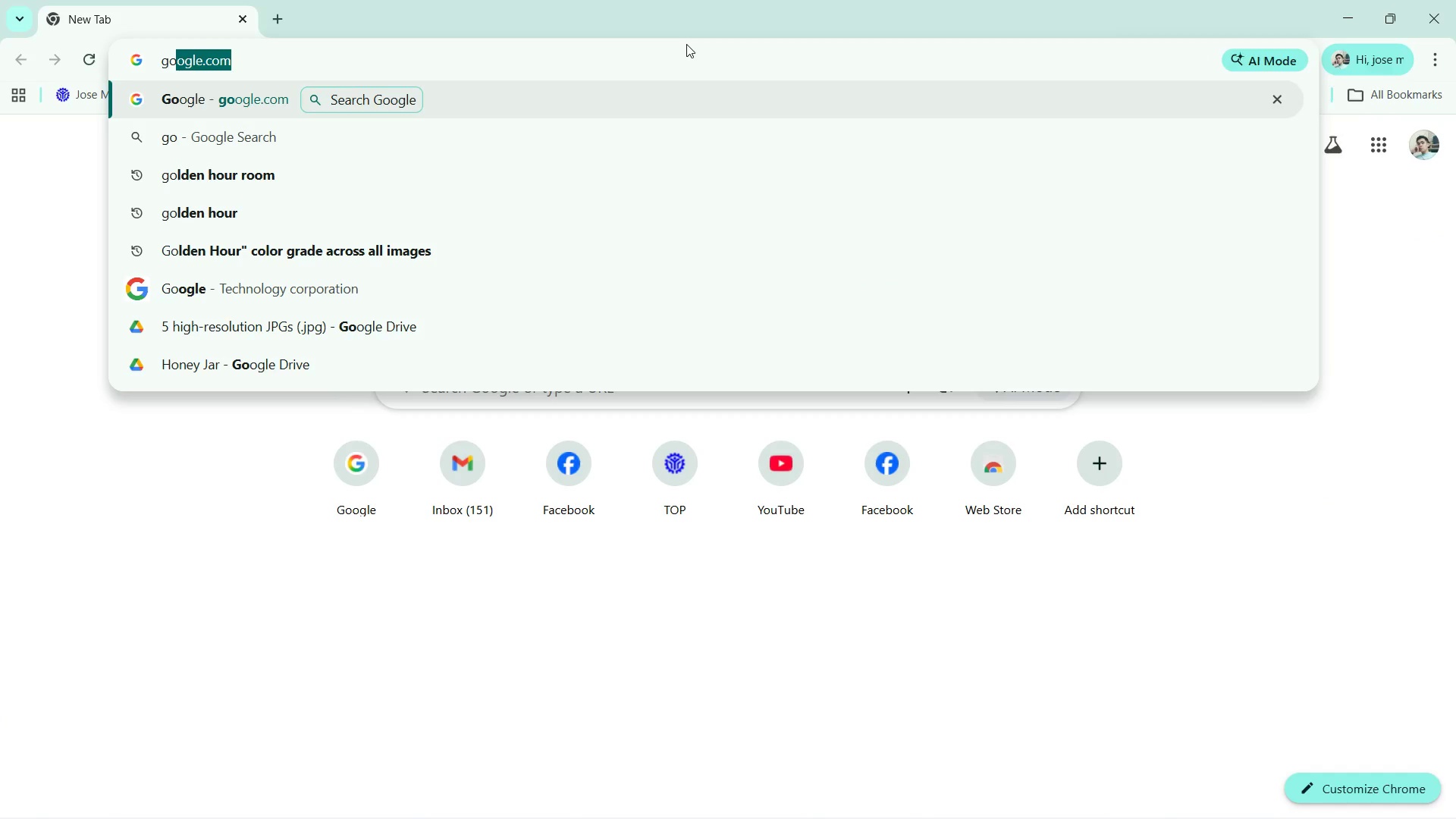 
key(Enter)
 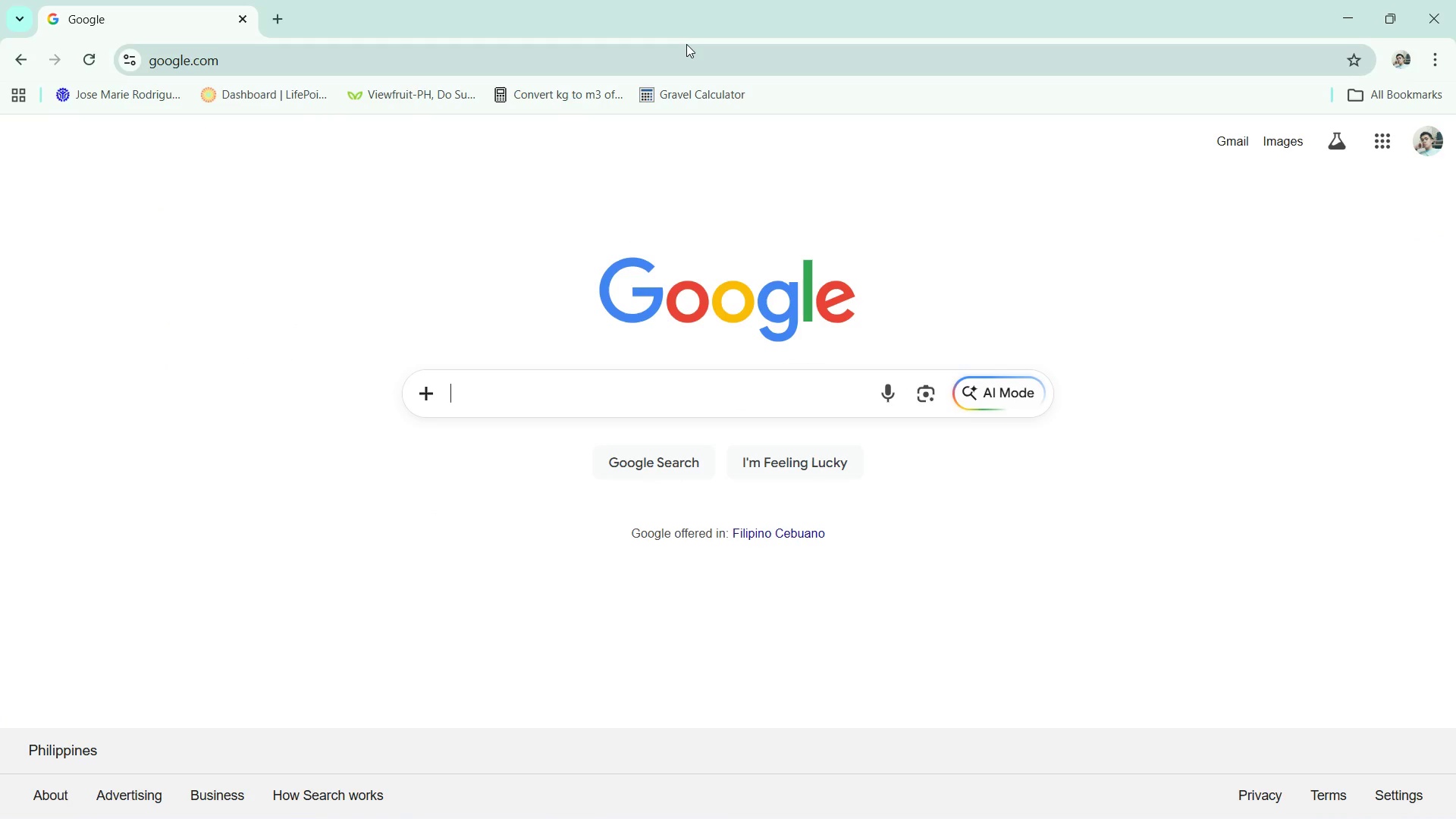 
key(U)
 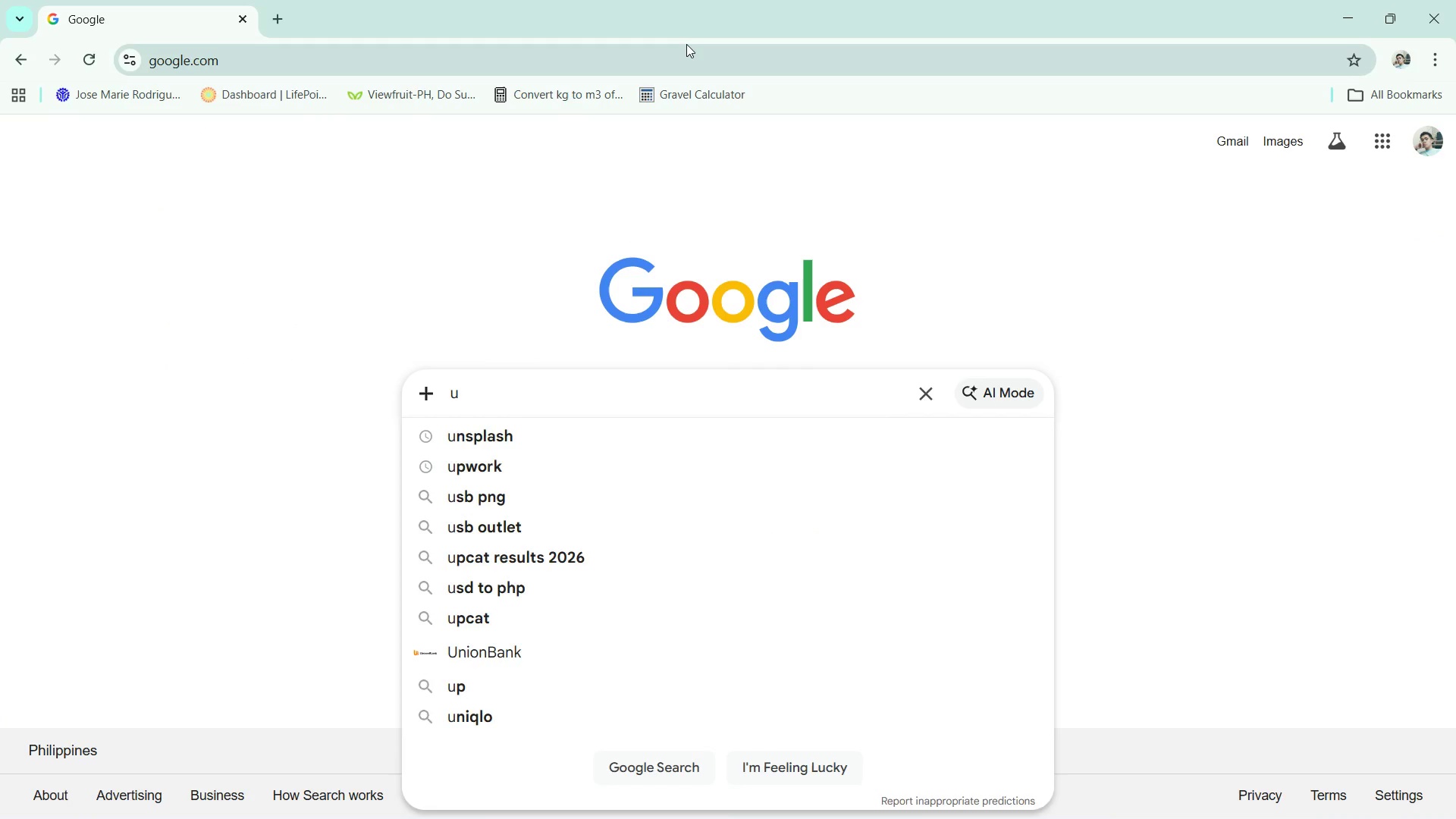 
key(Backspace)
 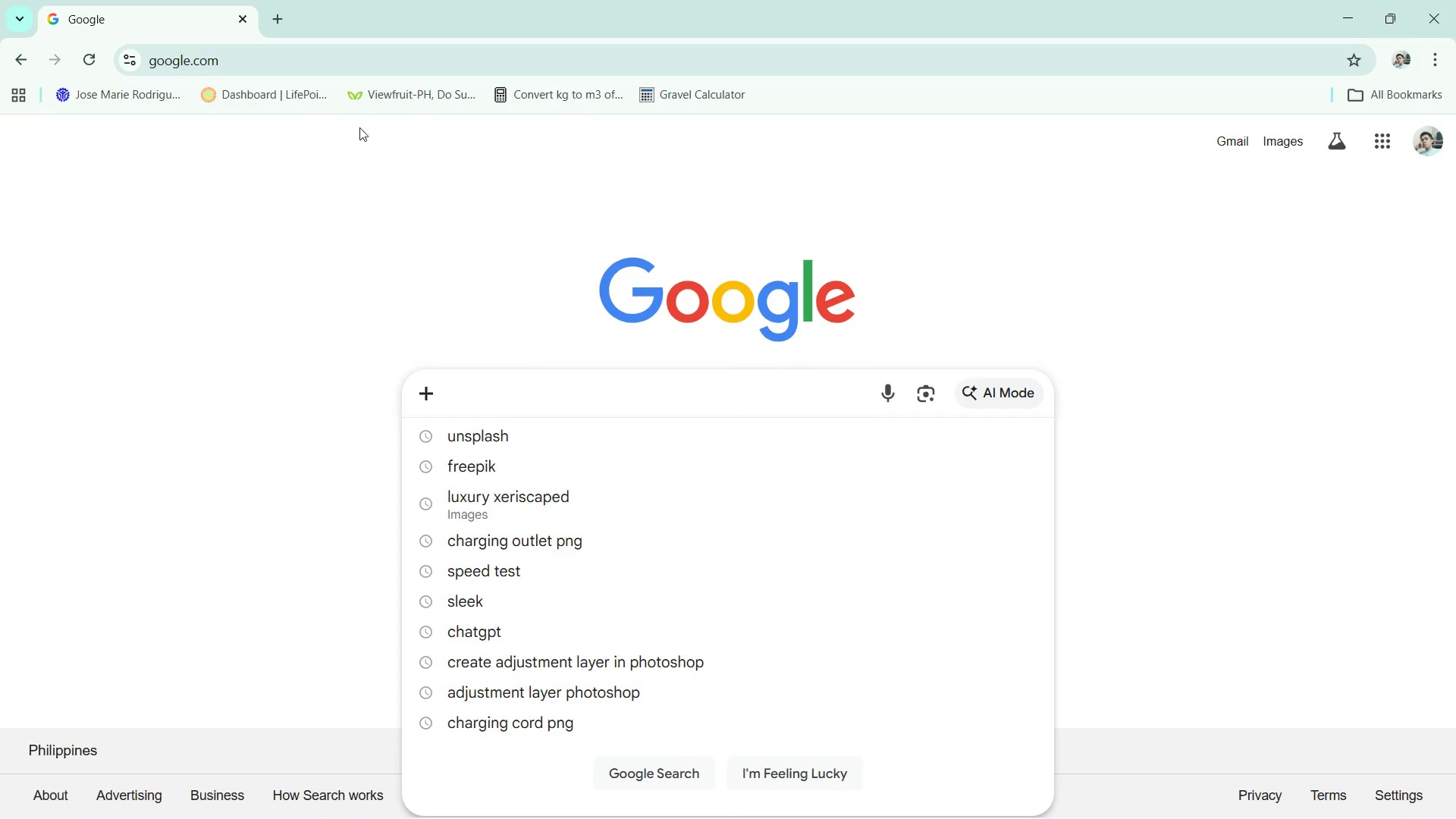 
left_click([492, 436])
 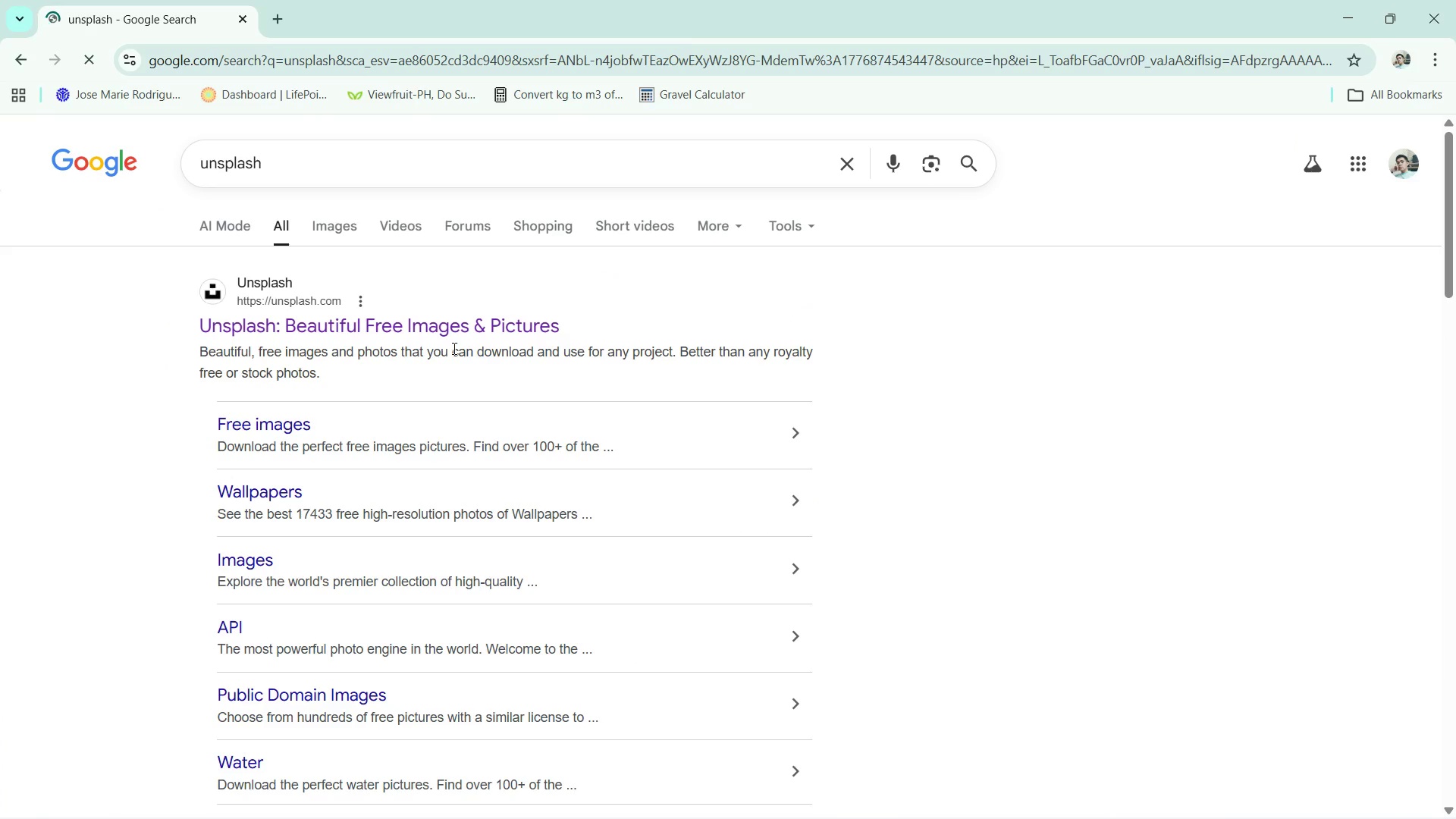 
left_click([394, 322])
 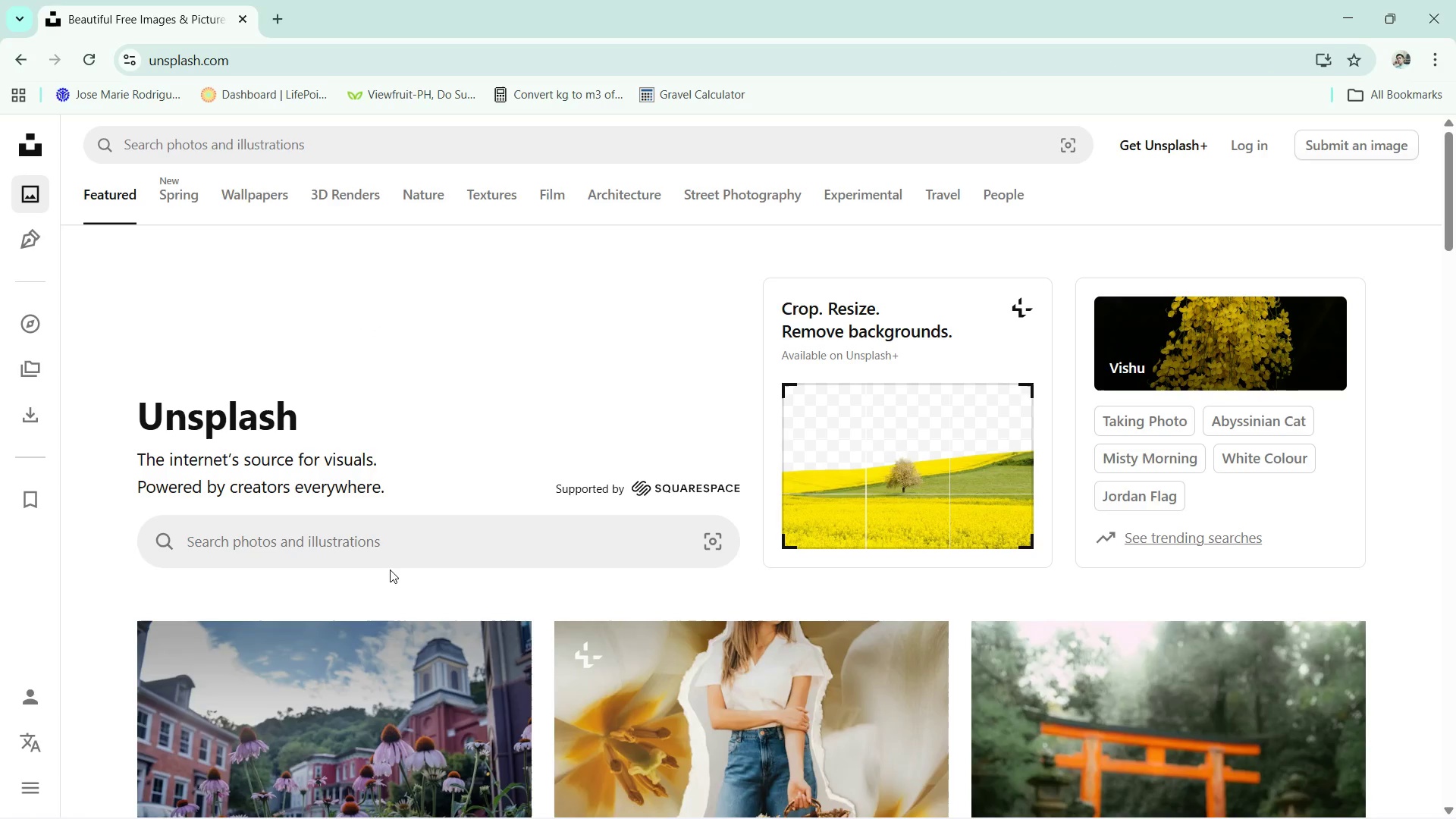 
left_click([551, 146])
 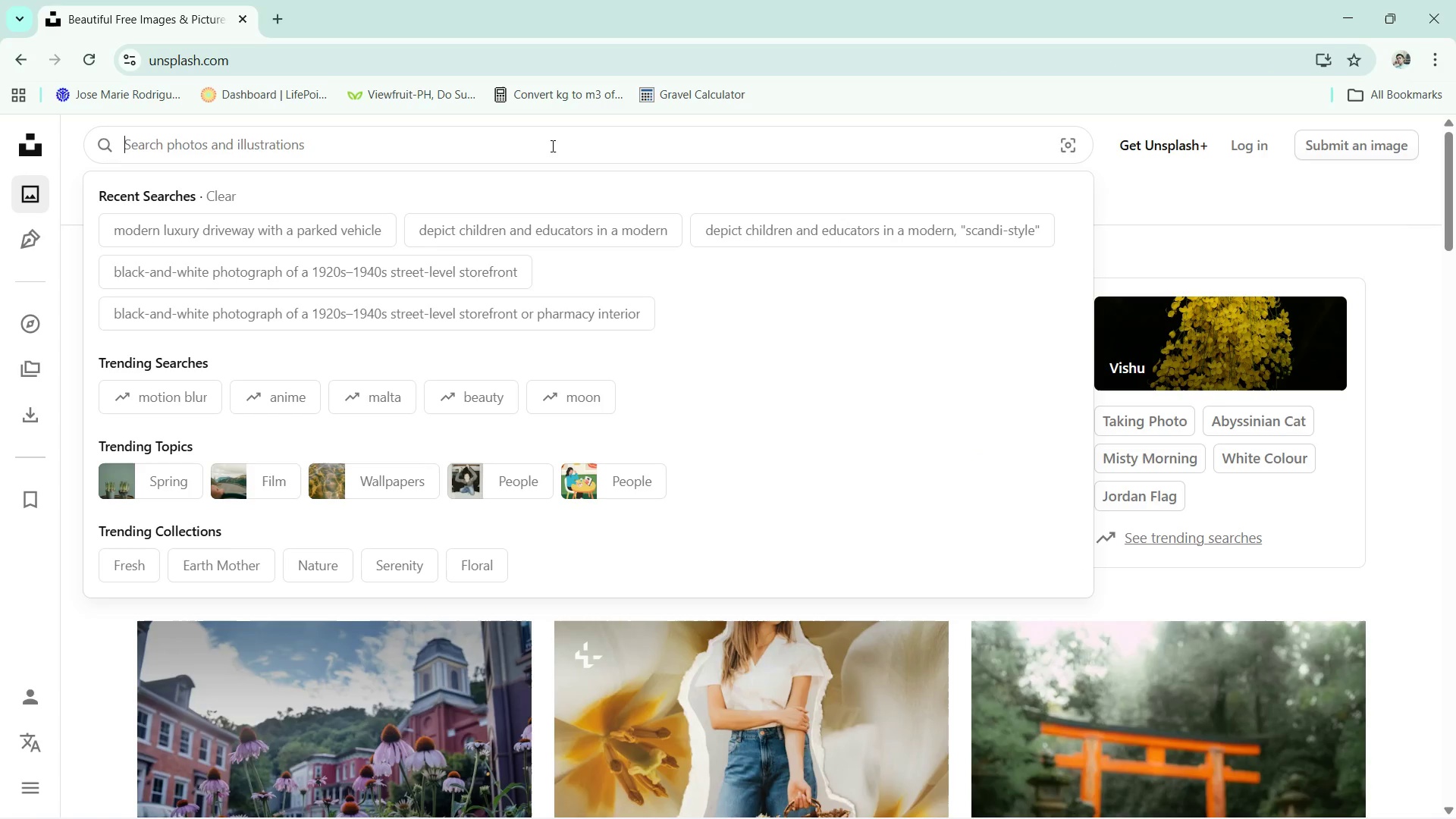 
type(front car)
 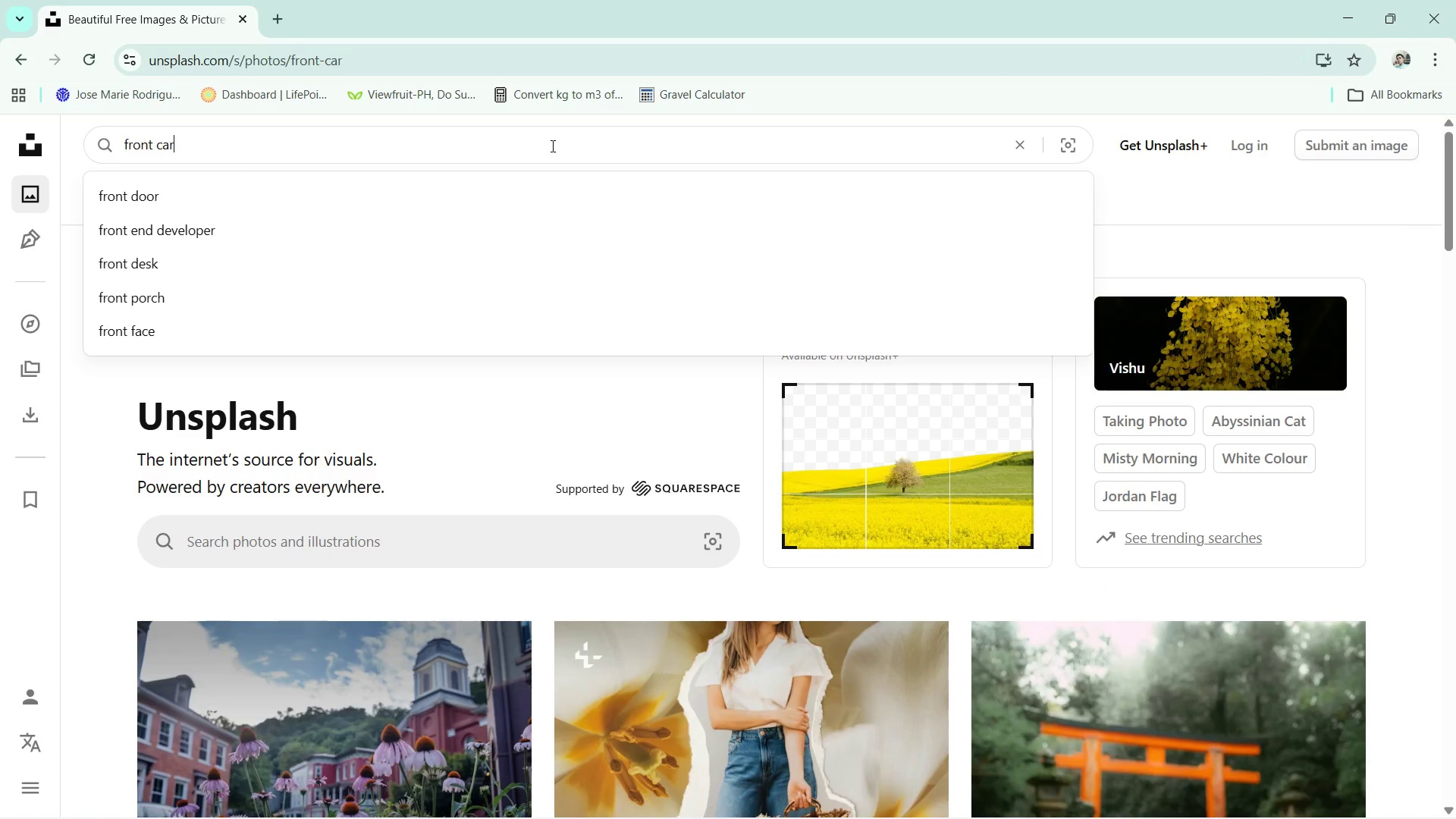 
key(Enter)
 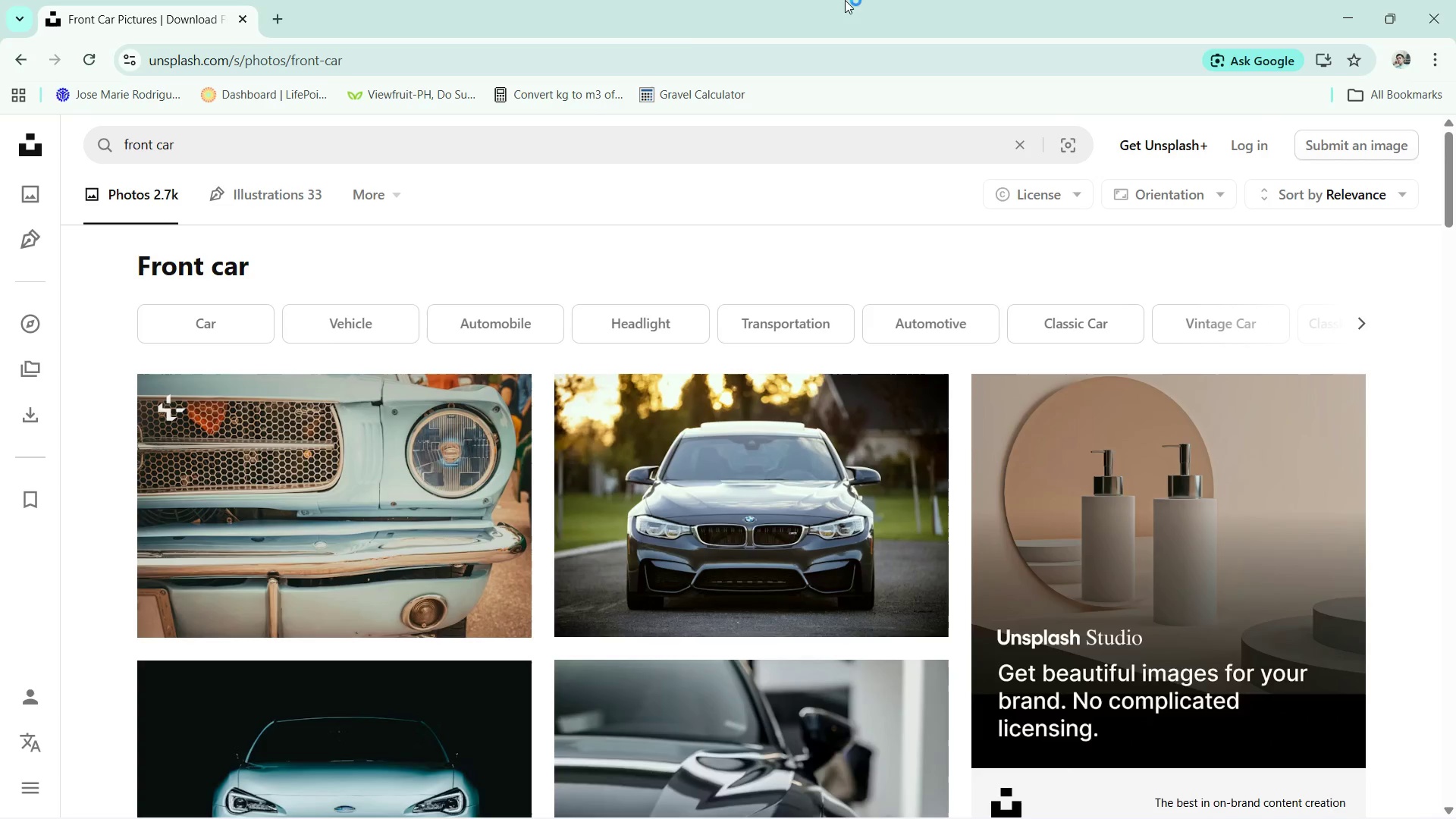 
scroll: coordinate [783, 505], scroll_direction: none, amount: 0.0
 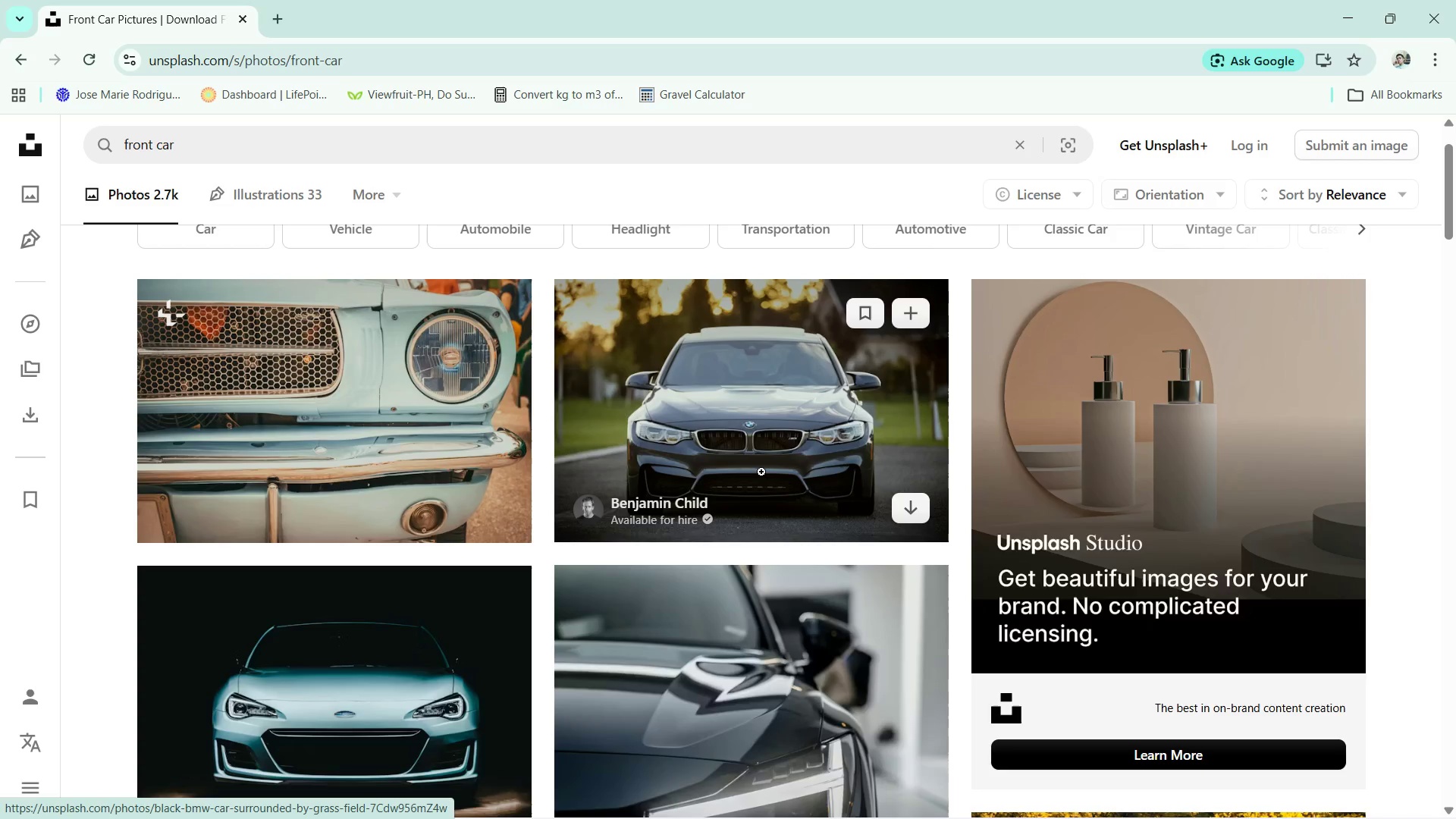 
scroll: coordinate [784, 423], scroll_direction: down, amount: 3.0
 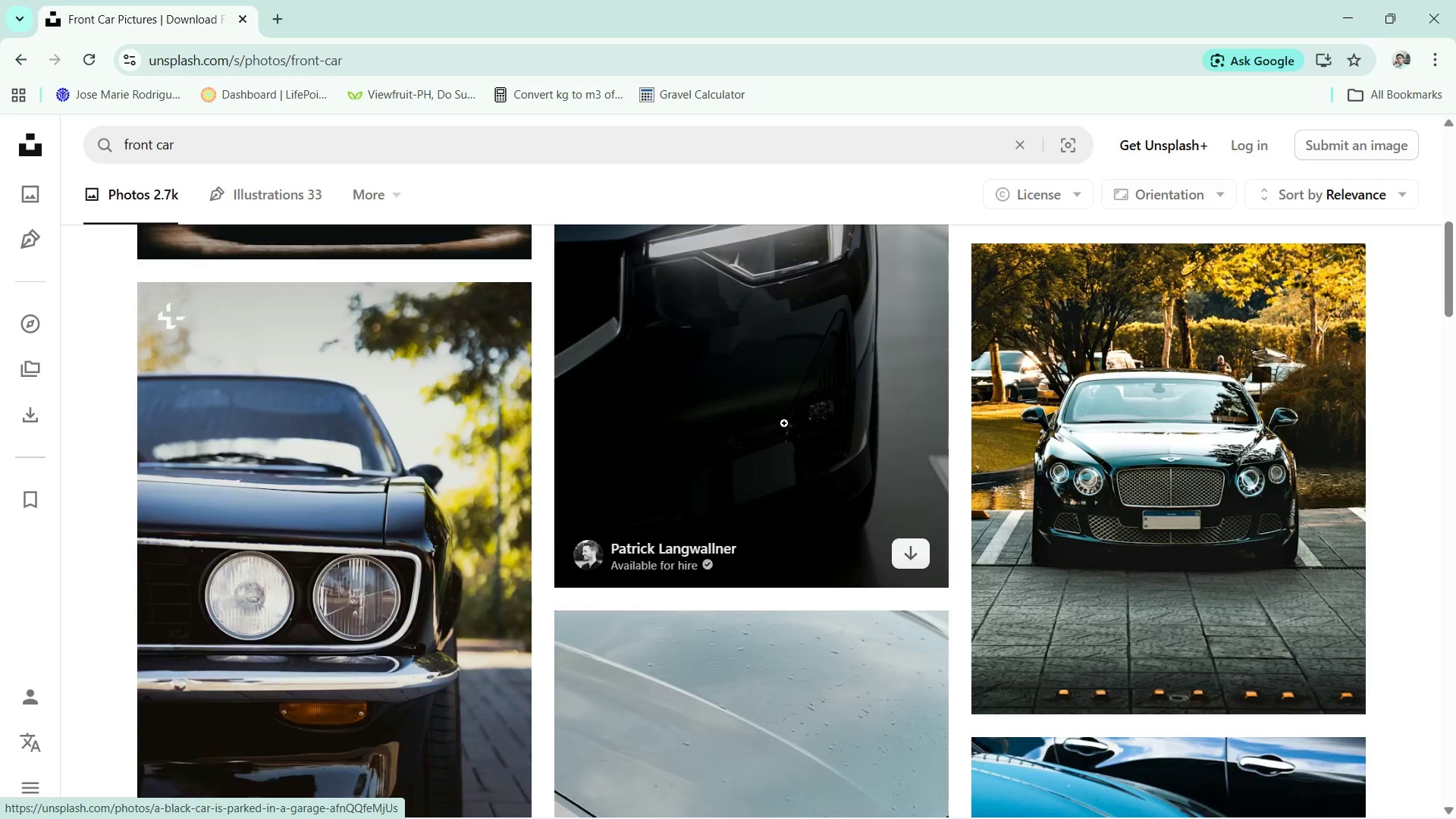 
left_click([780, 524])
 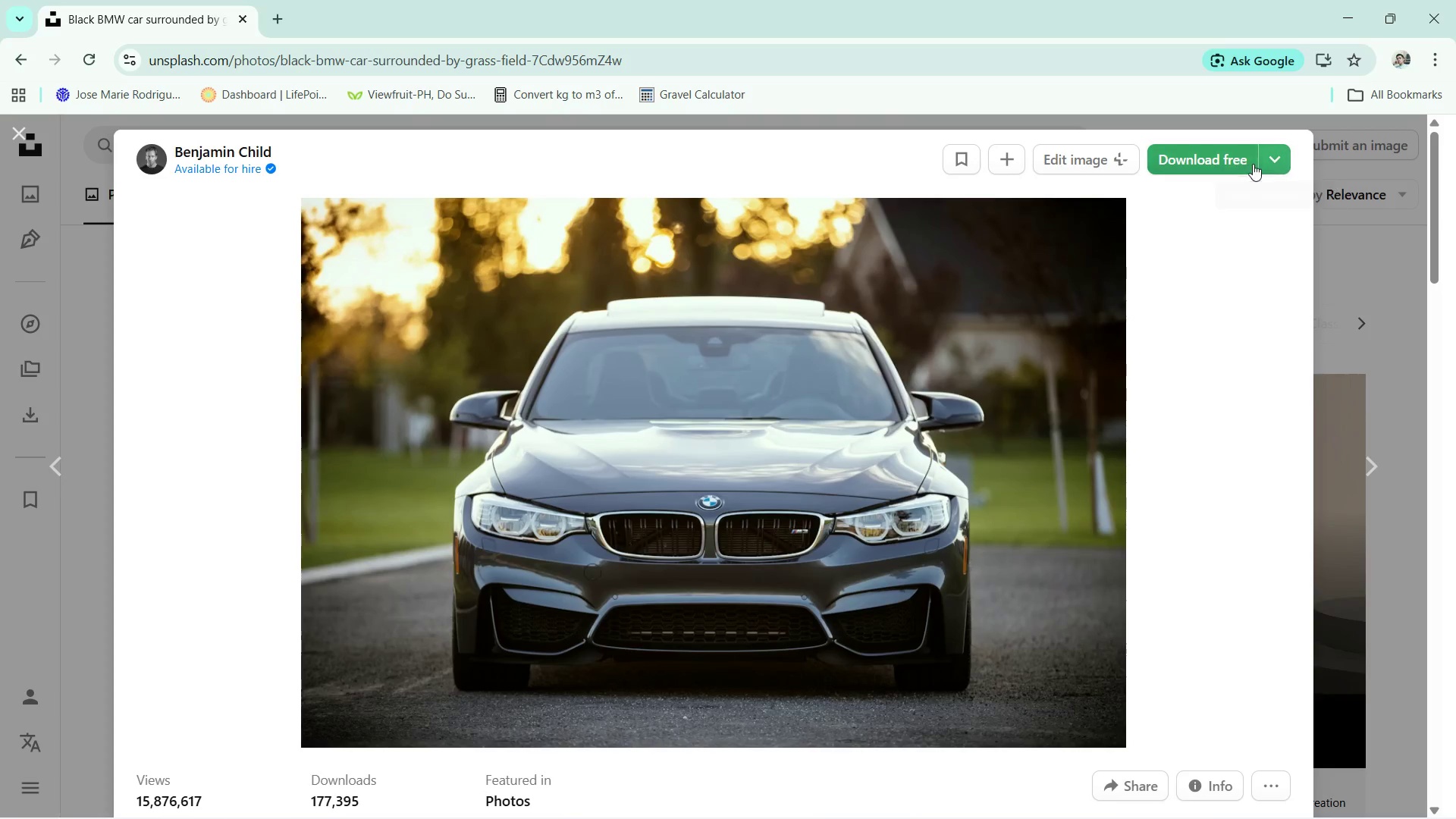 
scroll: coordinate [784, 423], scroll_direction: up, amount: 6.0
 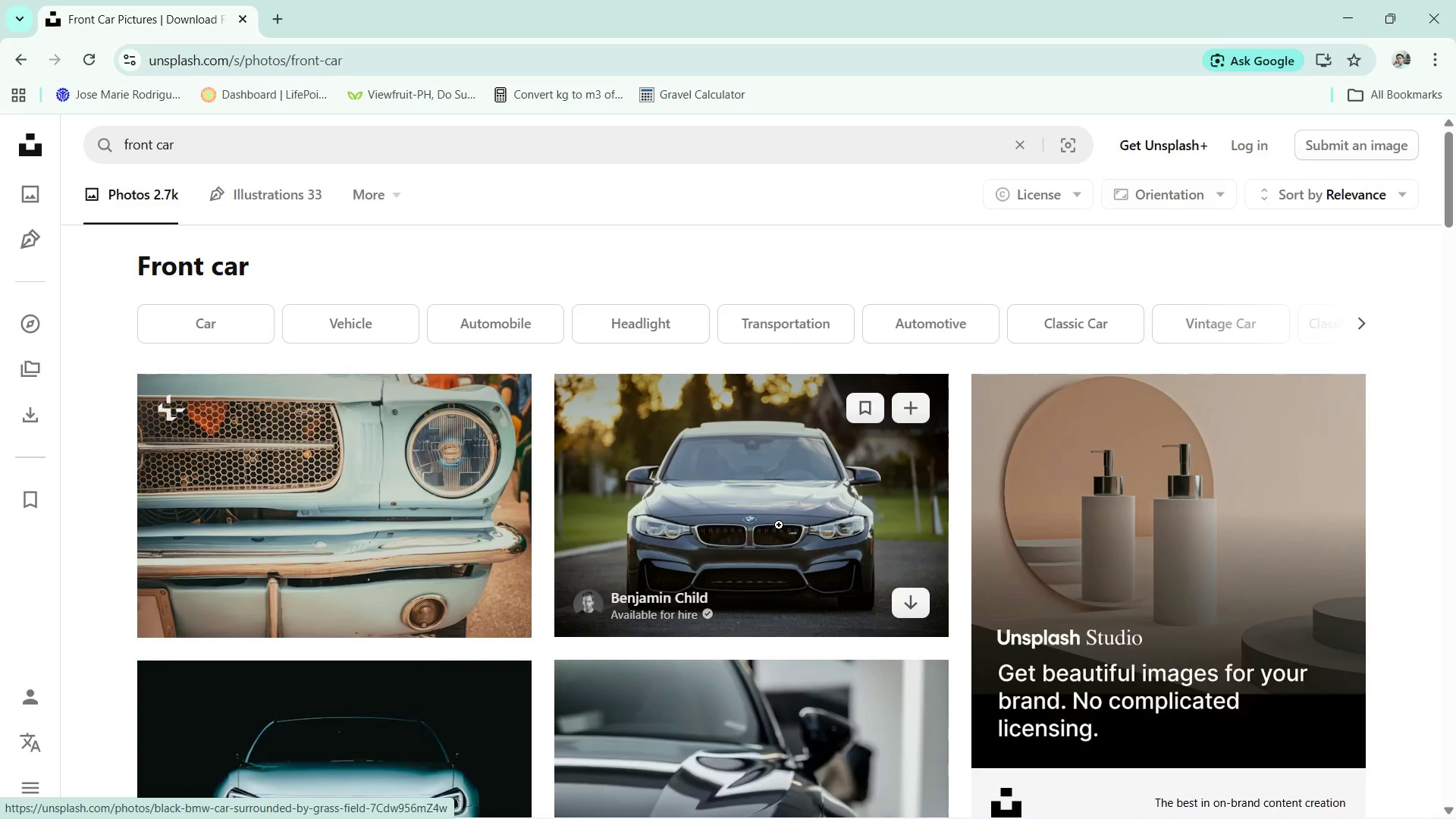 
left_click([1273, 156])
 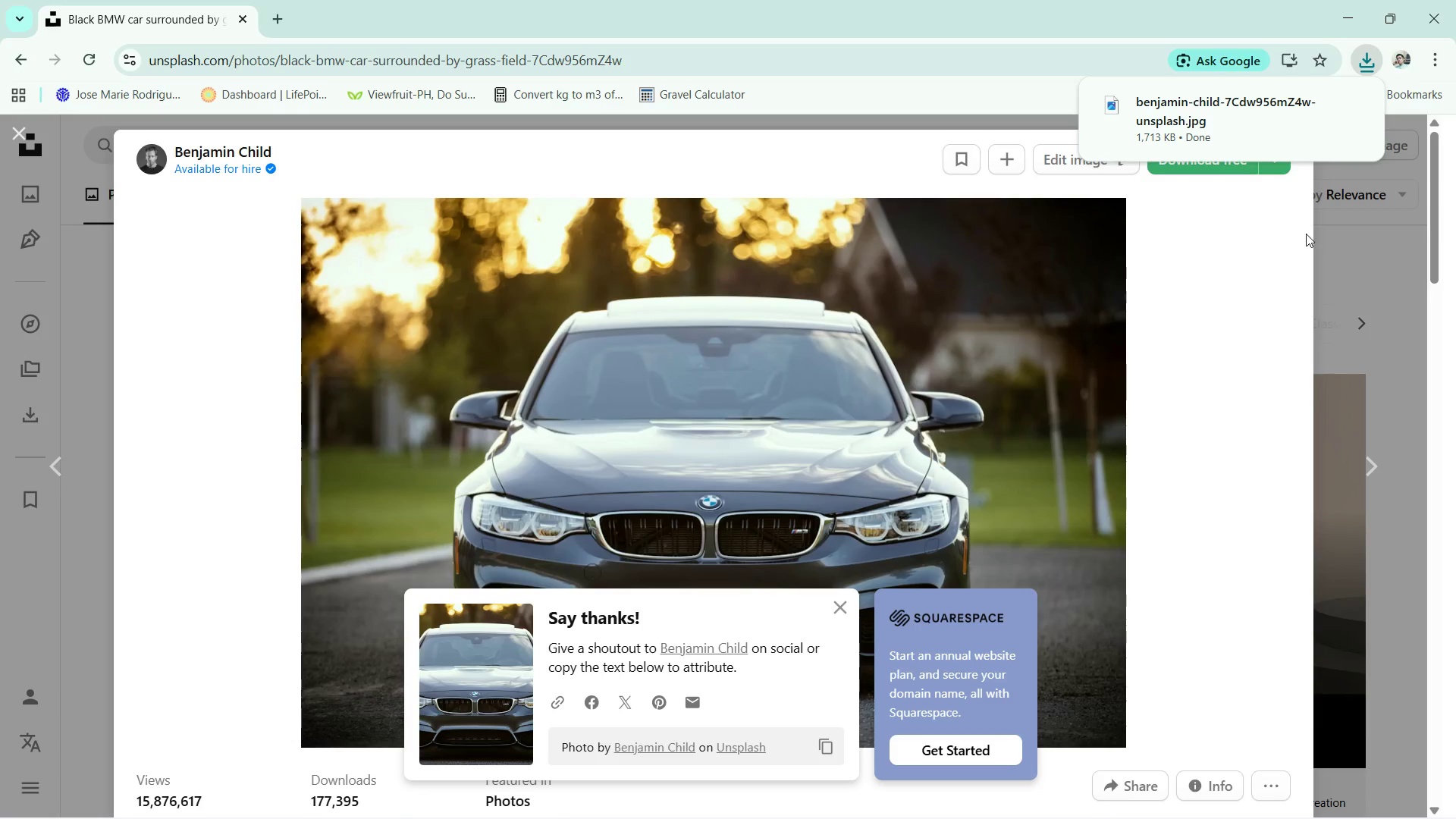 
key(Control+W)
 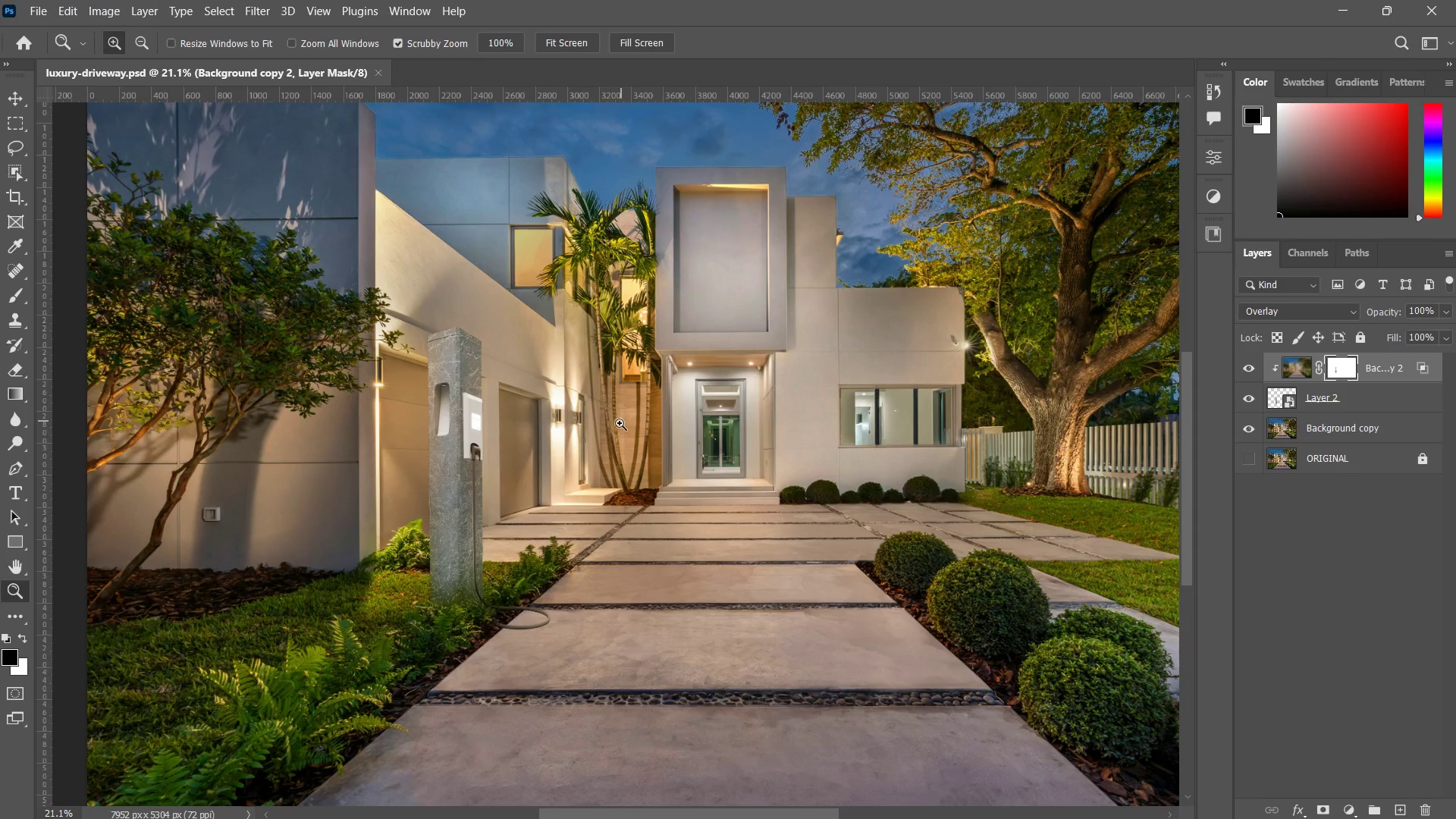 
key(Alt+Tab)
 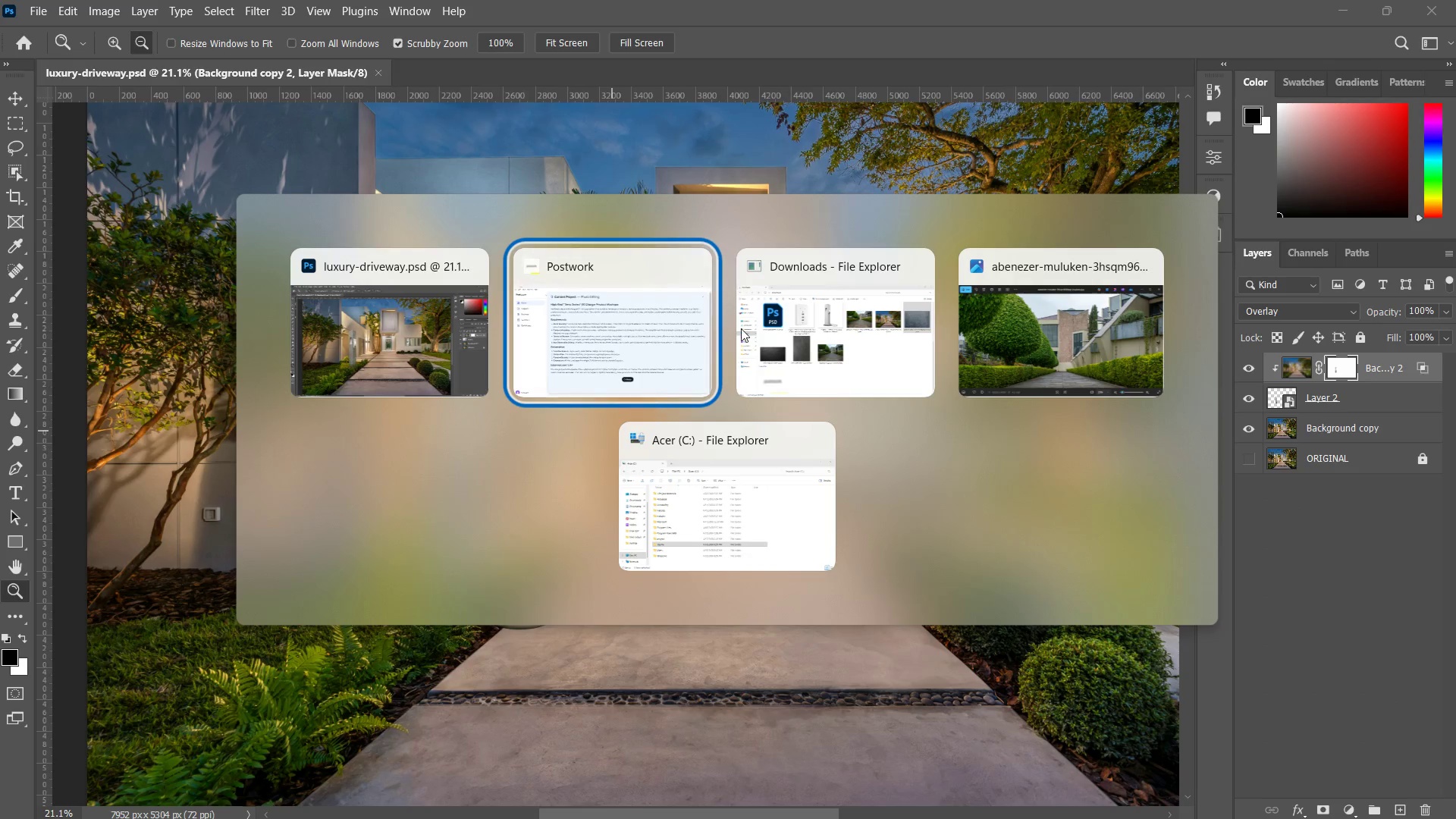 
left_click([791, 322])
 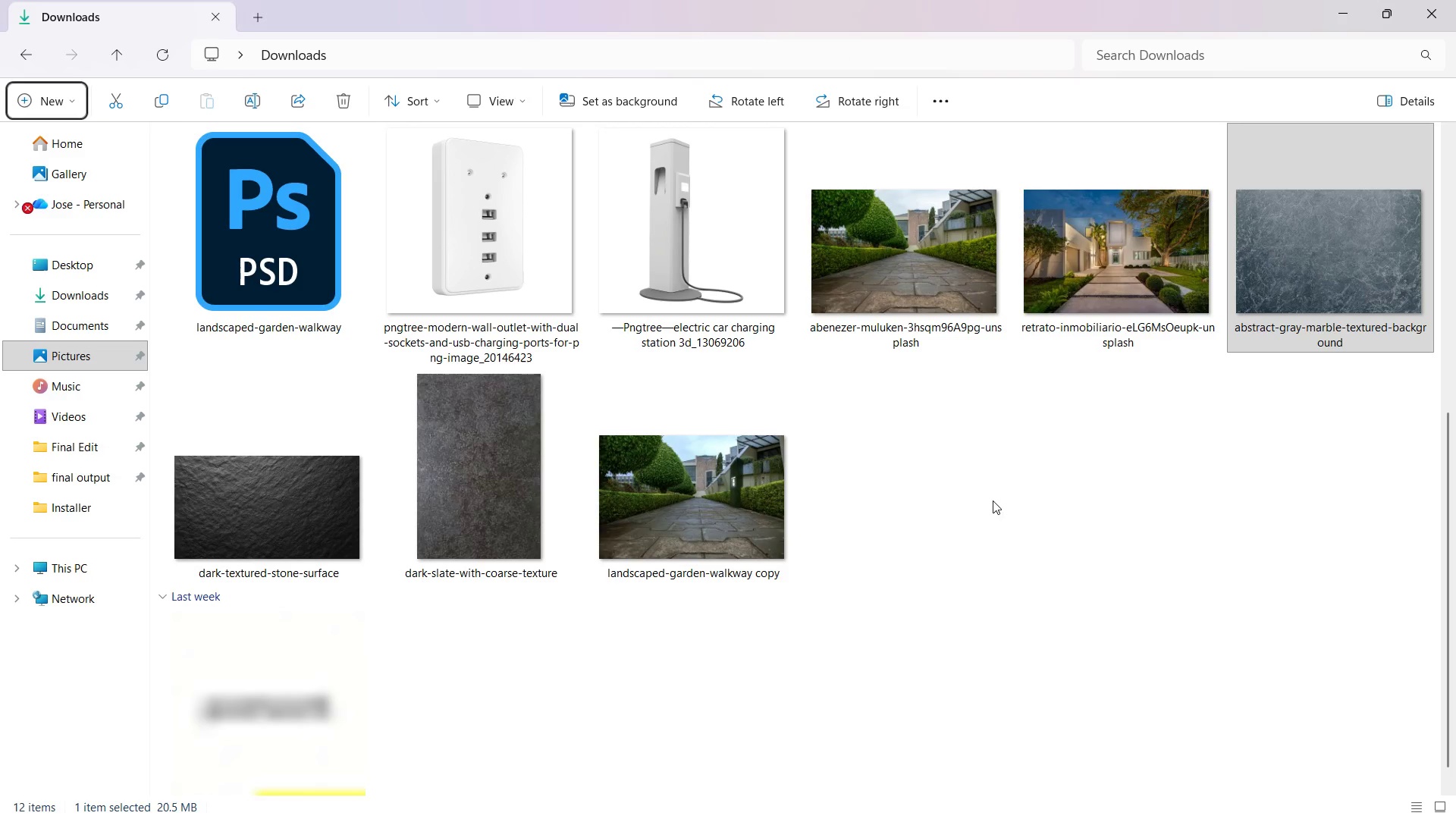 
left_click([993, 500])
 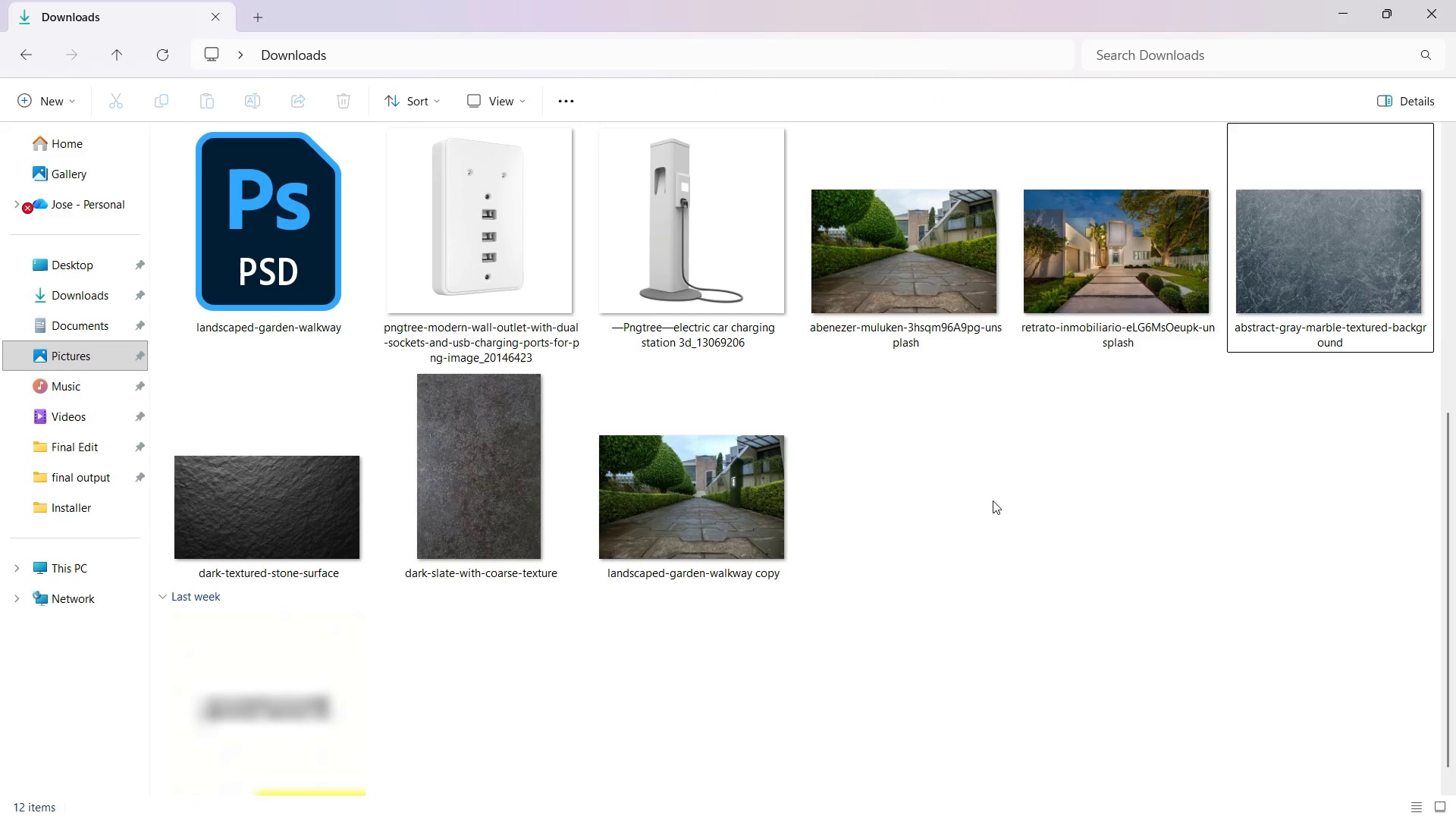 
key(F5)
 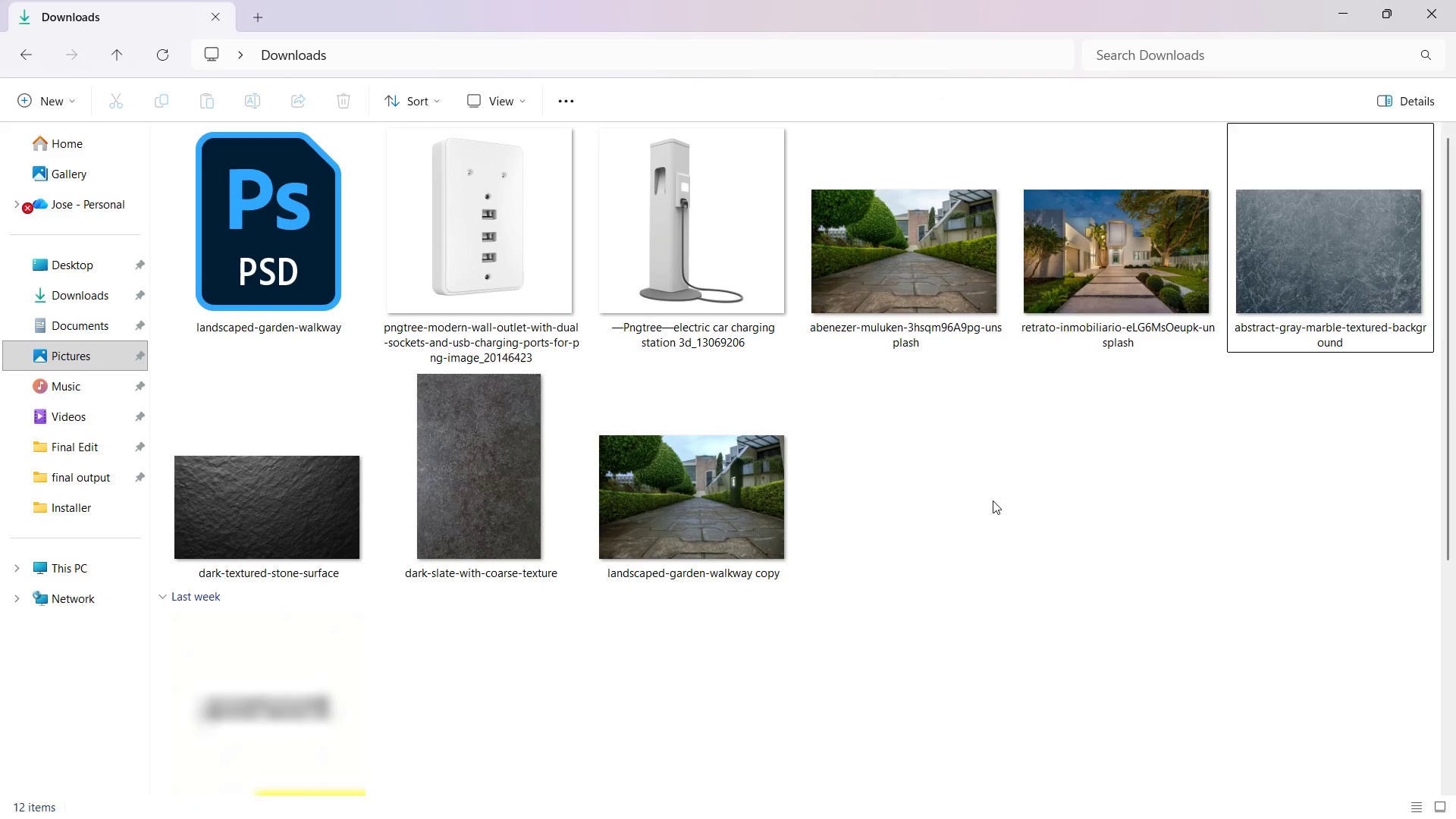 
key(F5)
 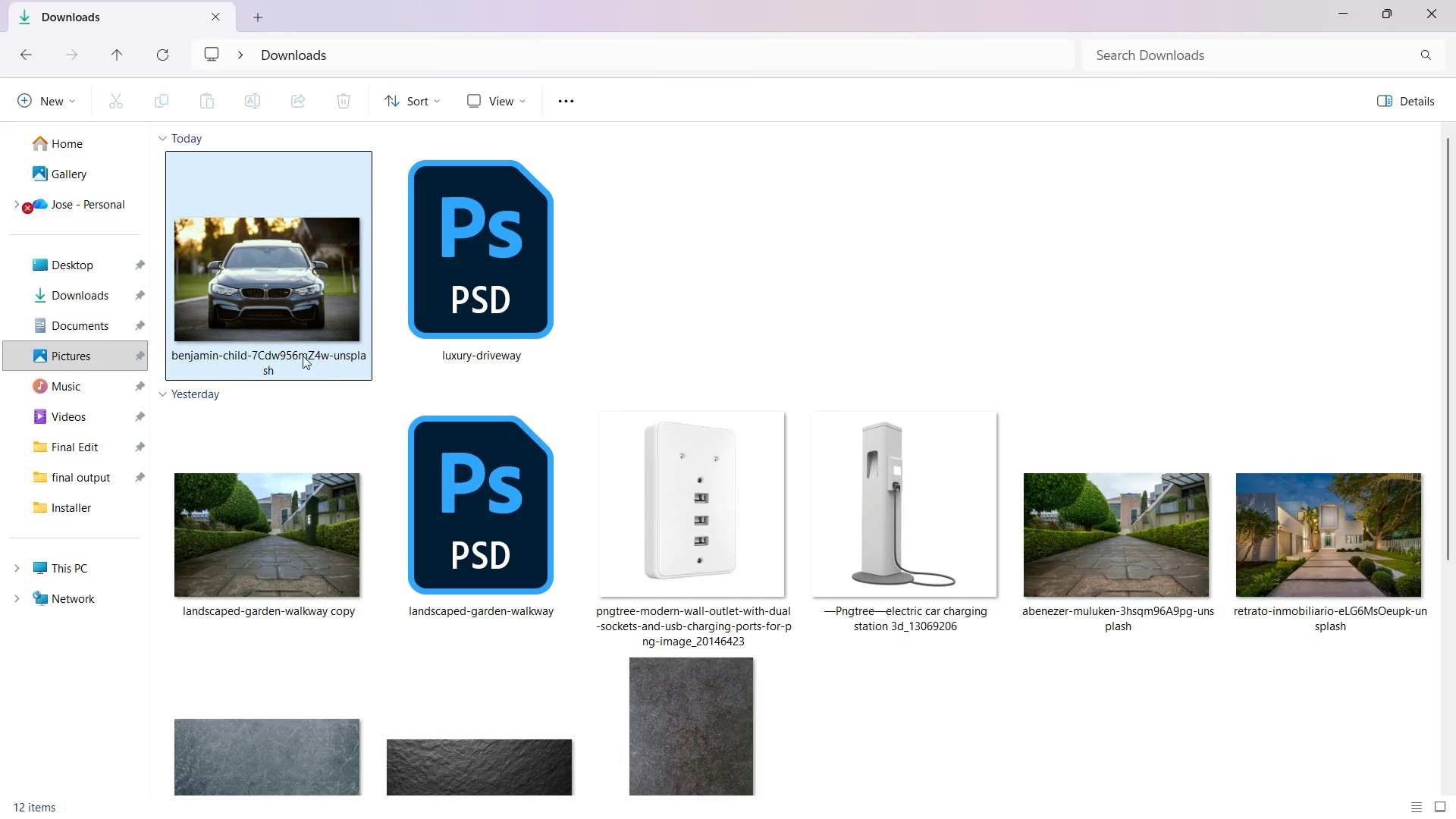 
right_click([270, 317])
 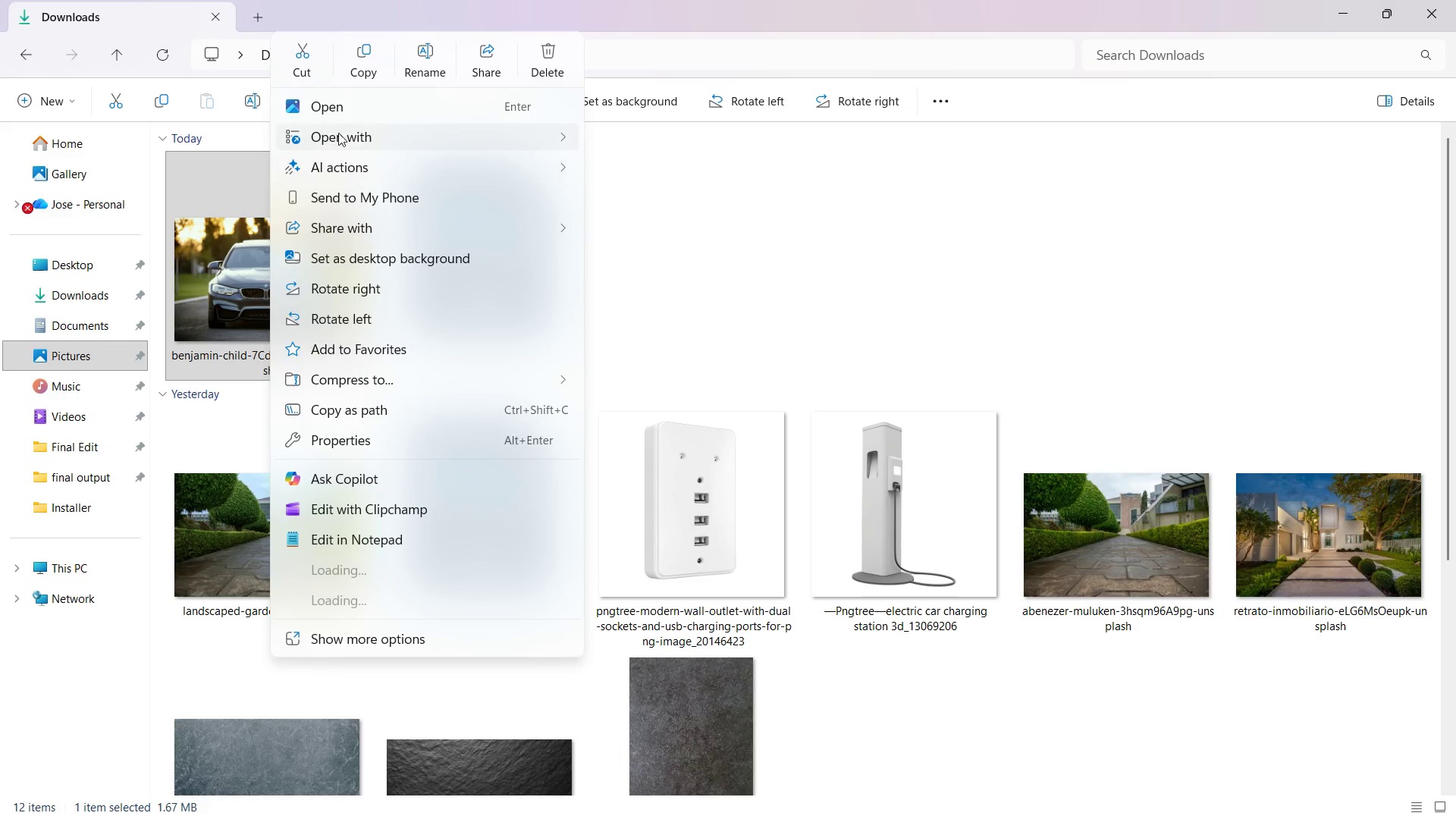 
left_click([339, 126])
 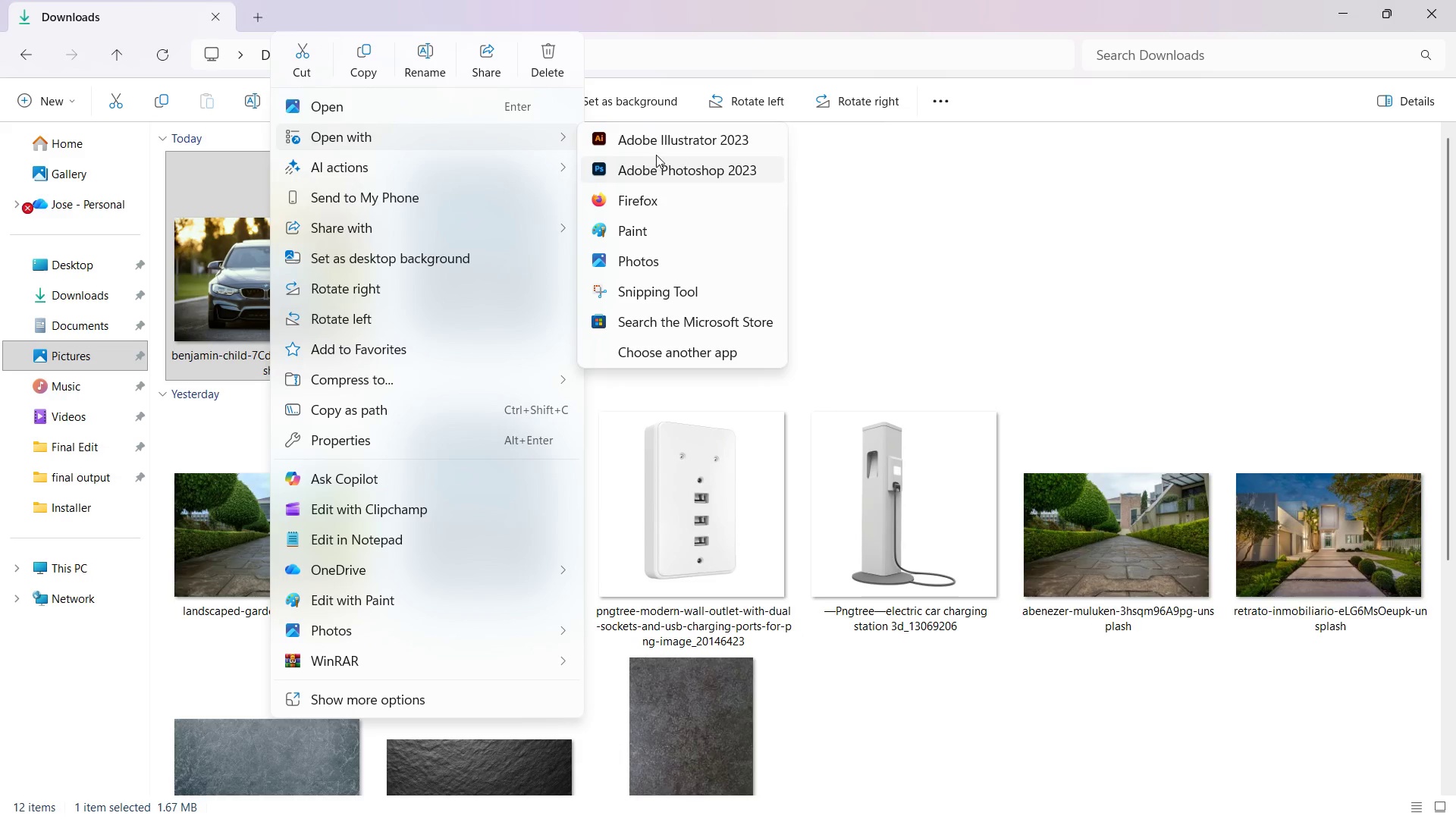 
double_click([655, 162])
 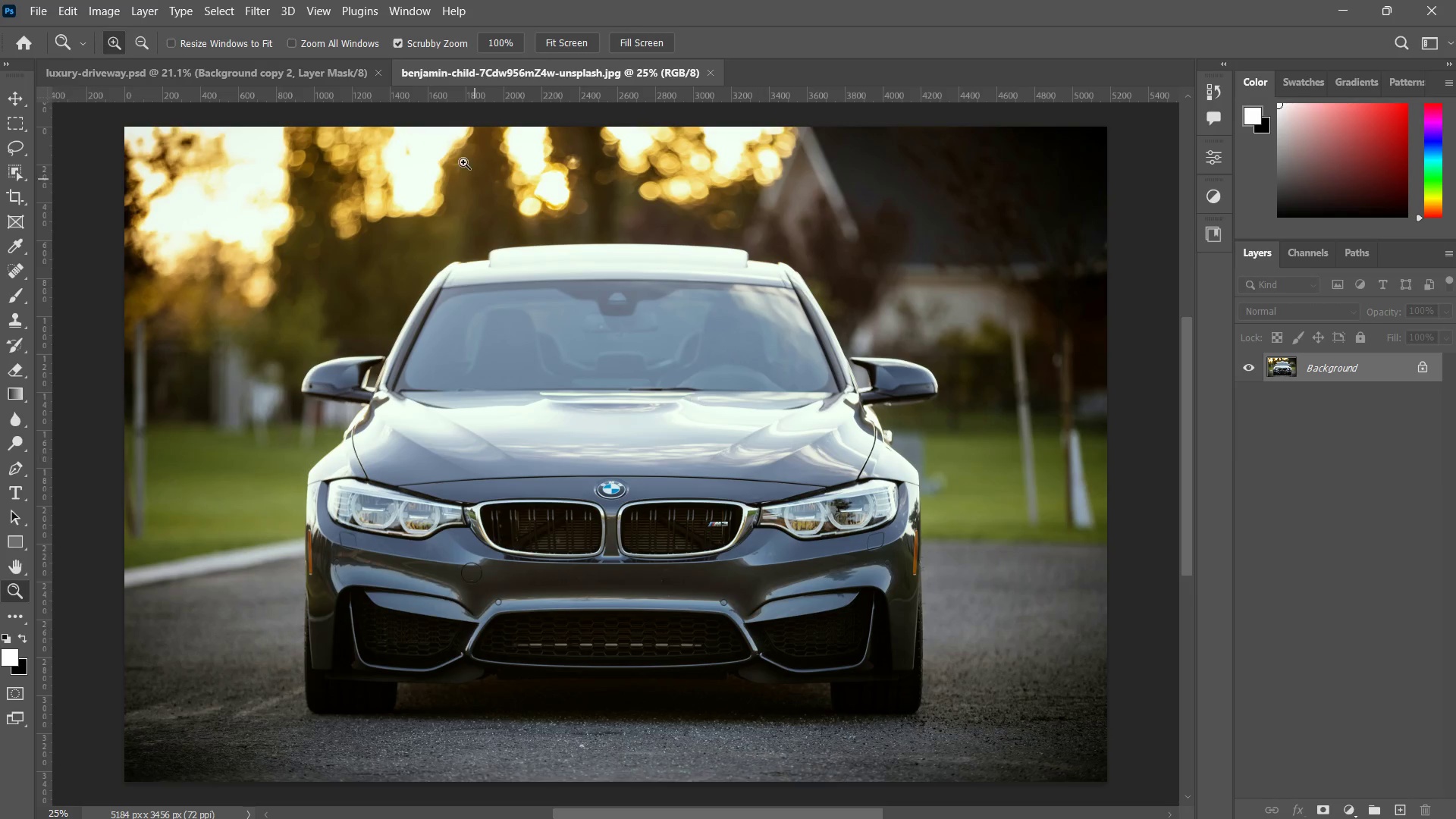 
wait(8.49)
 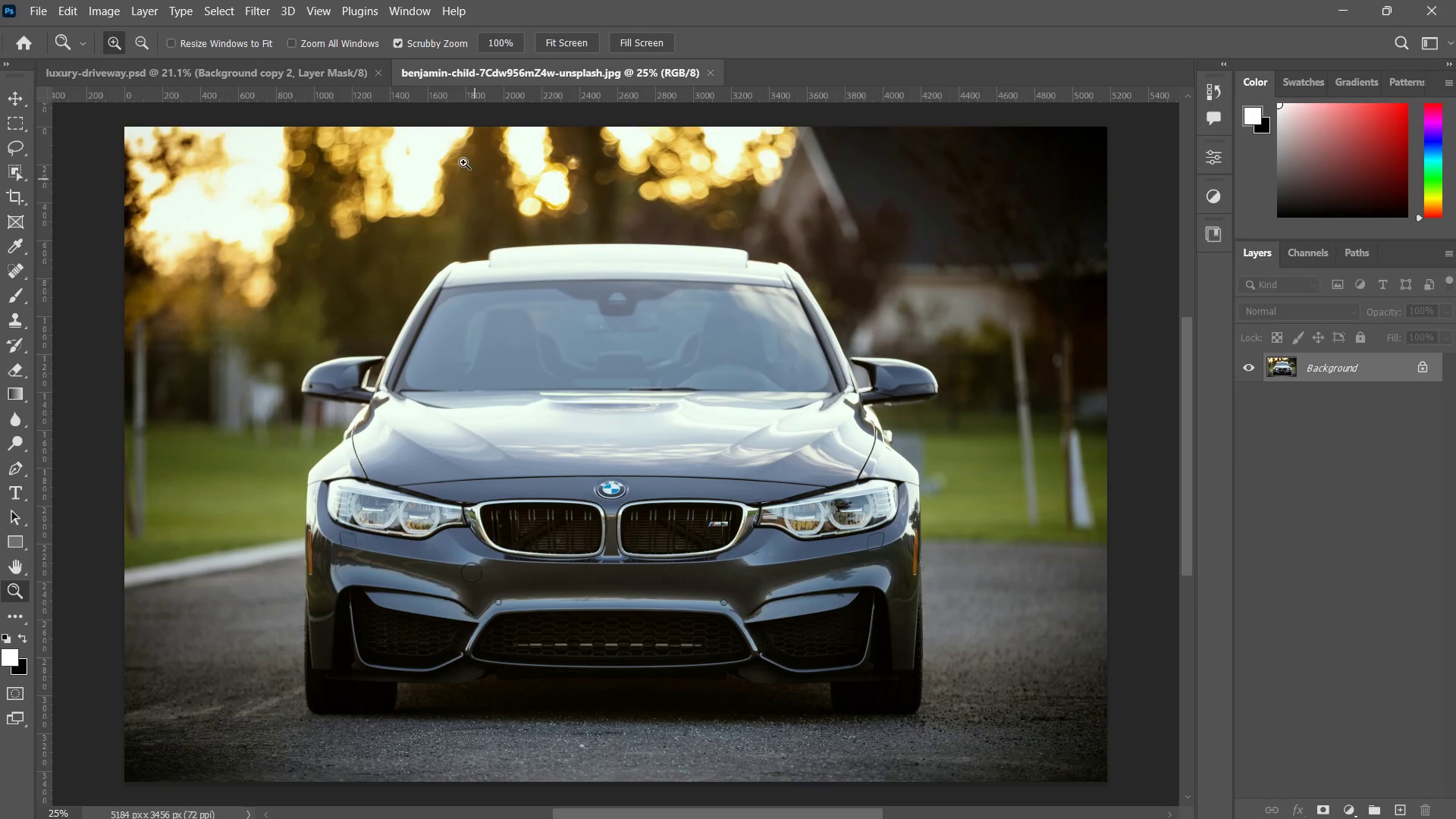 
left_click([250, 221])
 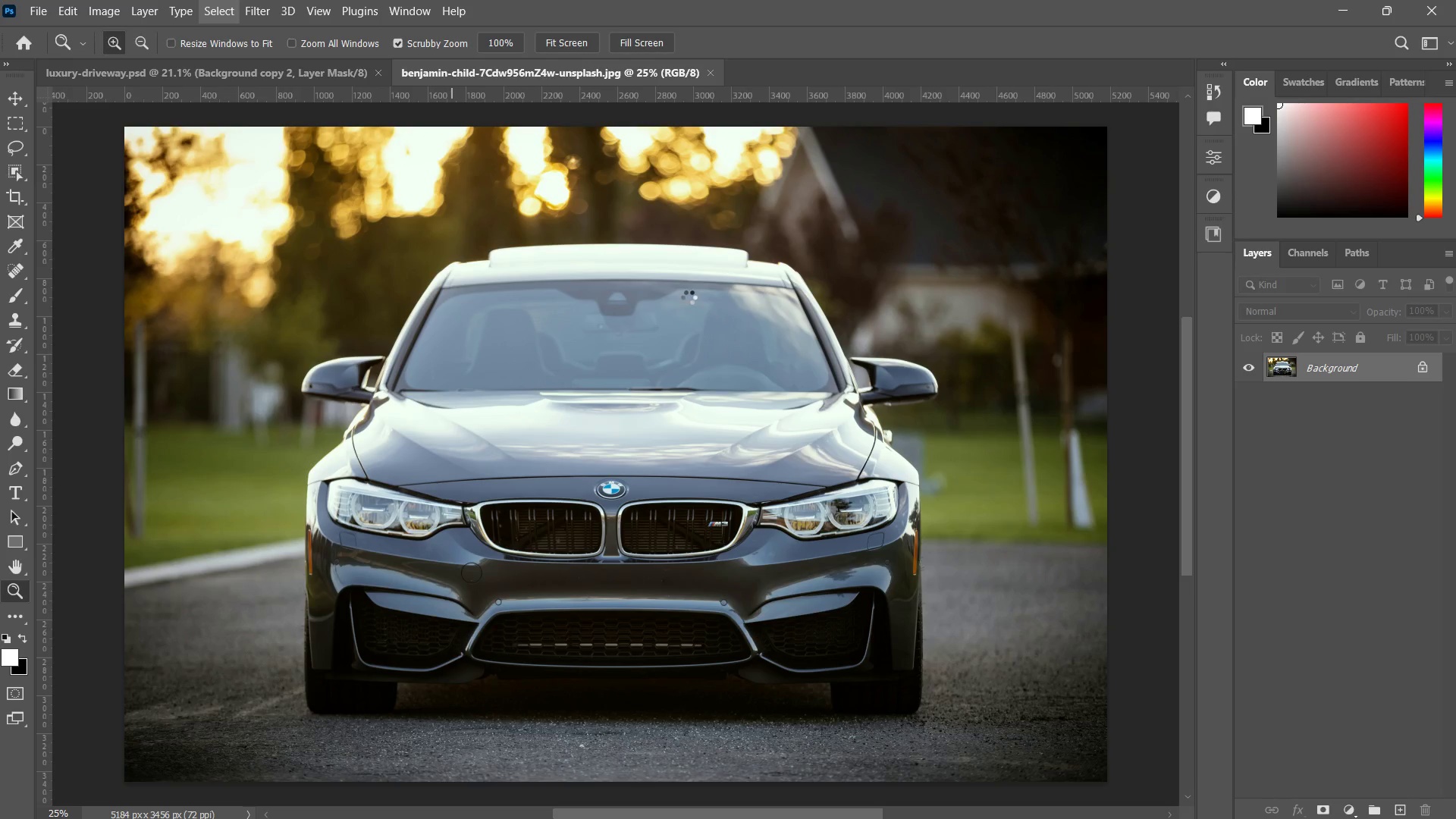 
wait(9.05)
 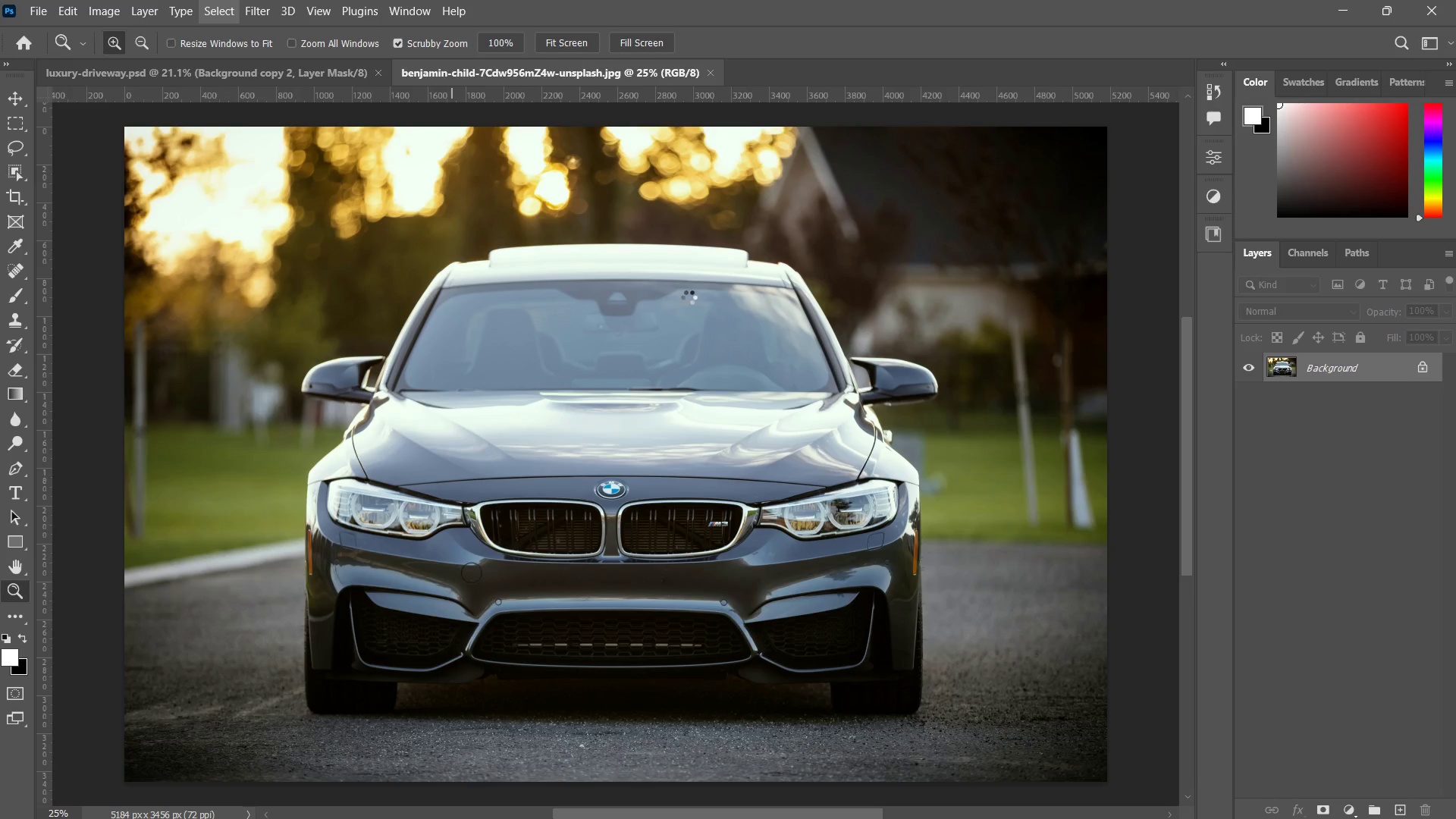 
hold_key(key=ControlLeft, duration=0.77)
 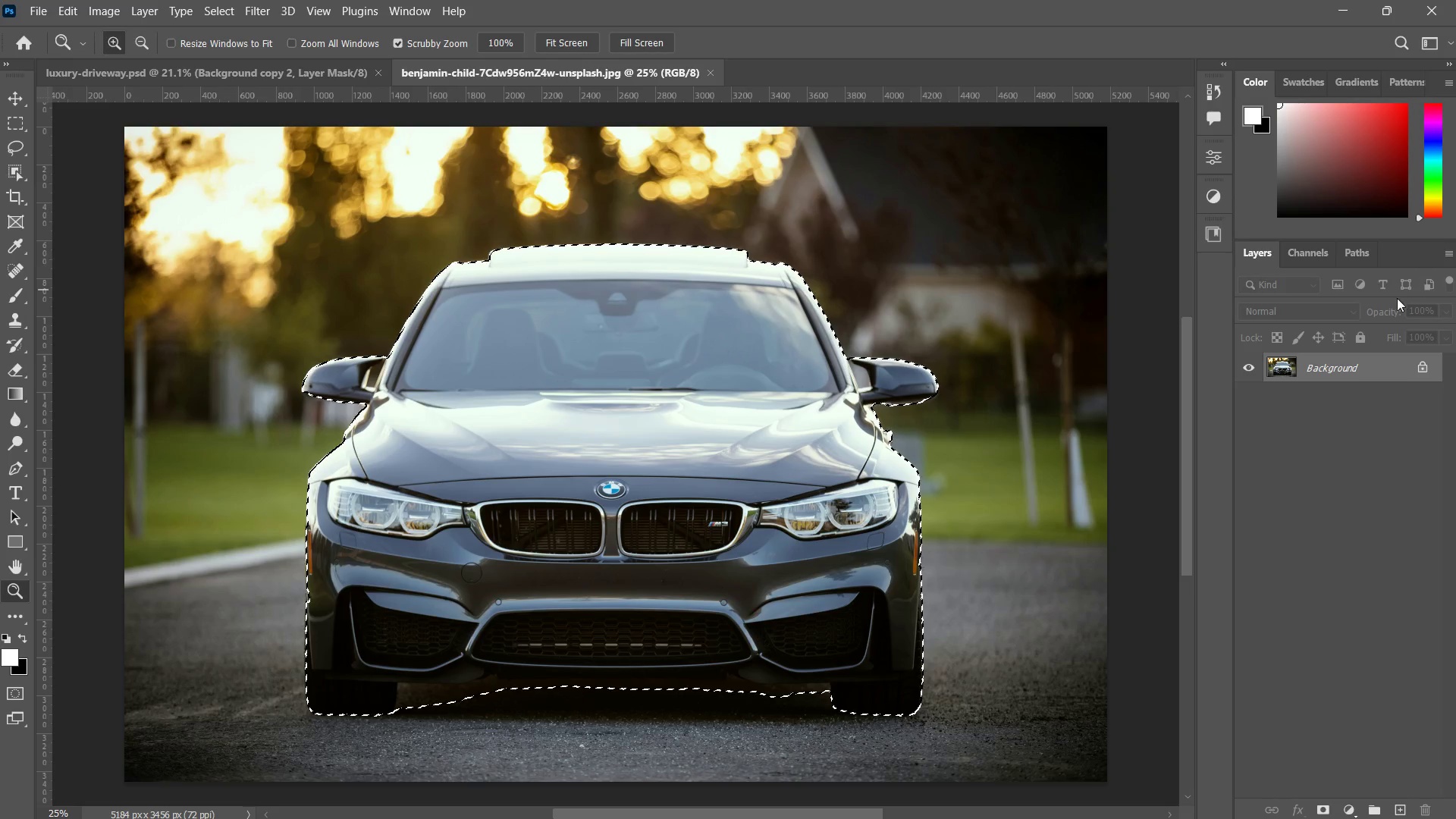 
key(Control+C)
 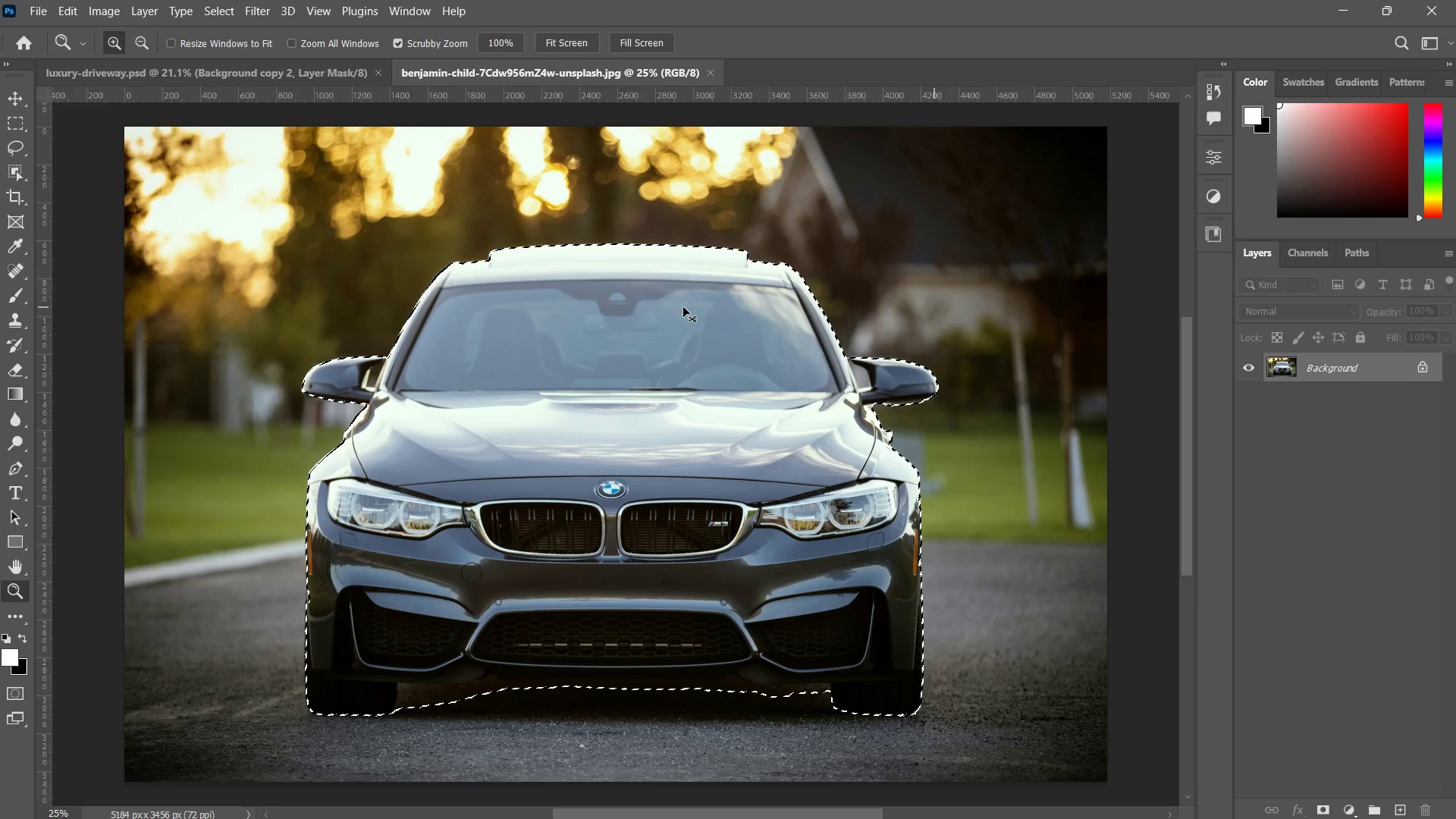 
key(Control+C)
 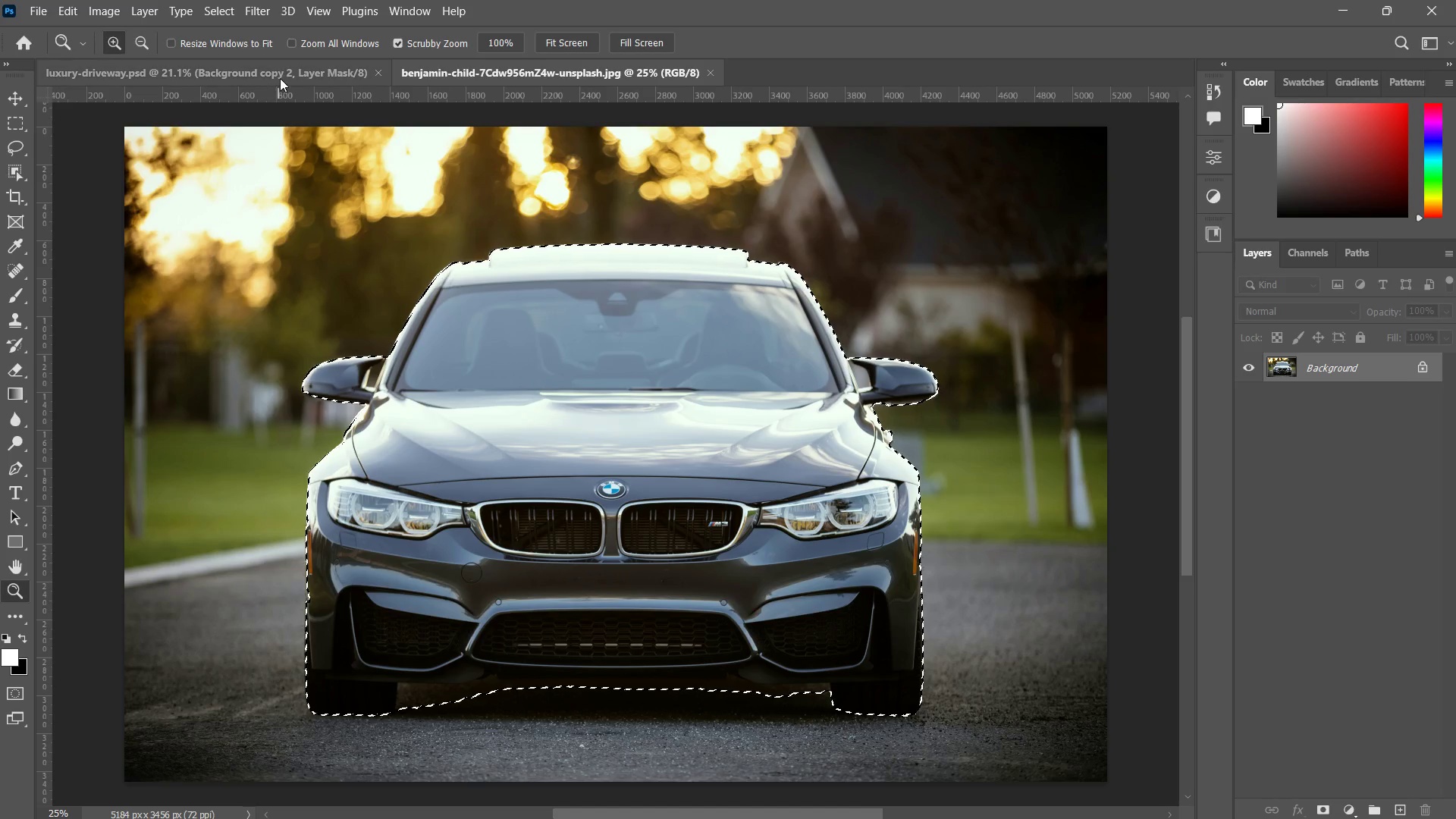 
left_click([281, 74])
 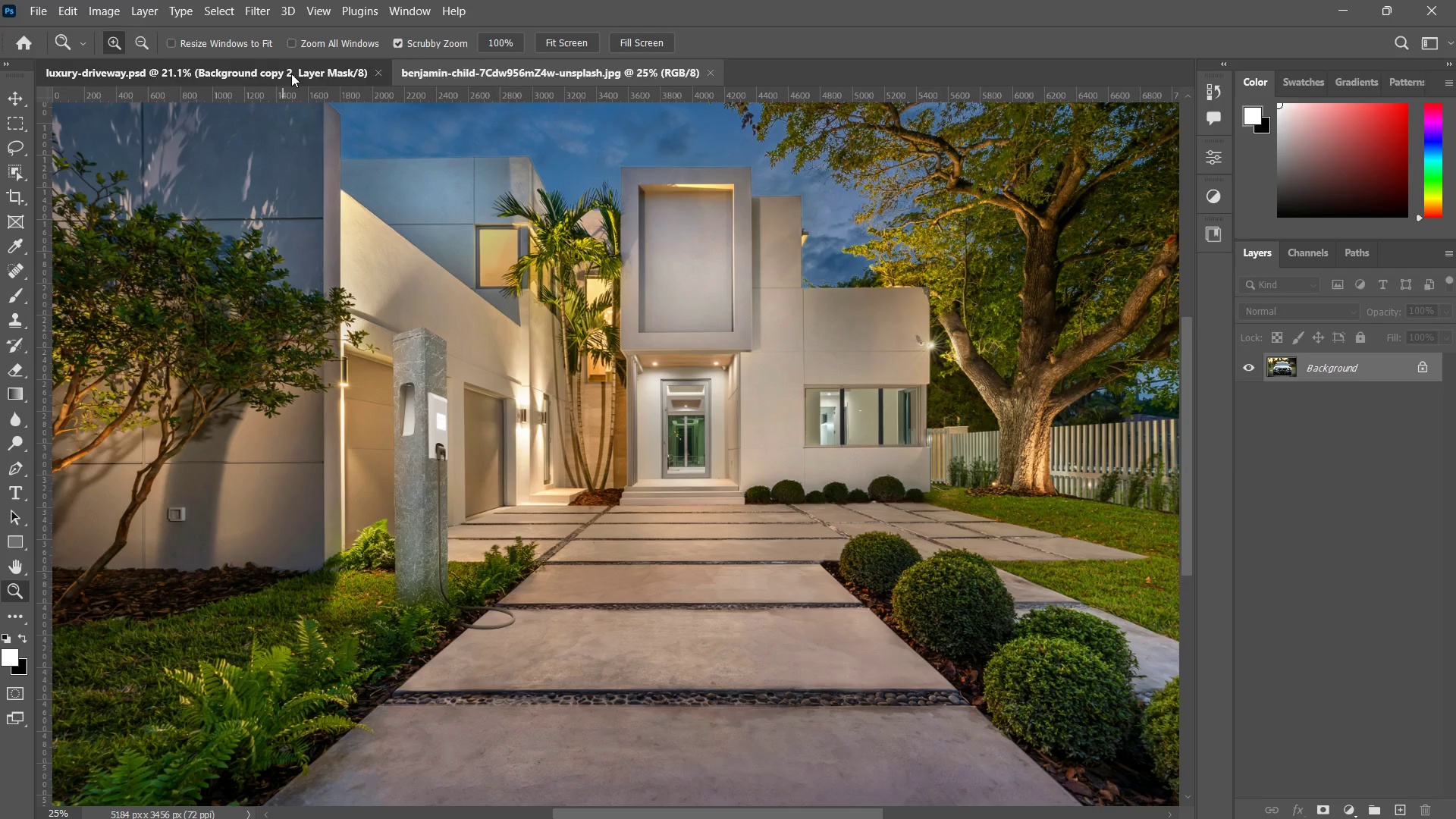 
key(Control+V)
 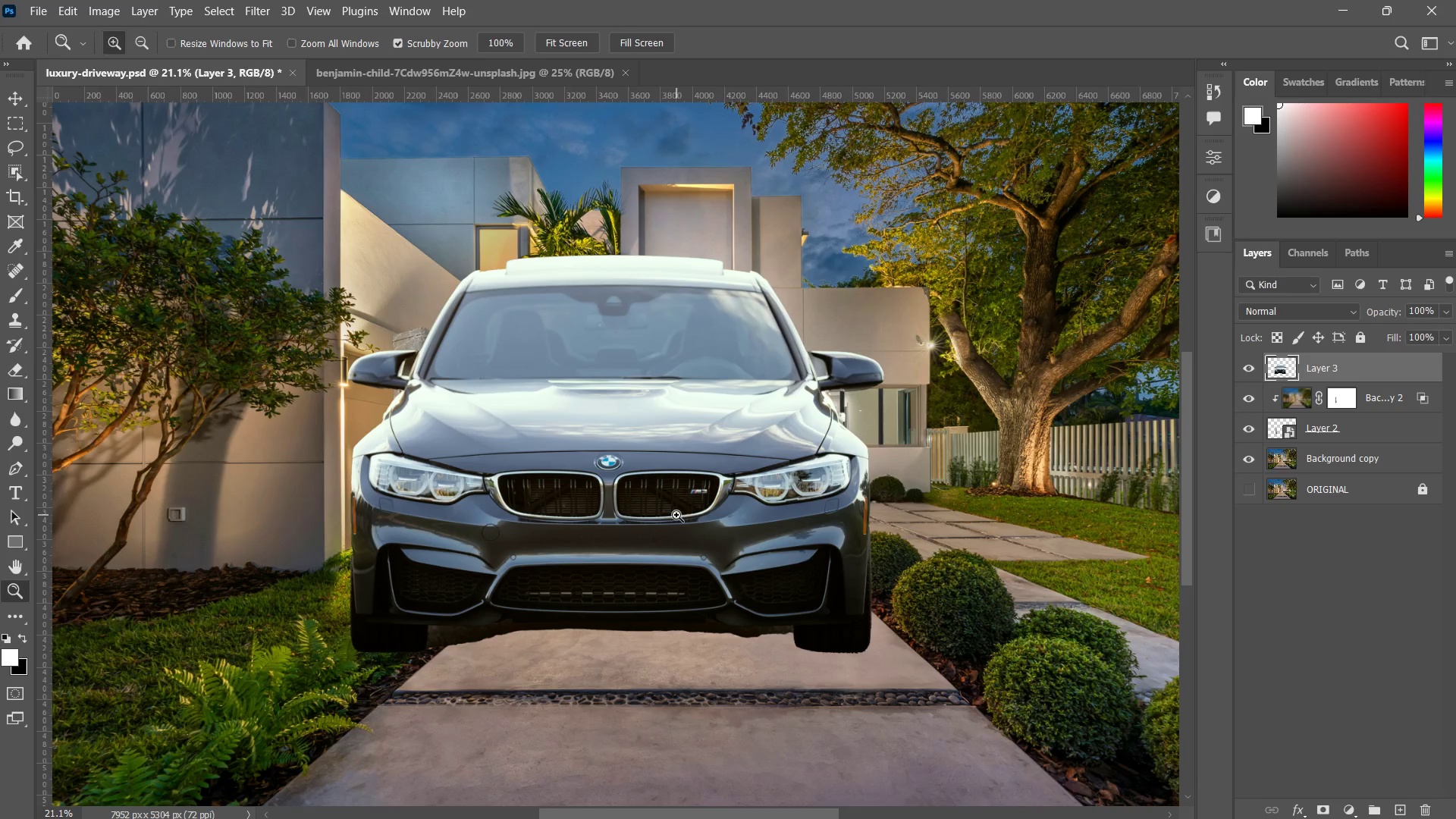 
type(zv)
 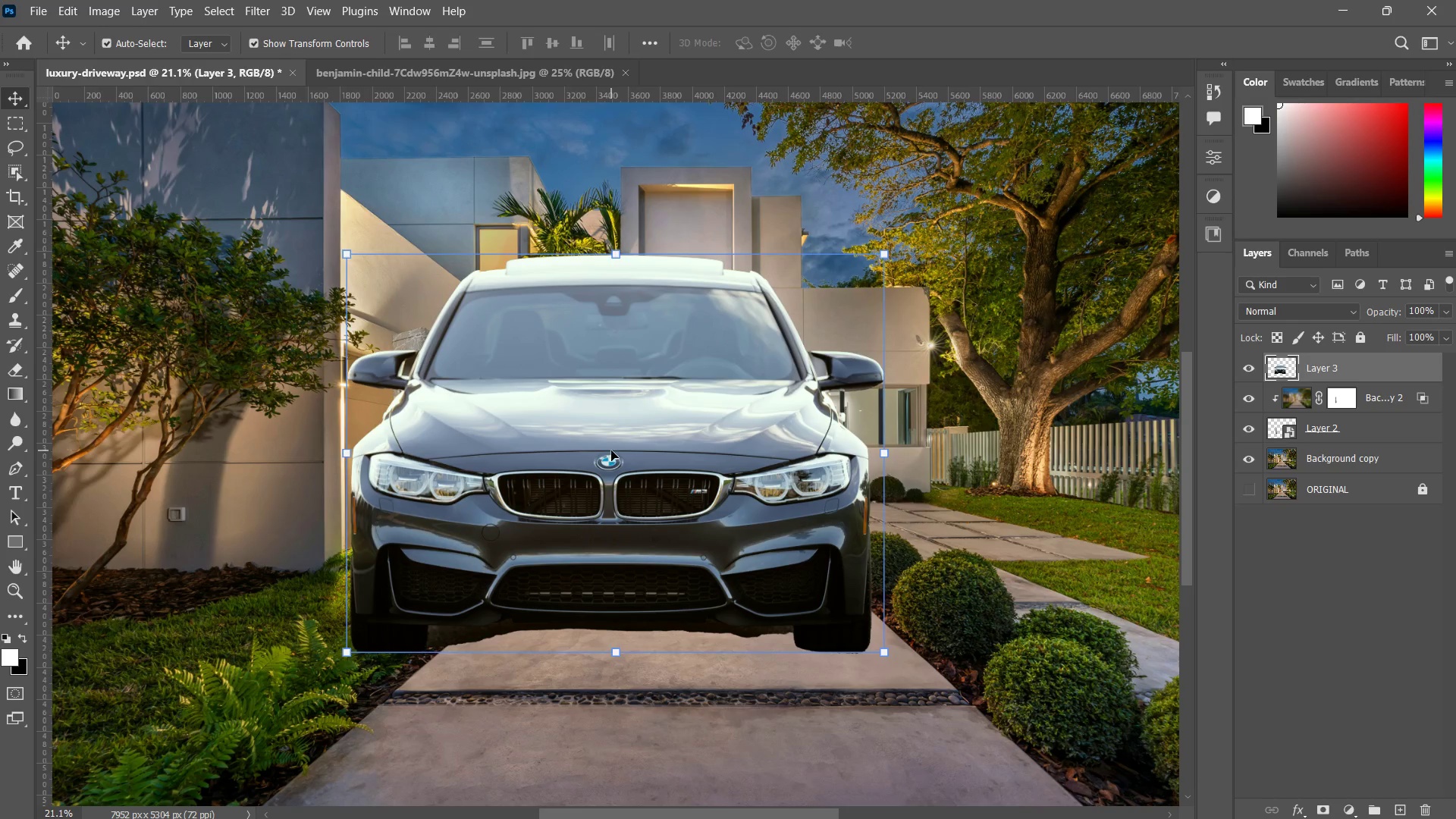 
left_click_drag(start_coordinate=[611, 450], to_coordinate=[672, 492])
 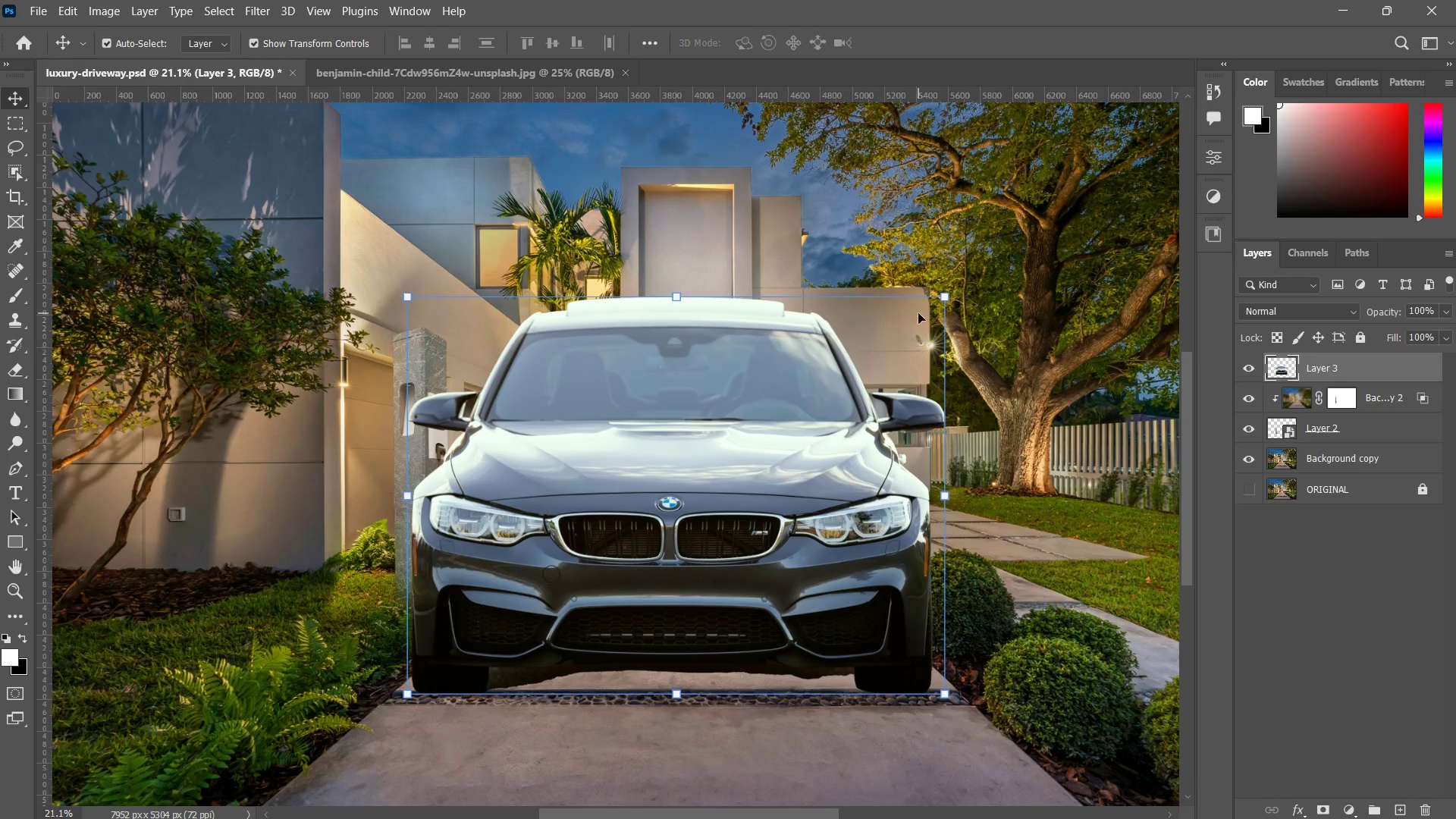 
hold_key(key=AltLeft, duration=3.17)
left_click_drag(start_coordinate=[951, 298], to_coordinate=[856, 374])
 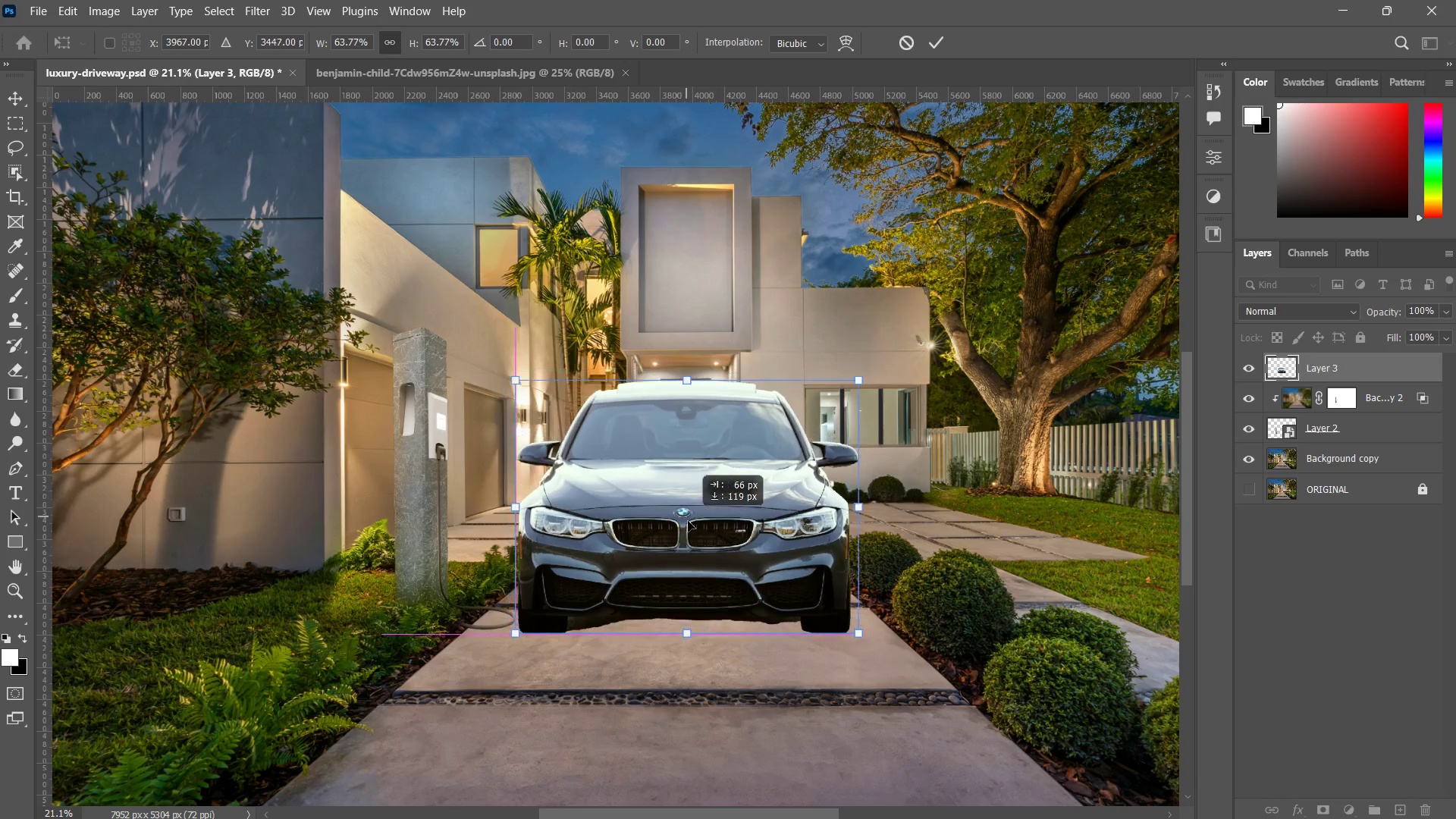 
left_click([856, 374])
 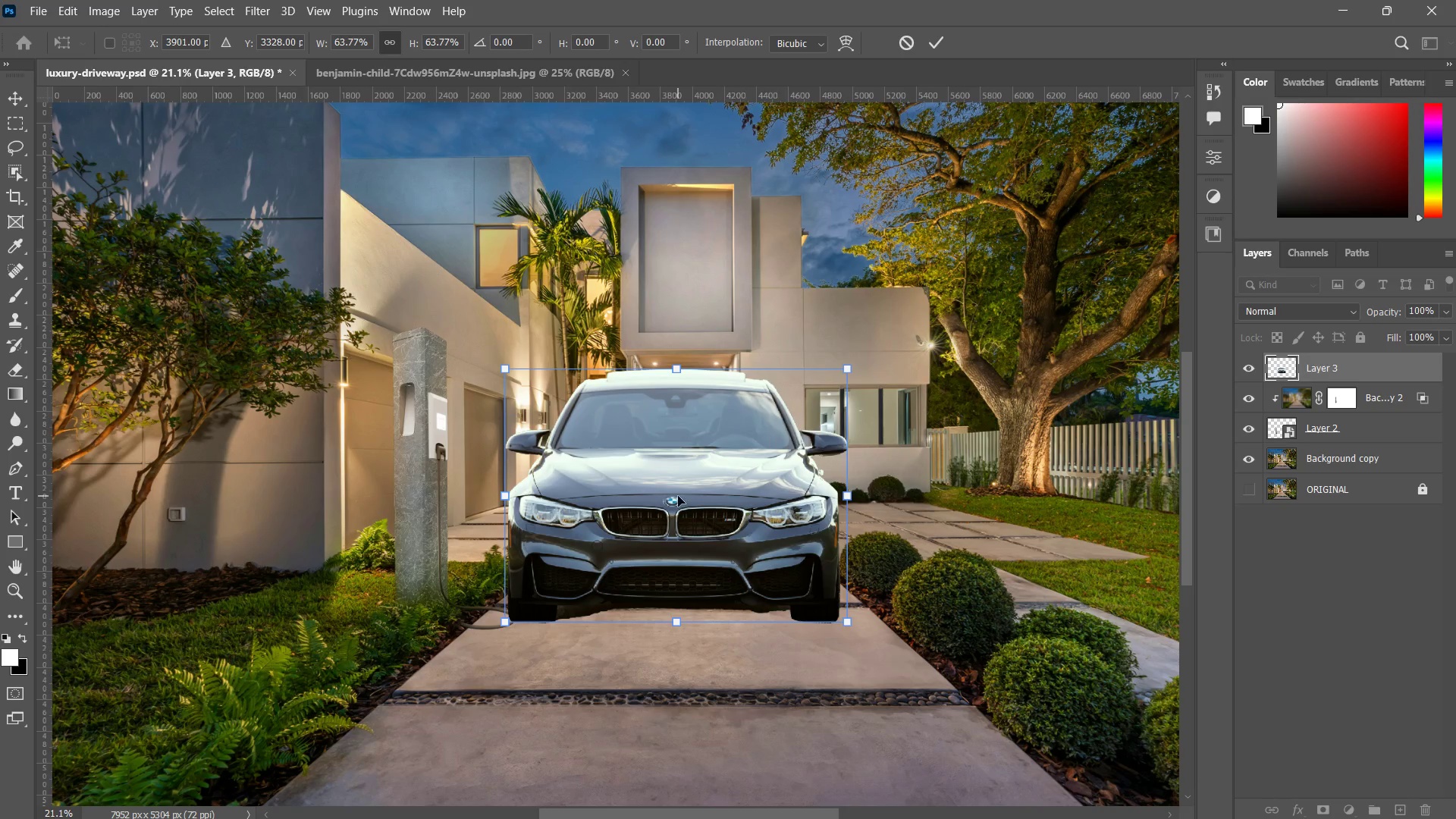 
left_click_drag(start_coordinate=[680, 501], to_coordinate=[688, 545])
 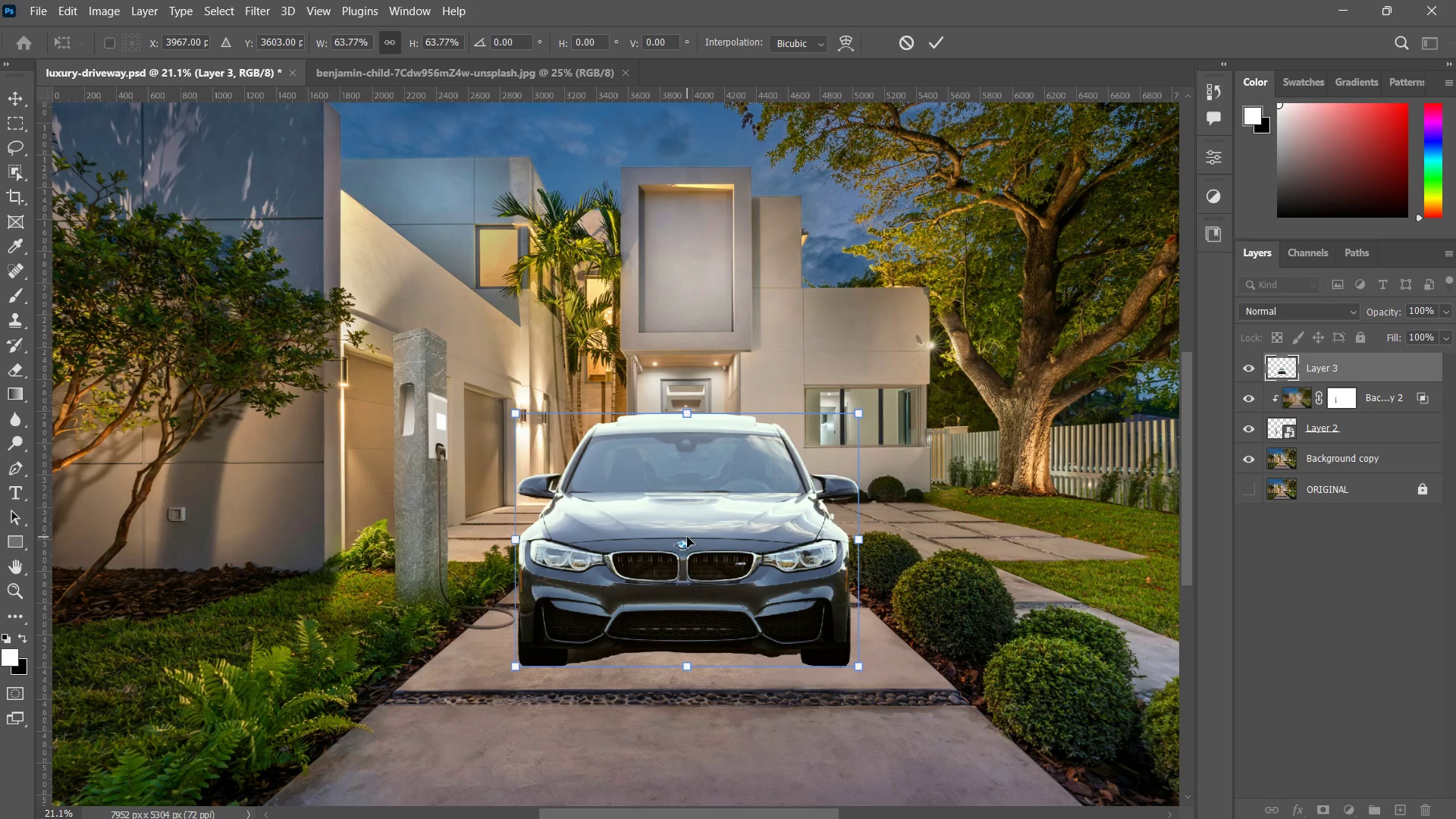 
left_click_drag(start_coordinate=[691, 524], to_coordinate=[679, 524])
 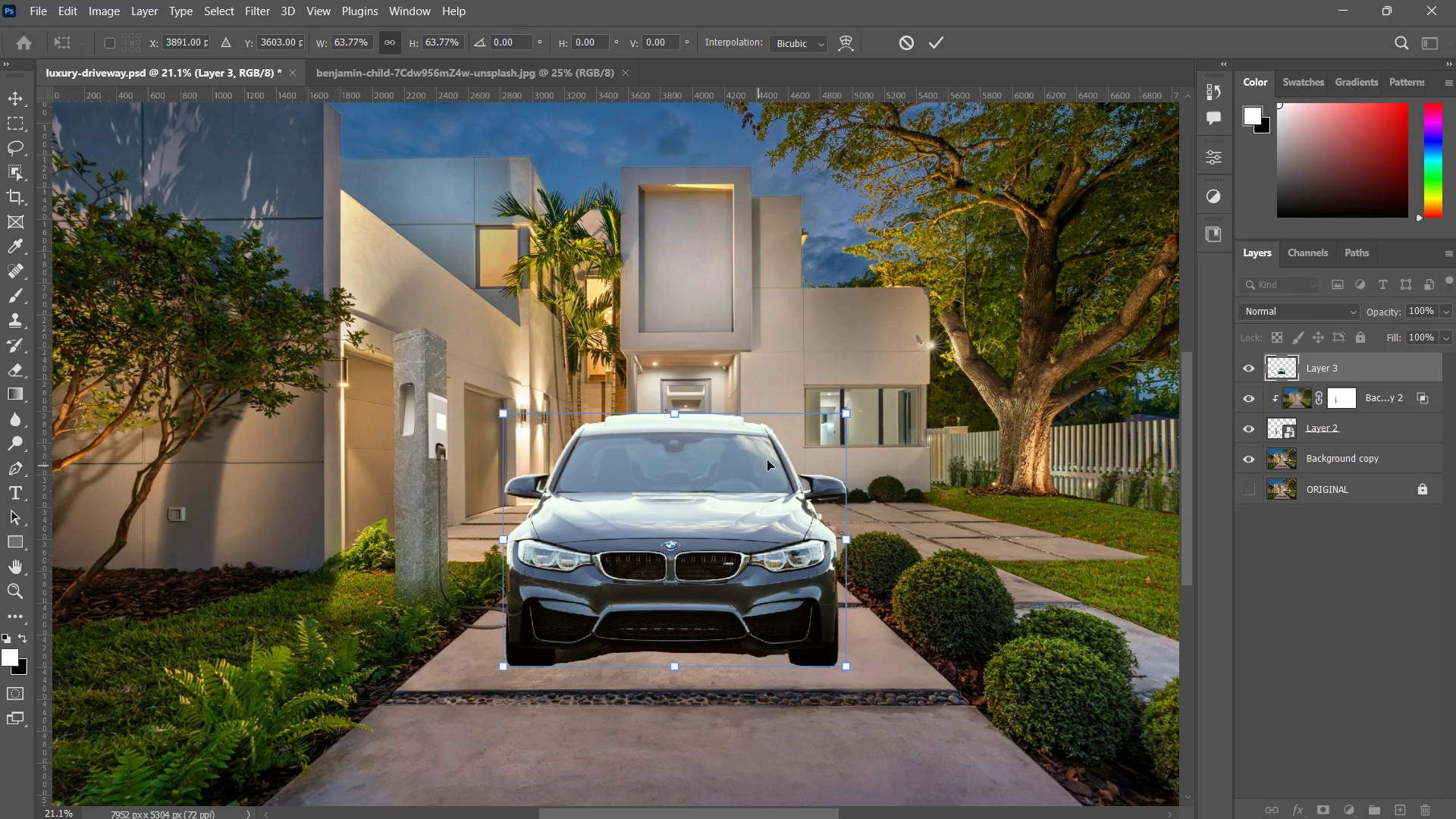 
hold_key(key=AltLeft, duration=2.28)
left_click_drag(start_coordinate=[844, 407], to_coordinate=[835, 419])
 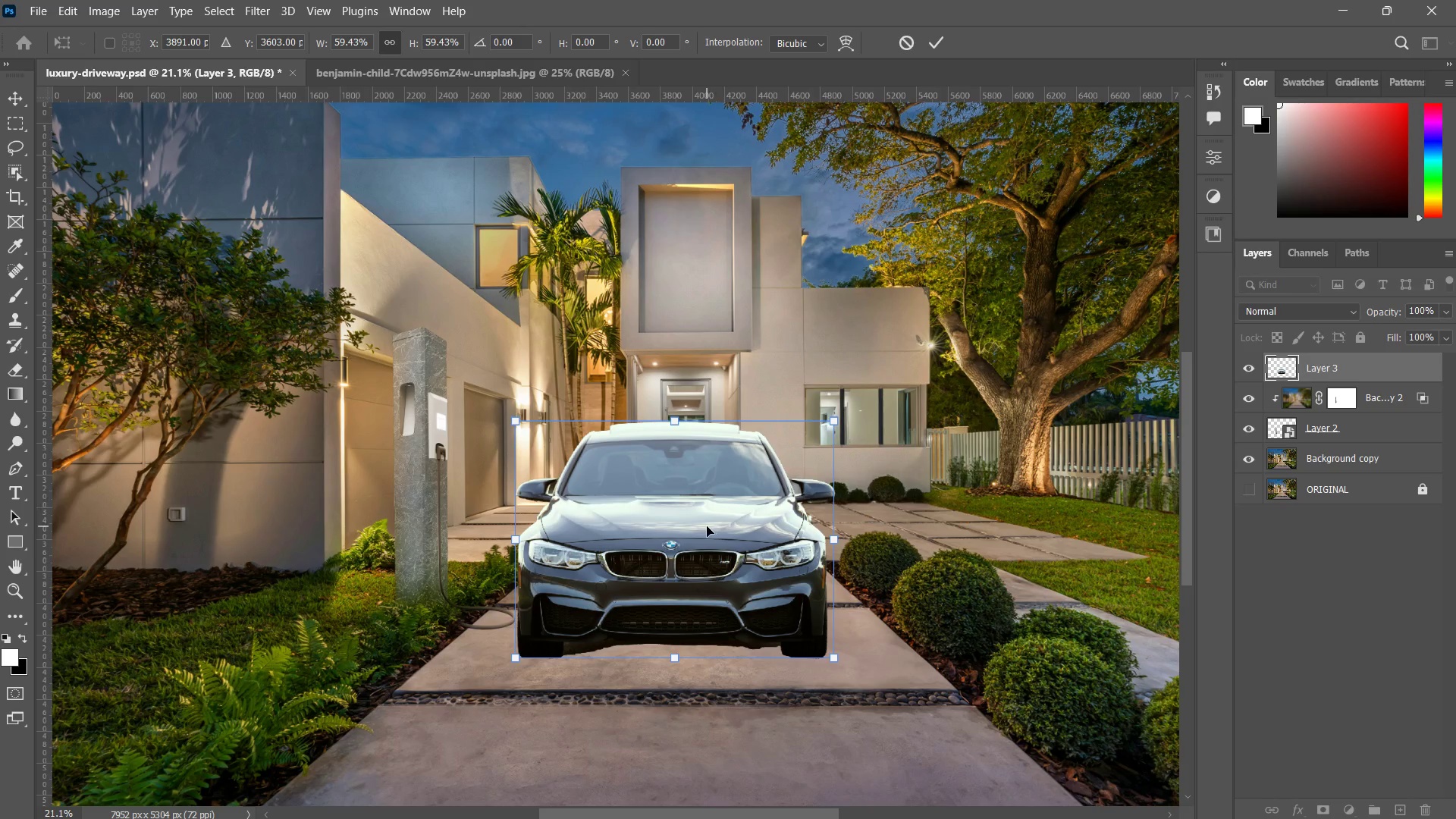 
left_click_drag(start_coordinate=[707, 526], to_coordinate=[701, 541])
 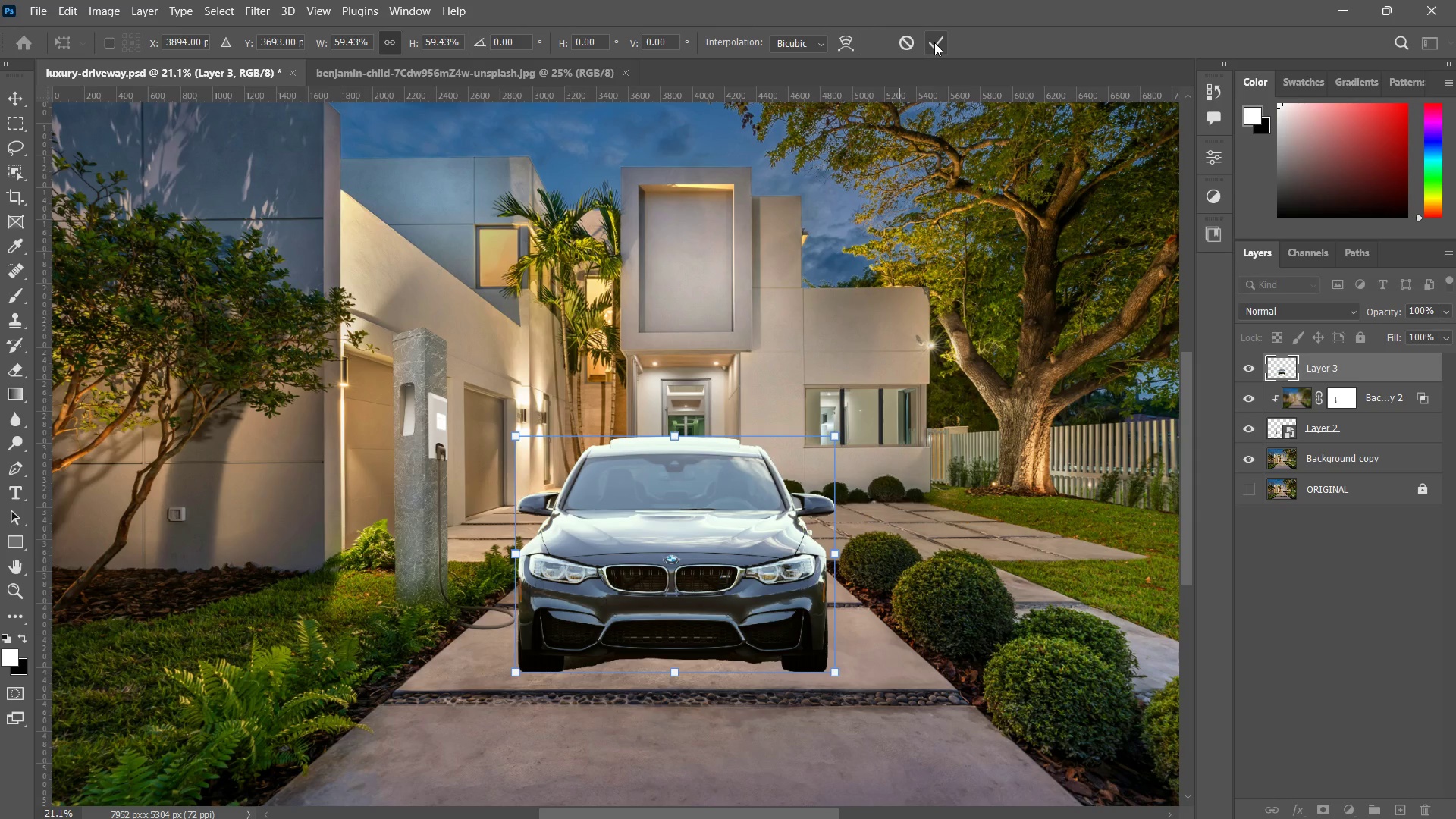 
left_click([934, 42])
 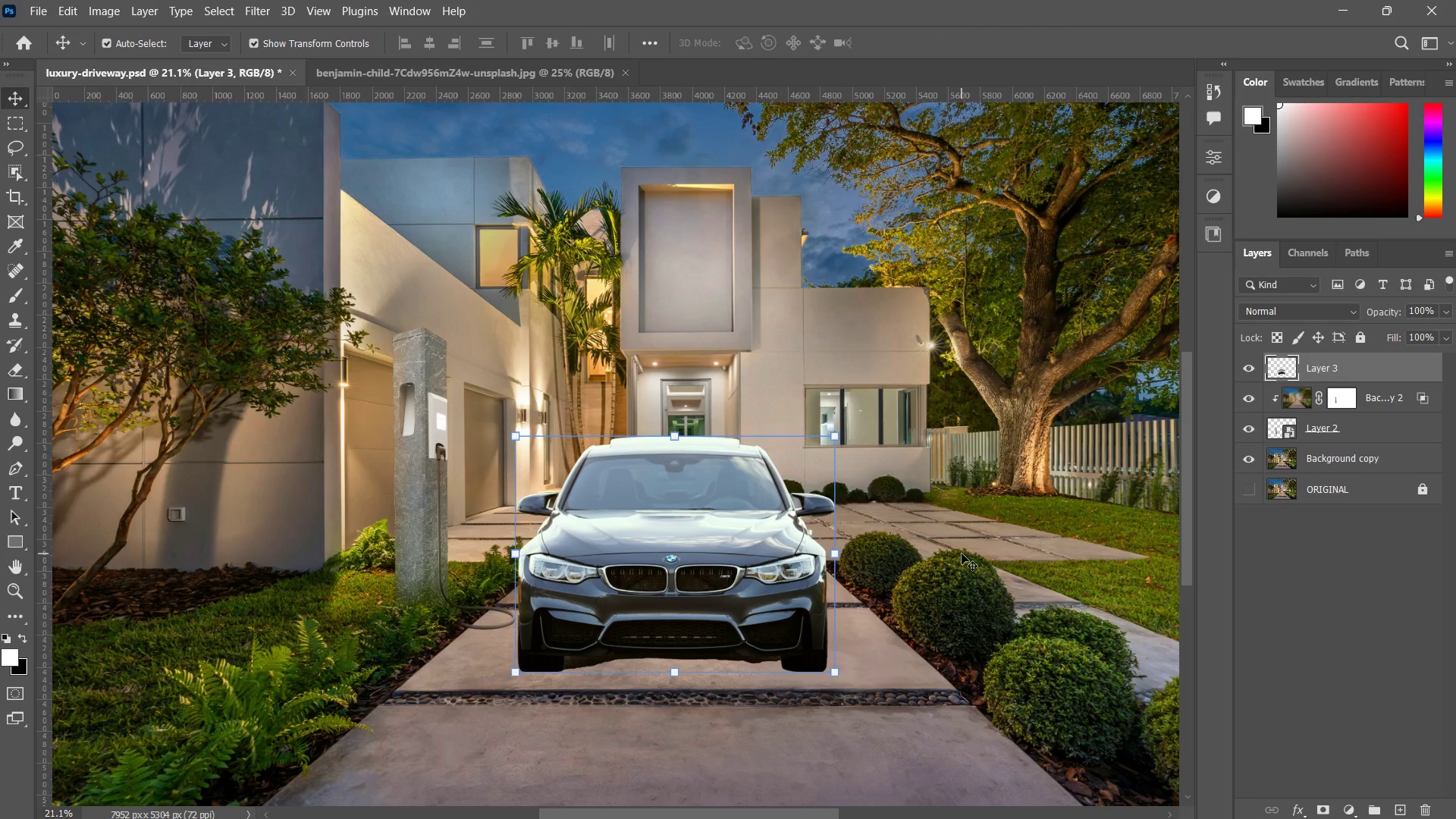 
type(zz)
 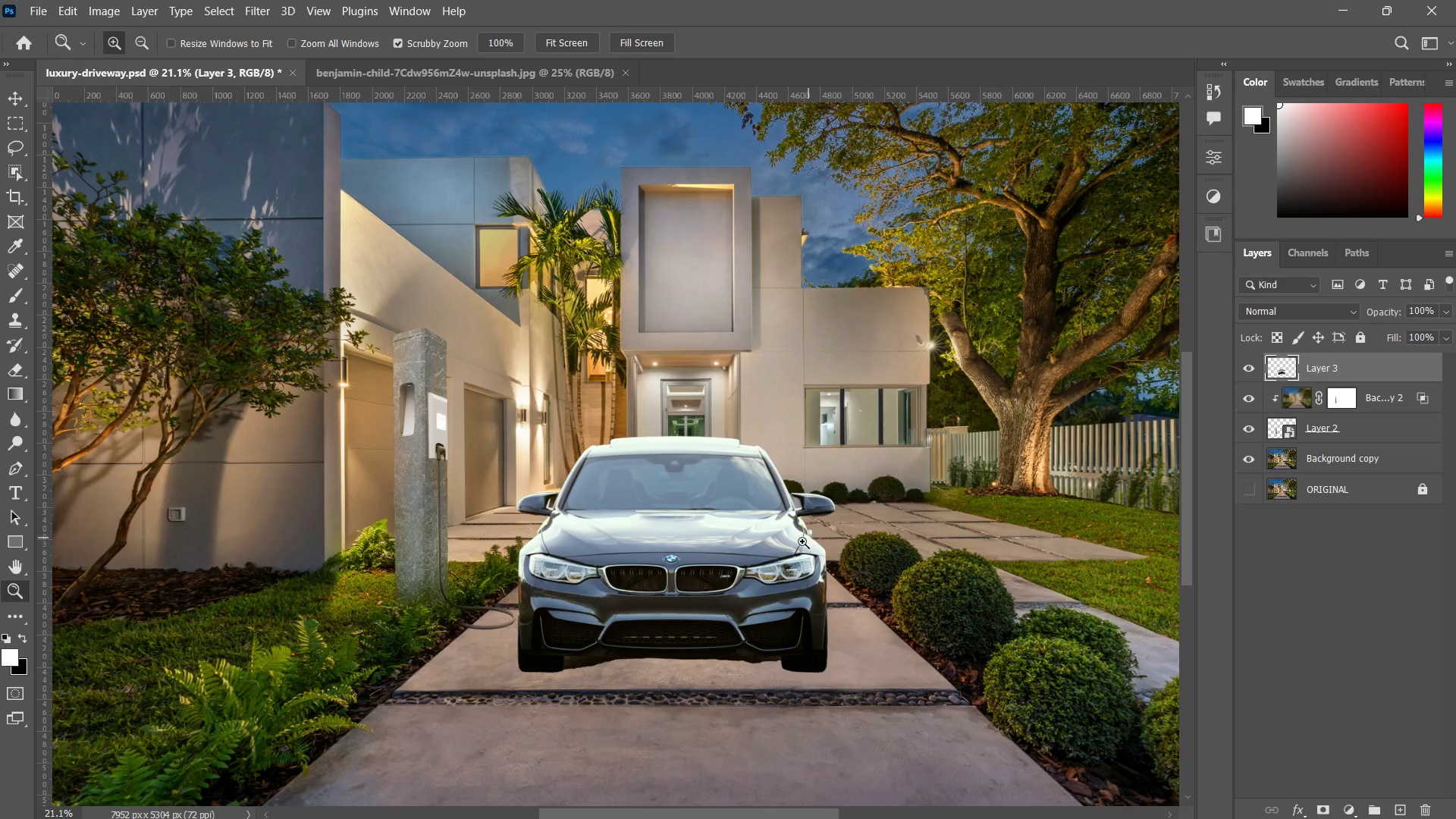 
left_click_drag(start_coordinate=[808, 538], to_coordinate=[812, 587])
 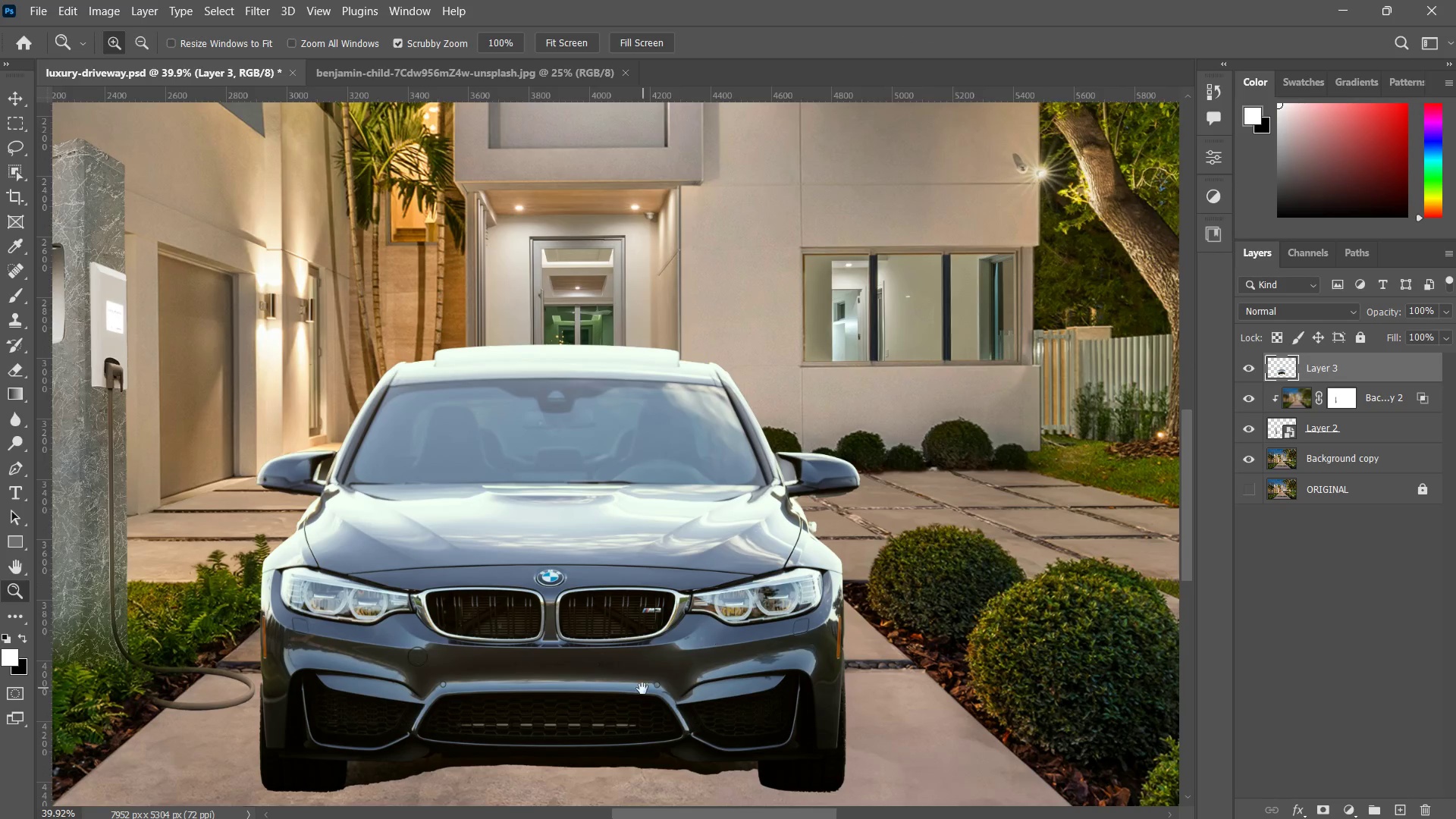 
type( zz)
 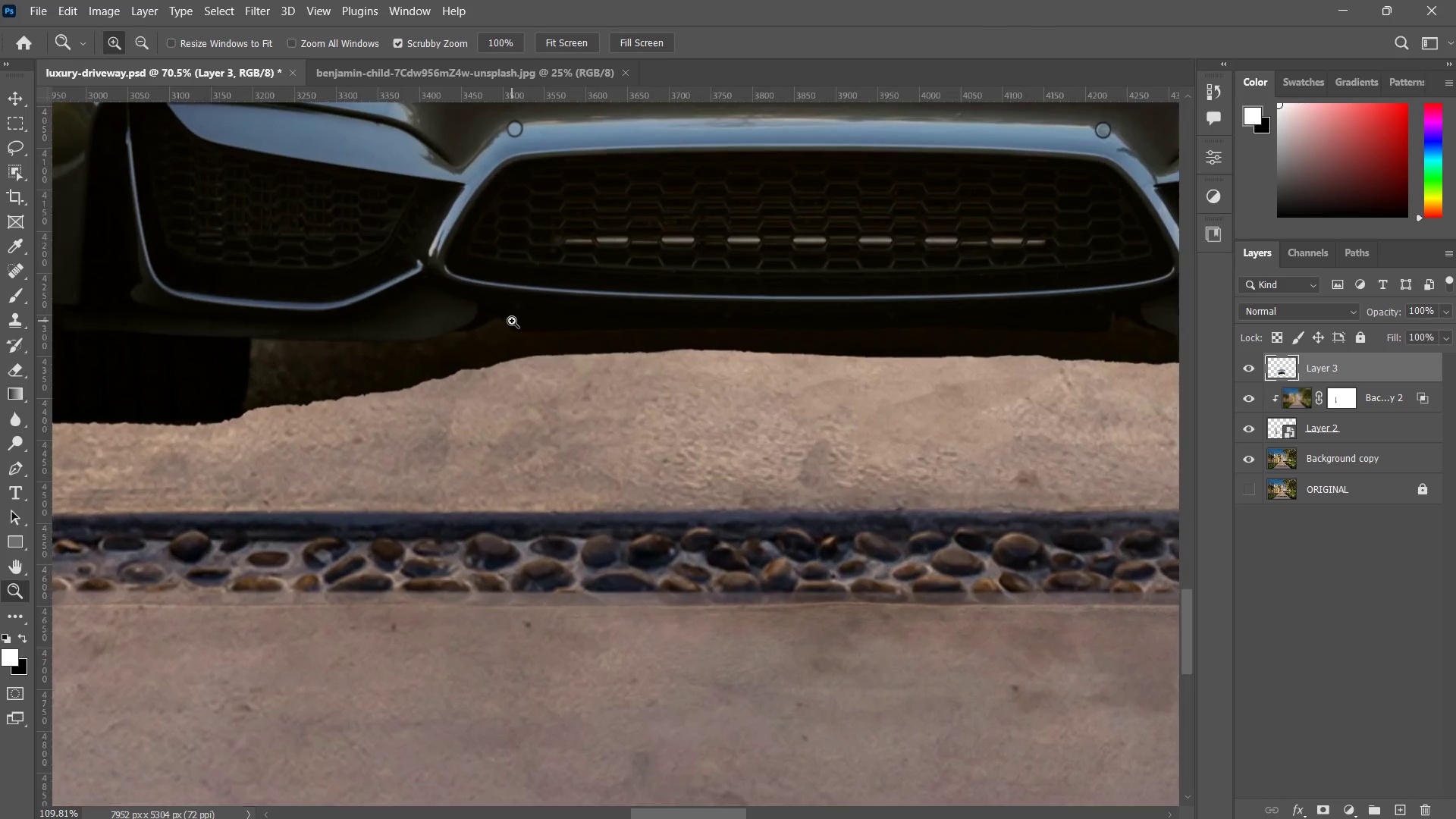 
left_click_drag(start_coordinate=[651, 687], to_coordinate=[692, 538])
 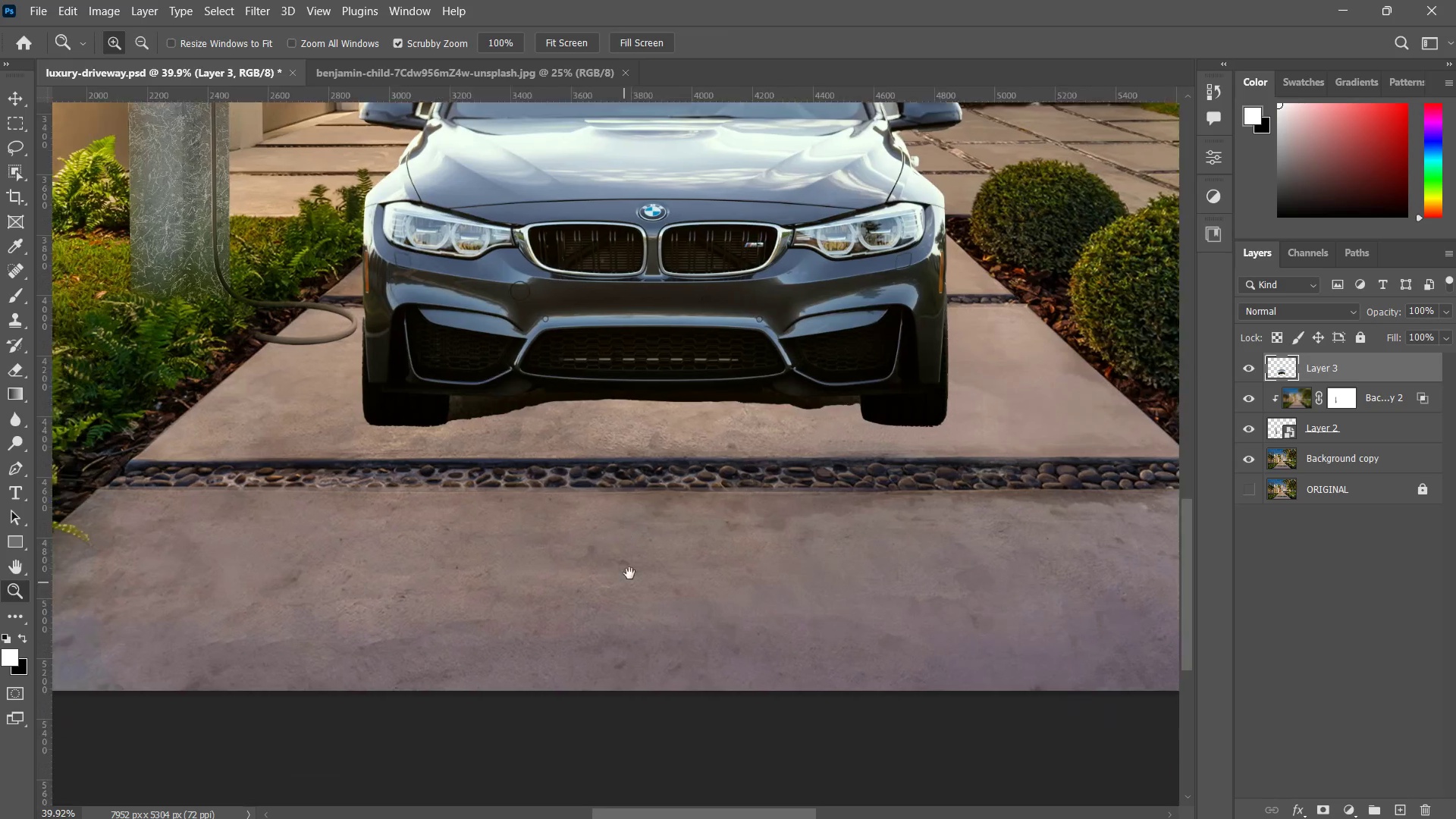 
left_click_drag(start_coordinate=[612, 596], to_coordinate=[685, 500])
 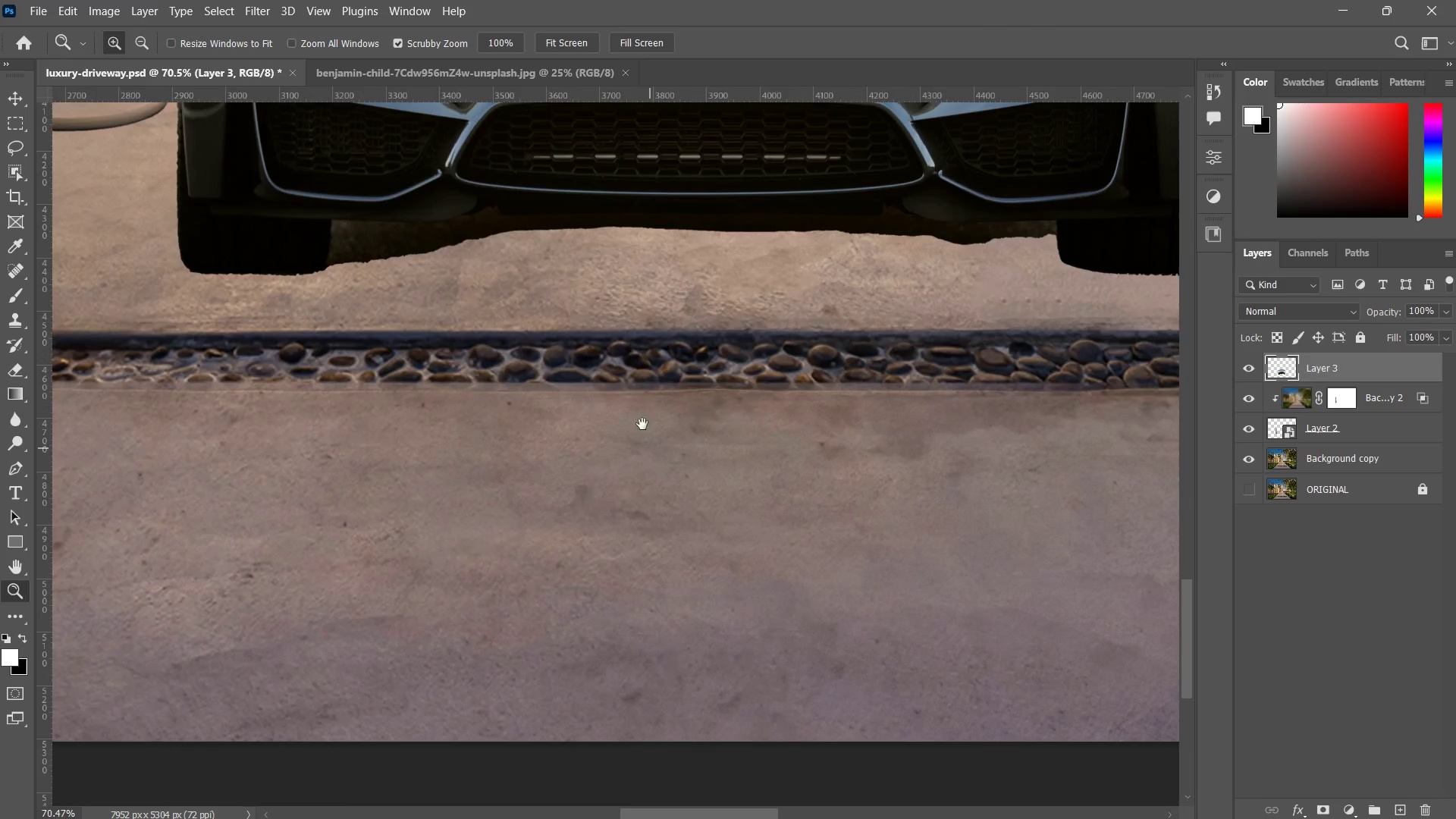 
hold_key(key=Space, duration=0.42)
 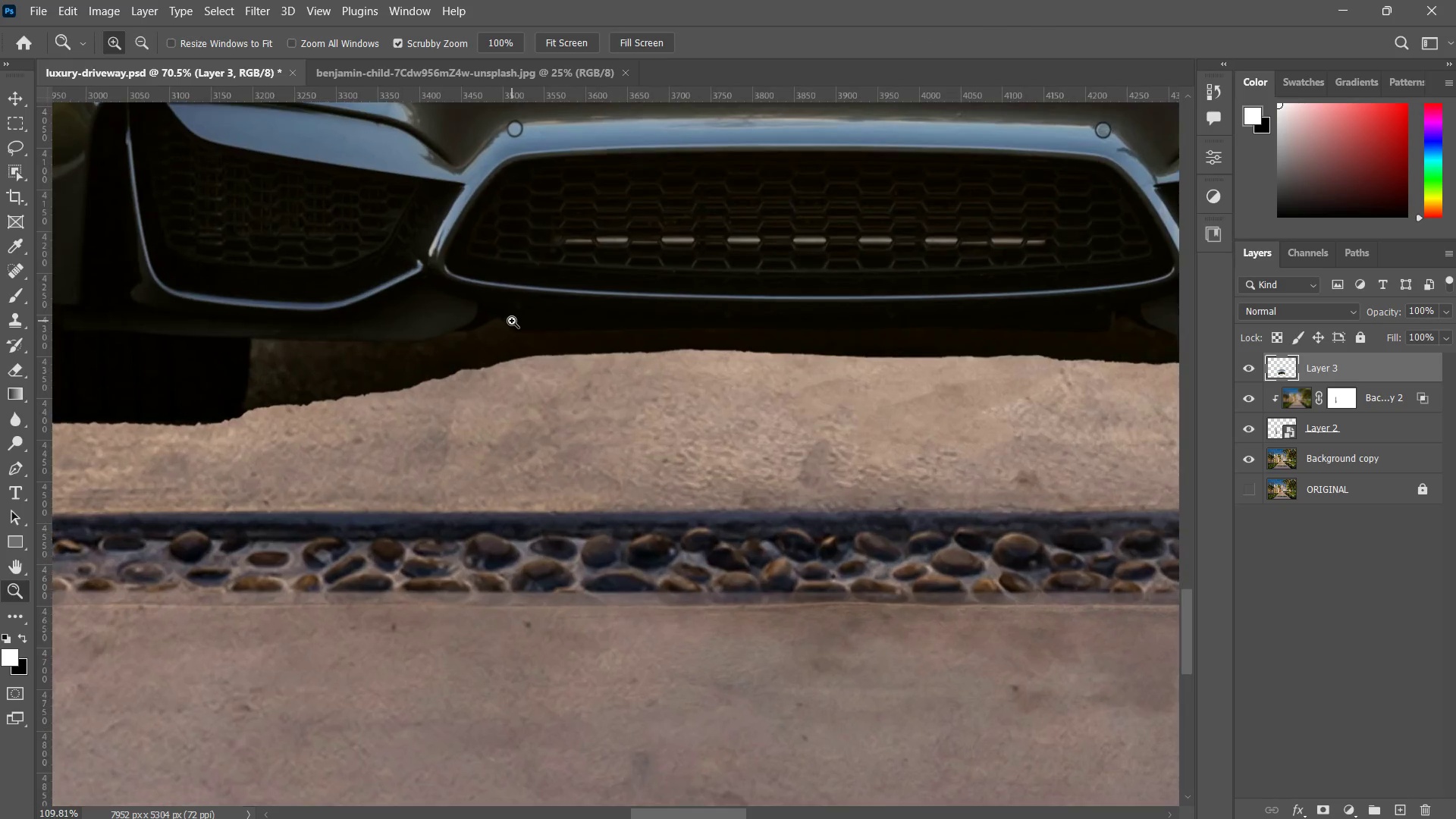 
left_click_drag(start_coordinate=[637, 397], to_coordinate=[635, 484])
 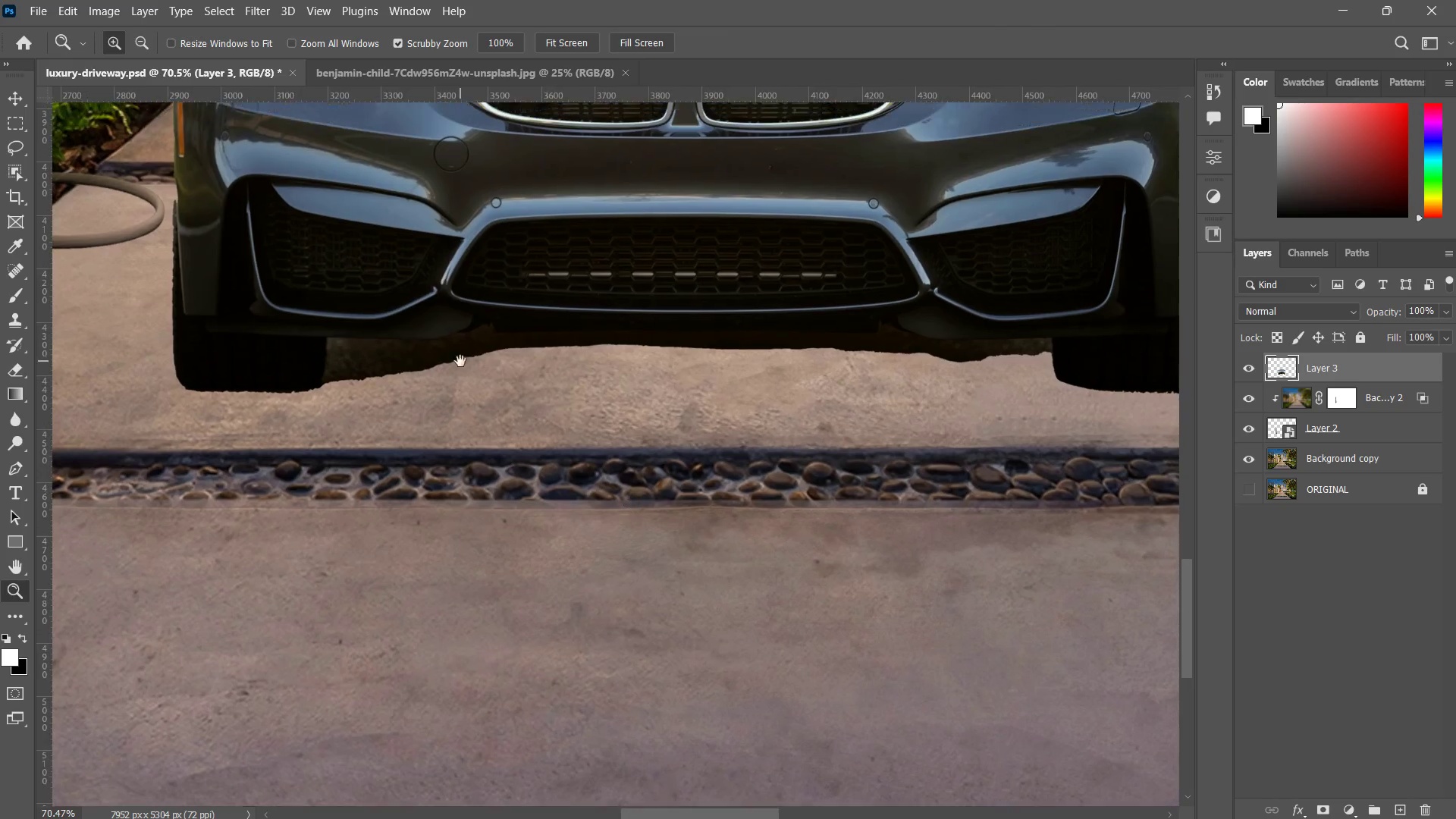 
left_click_drag(start_coordinate=[460, 361], to_coordinate=[493, 323])
 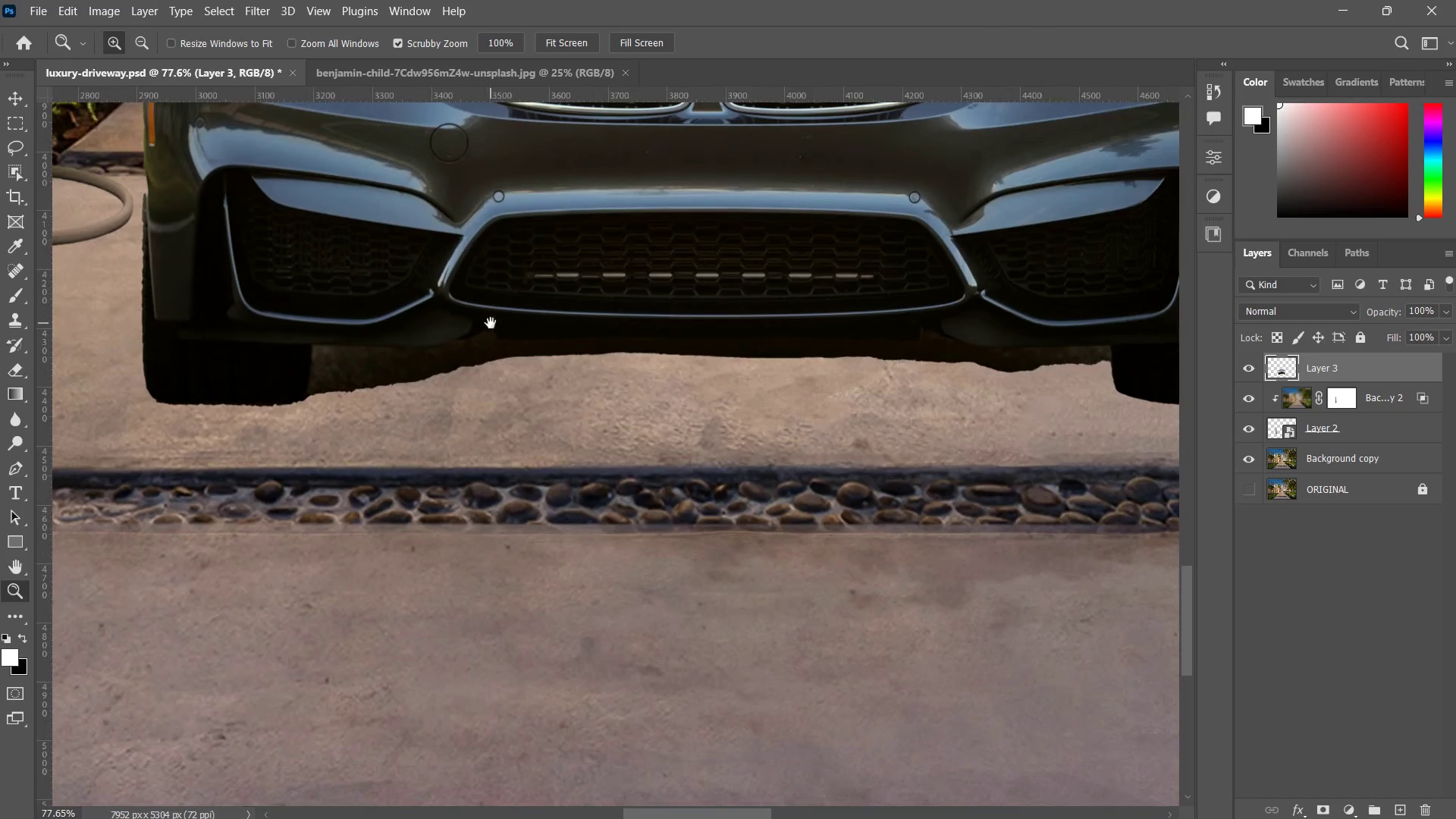 
hold_key(key=Space, duration=0.39)
 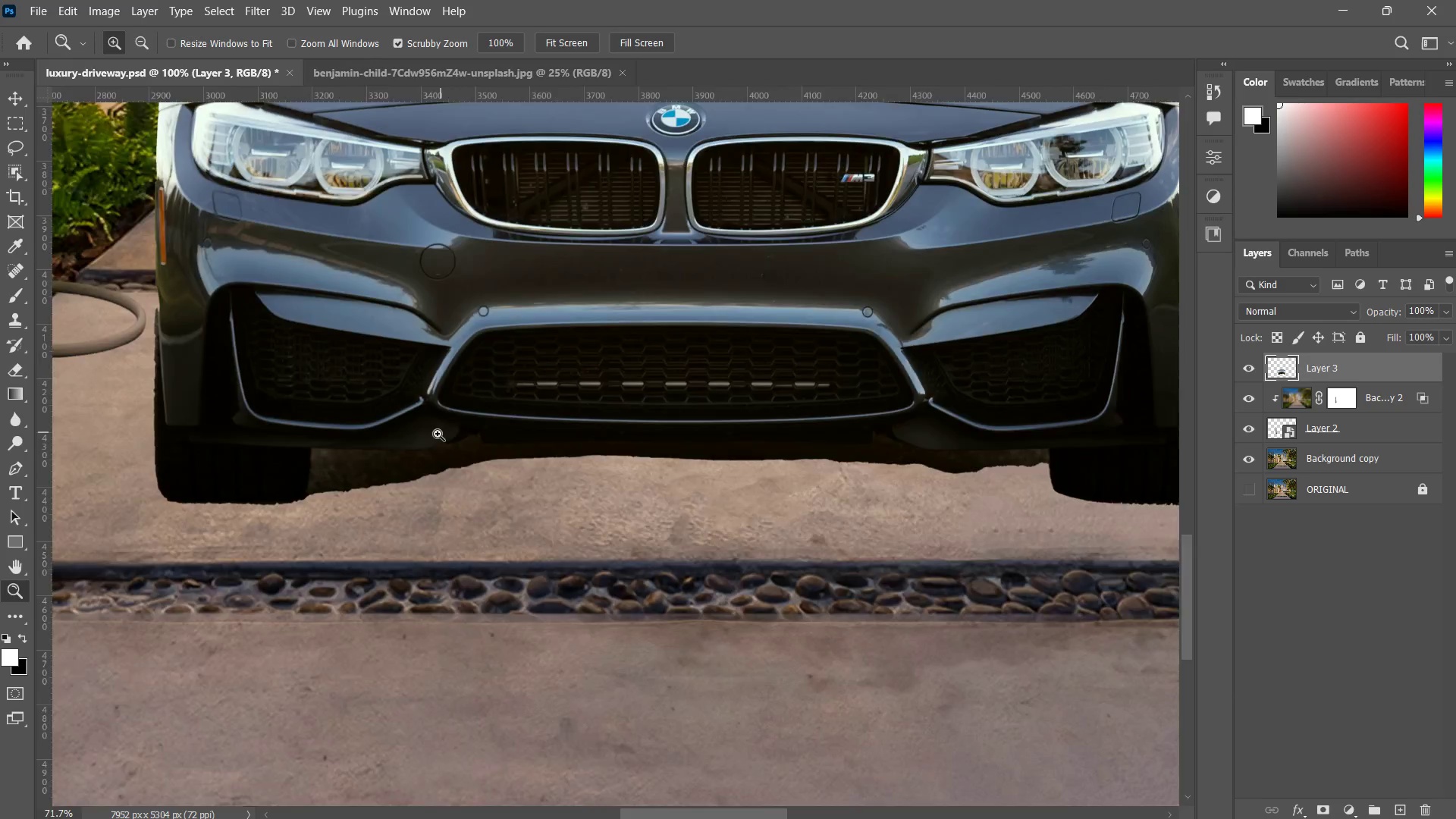 
left_click_drag(start_coordinate=[486, 328], to_coordinate=[475, 397])
 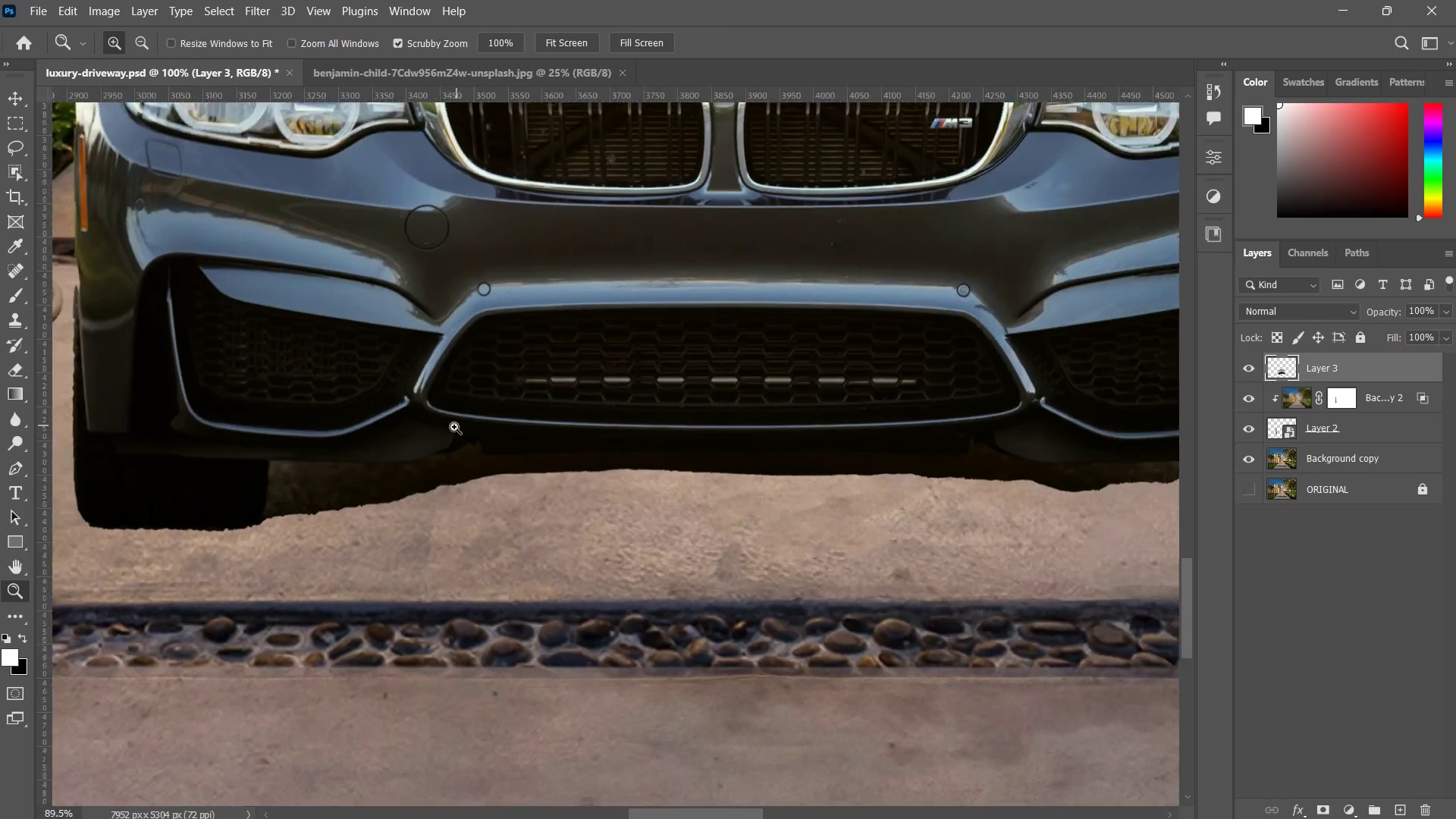 
key(Z)
 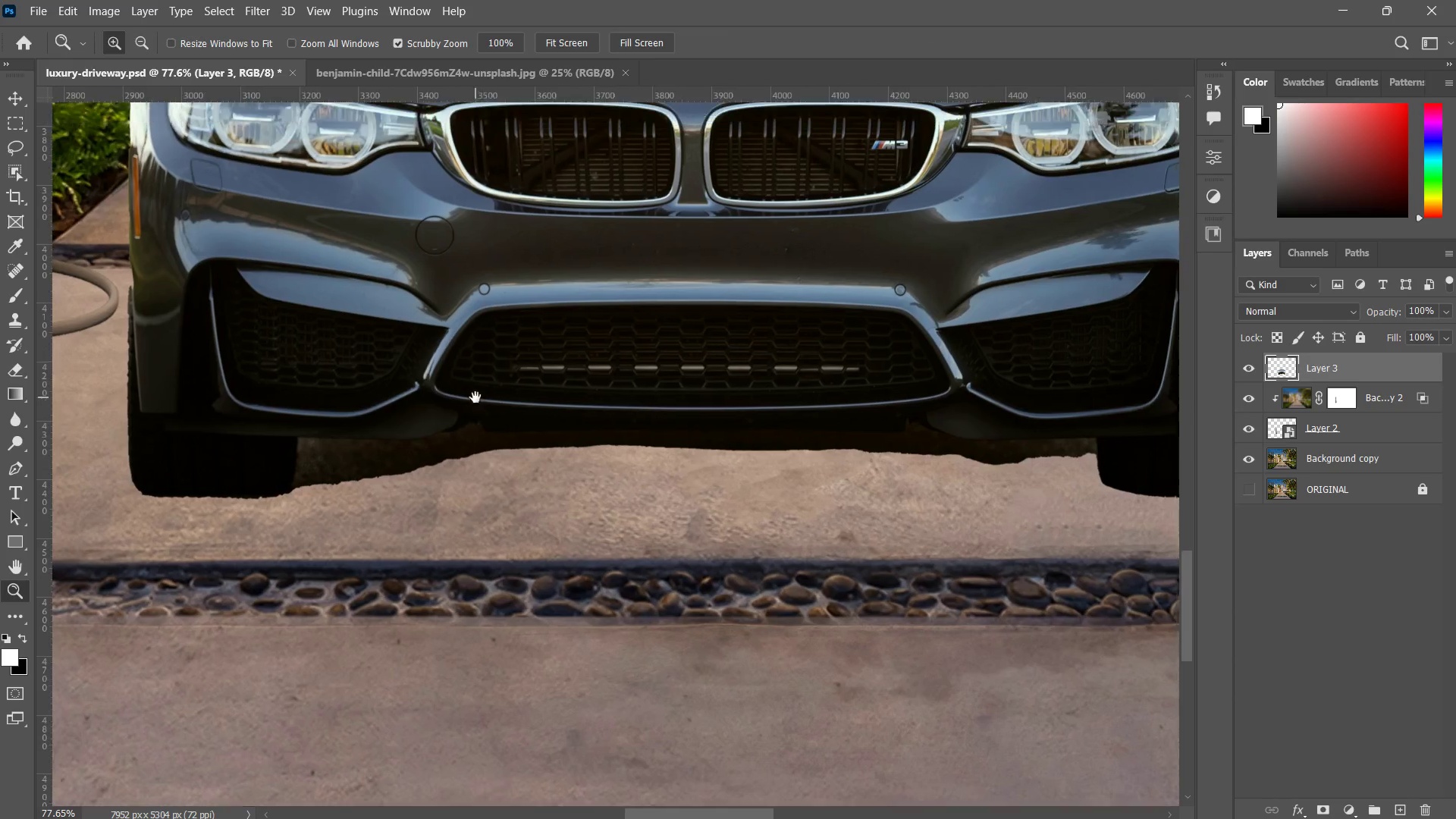 
double_click([475, 397])
 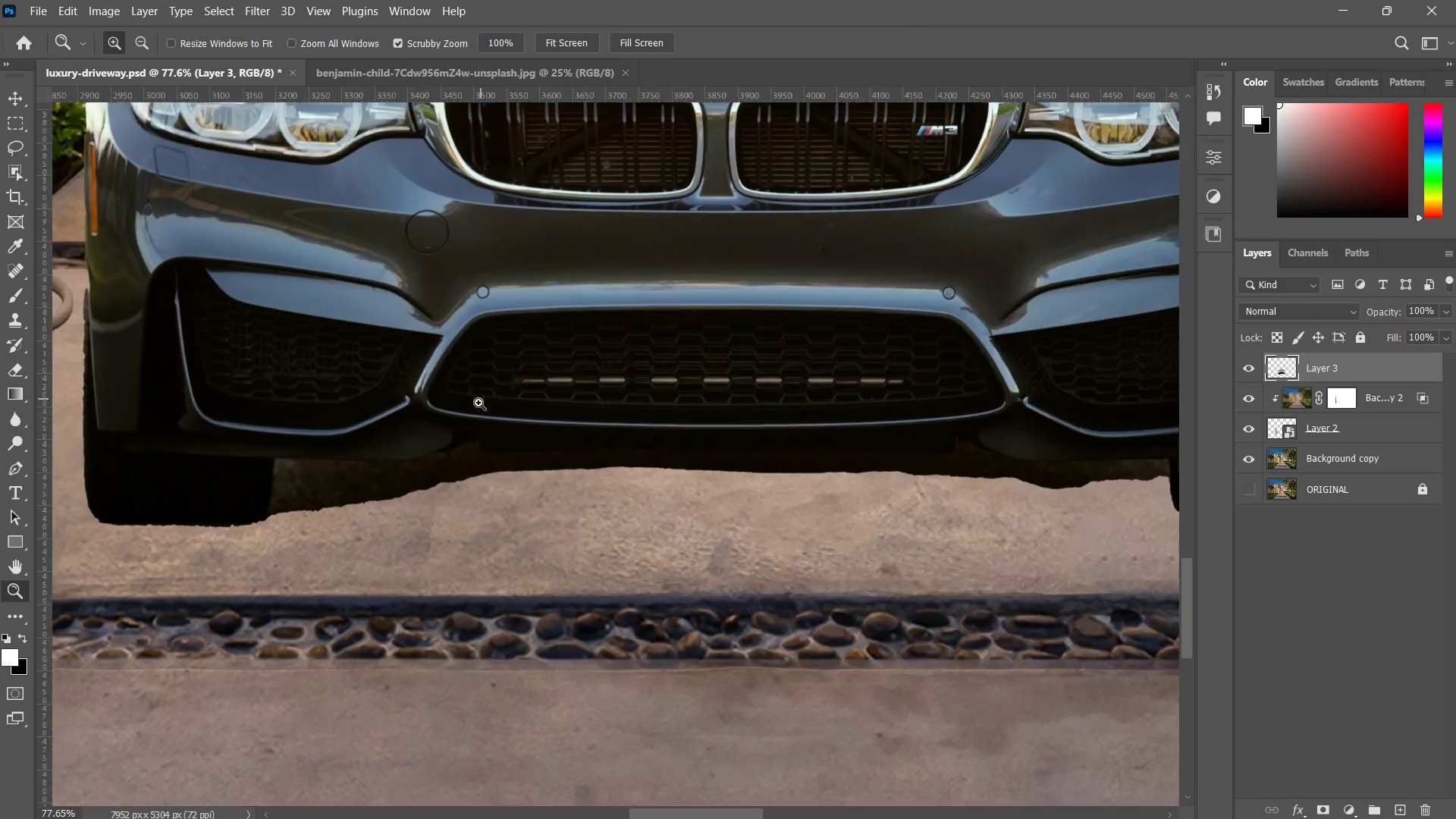 
left_click_drag(start_coordinate=[481, 399], to_coordinate=[437, 444])
 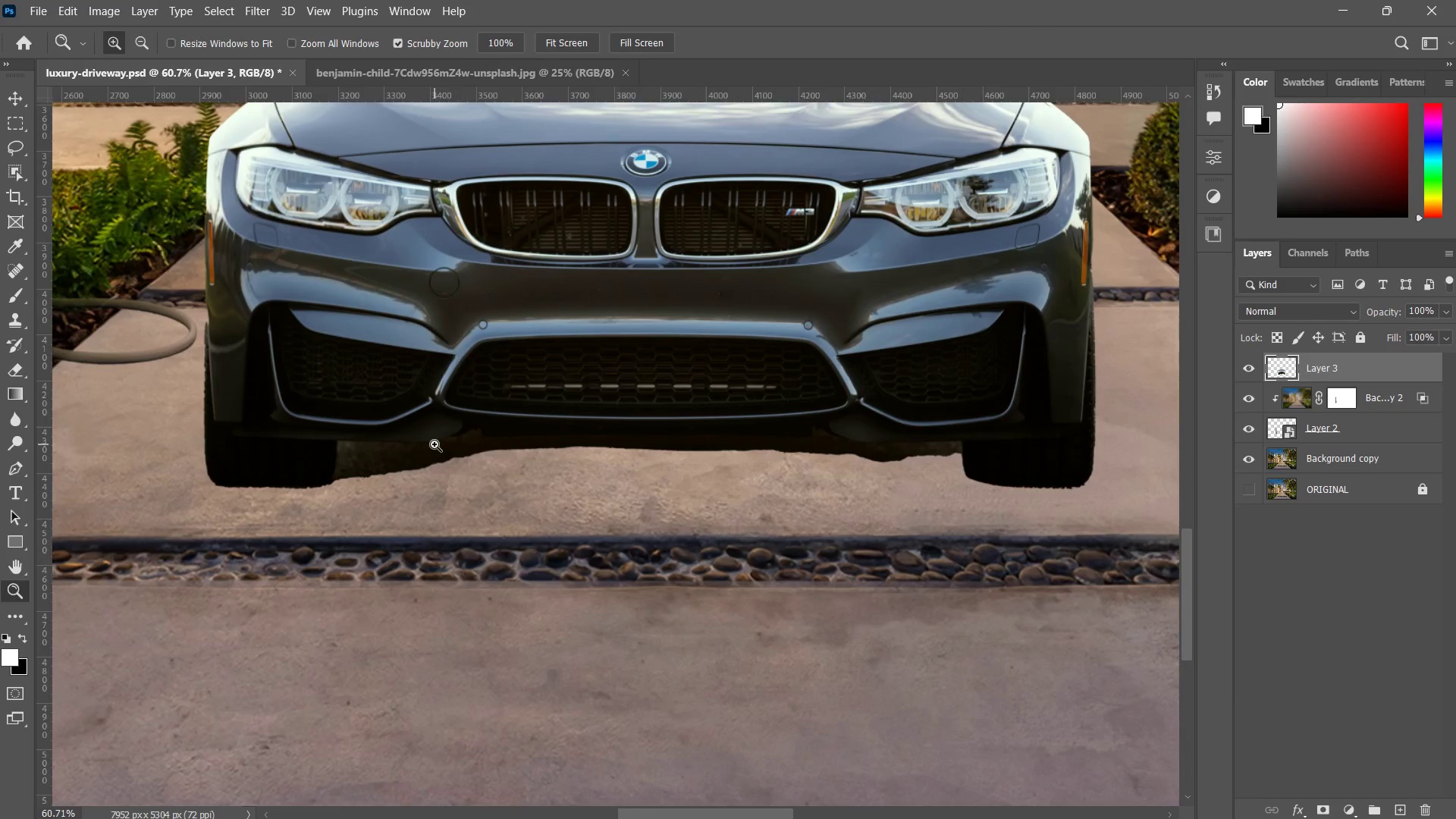 
type(zvz)
 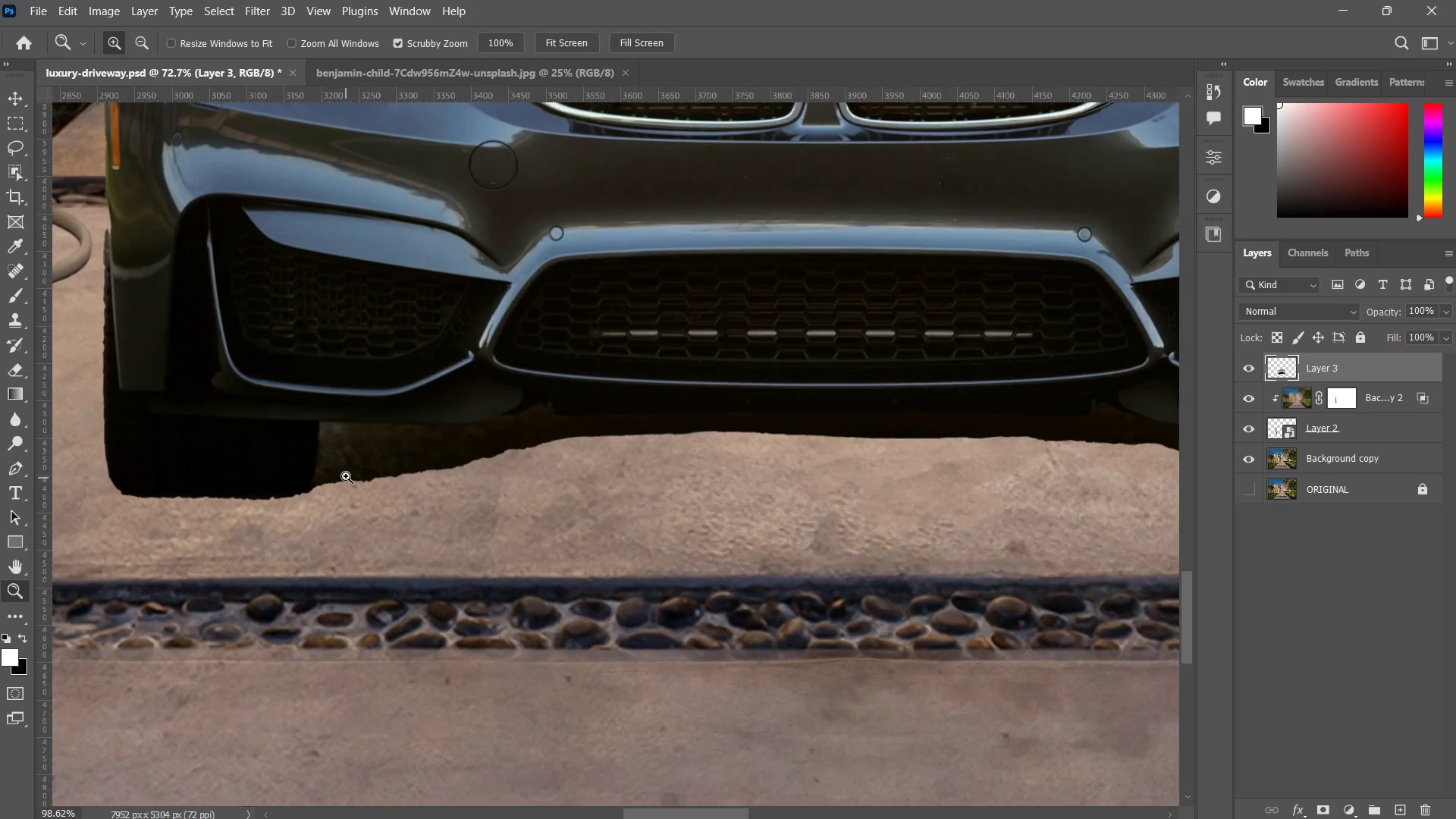 
left_click_drag(start_coordinate=[425, 445], to_coordinate=[451, 450])
 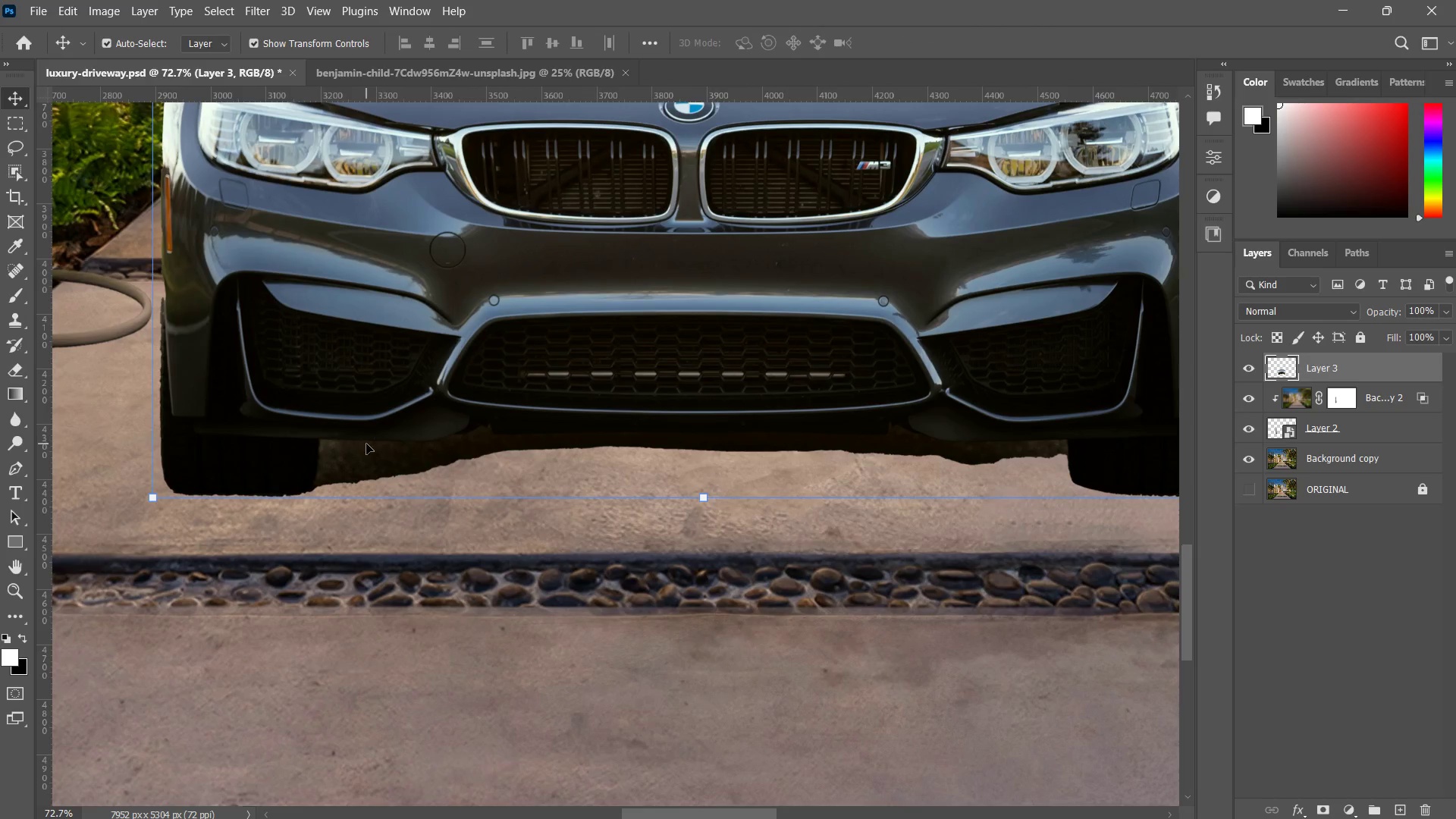 
left_click_drag(start_coordinate=[319, 490], to_coordinate=[346, 476])
 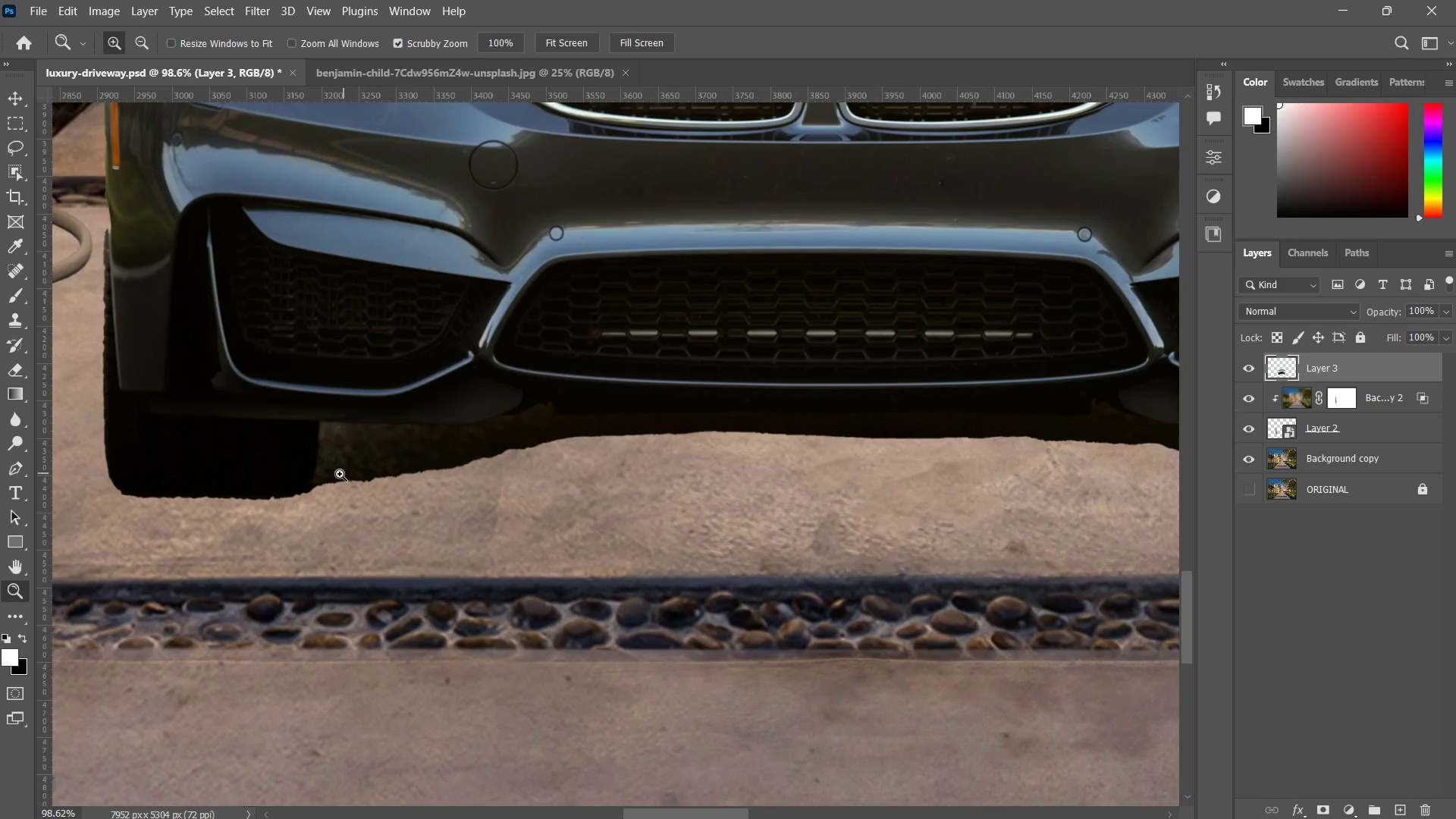 
key(P)
 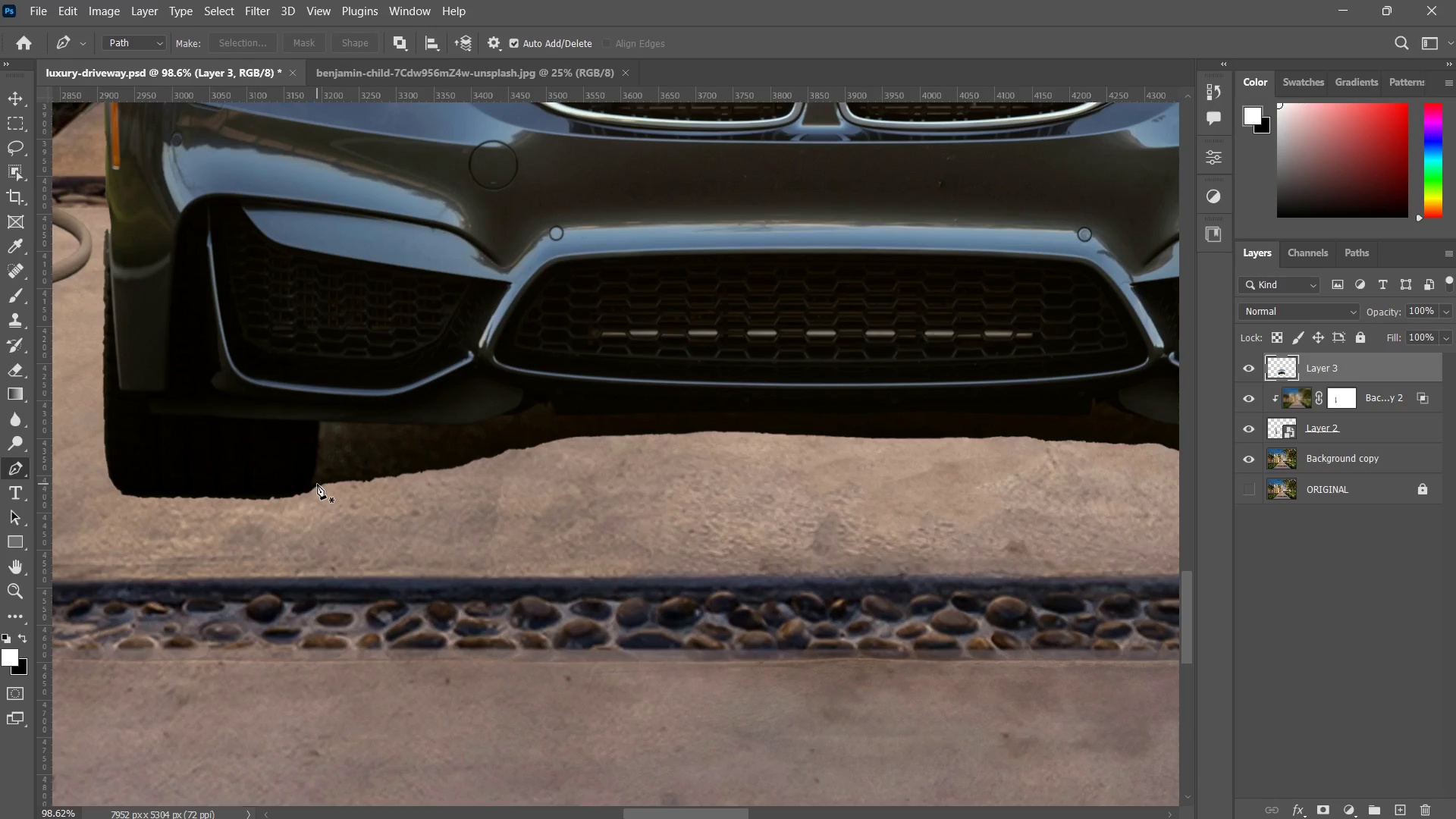 
left_click([317, 485])
 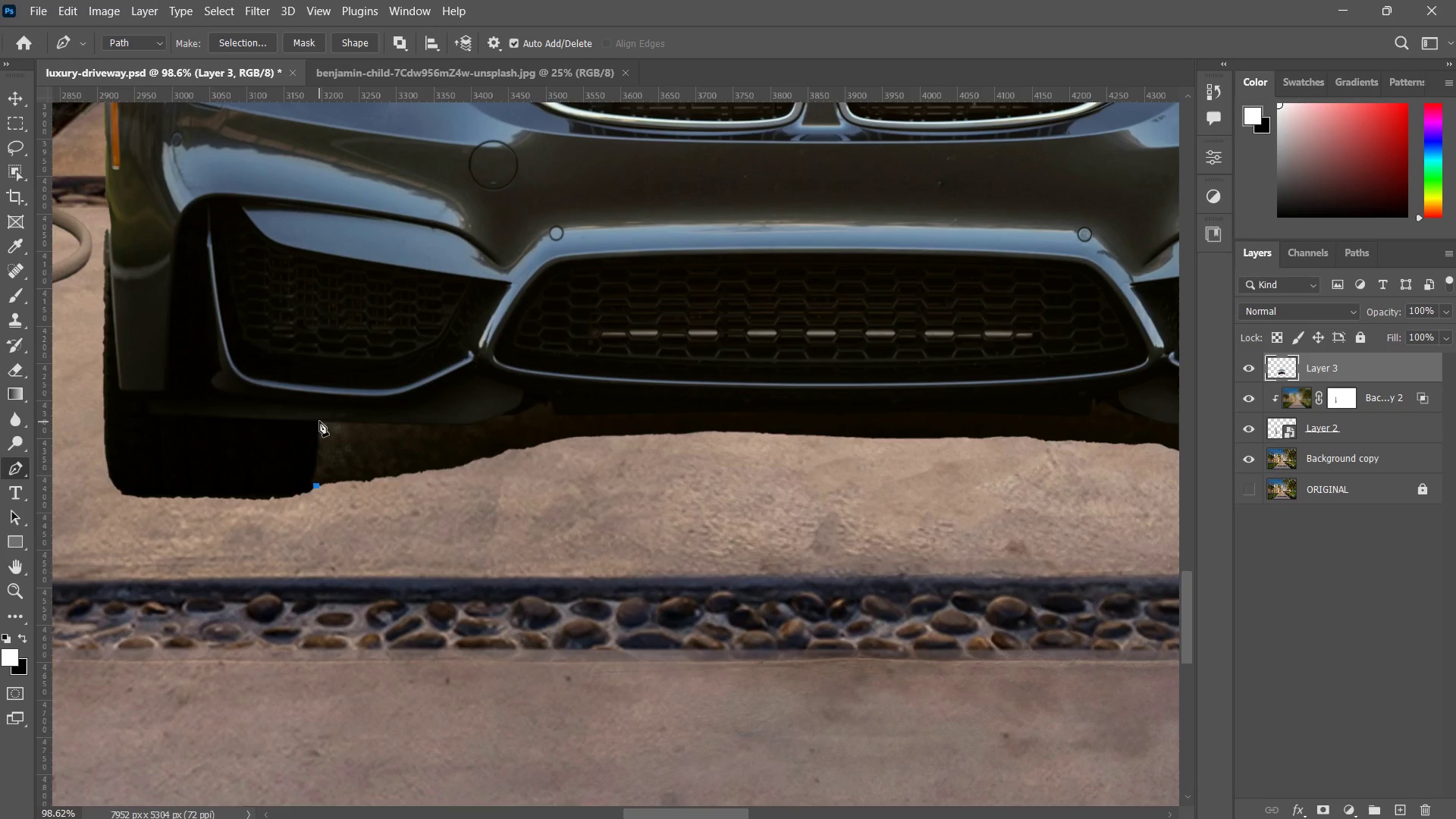 
left_click([320, 419])
 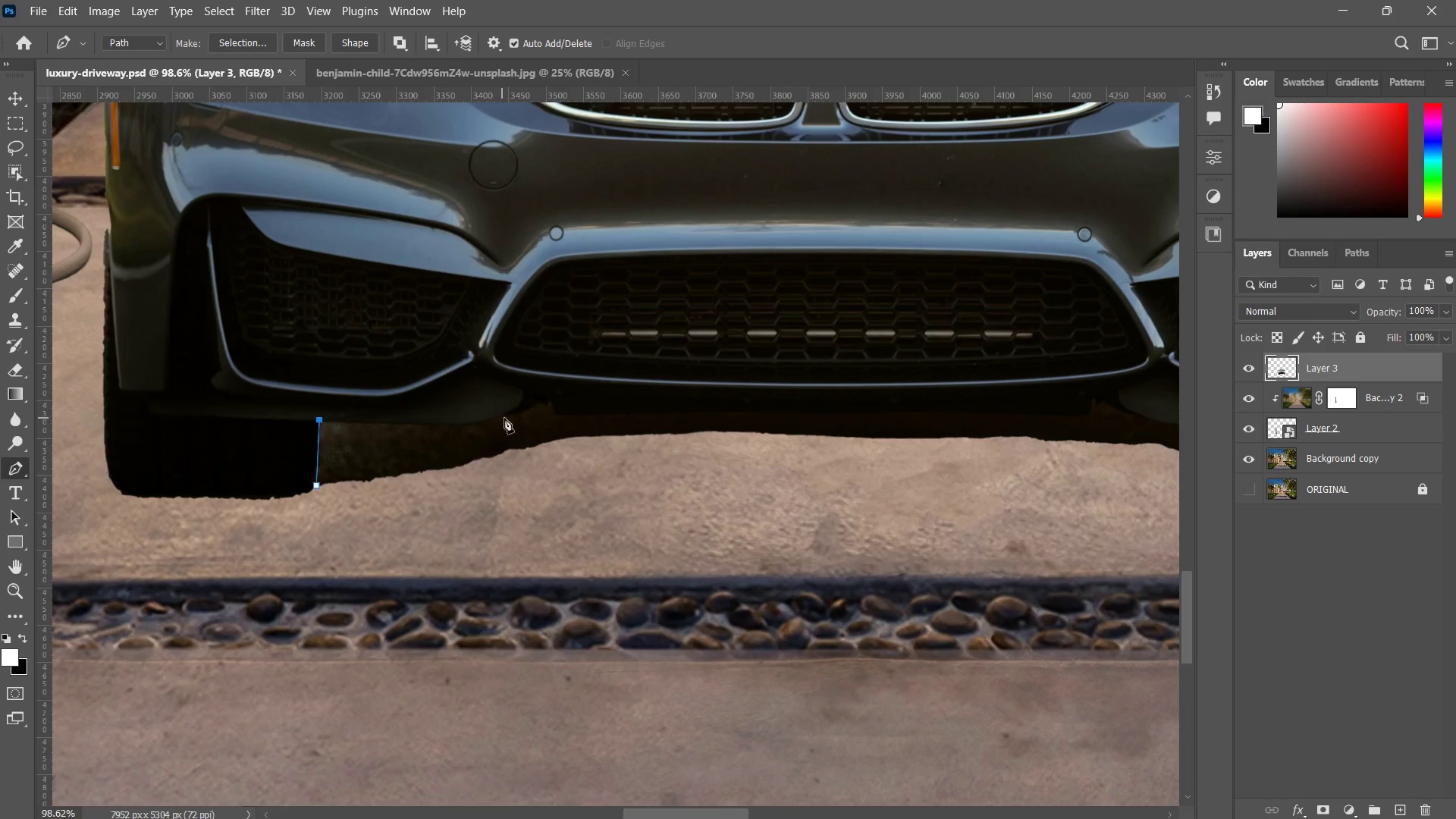 
left_click_drag(start_coordinate=[516, 412], to_coordinate=[512, 411])
 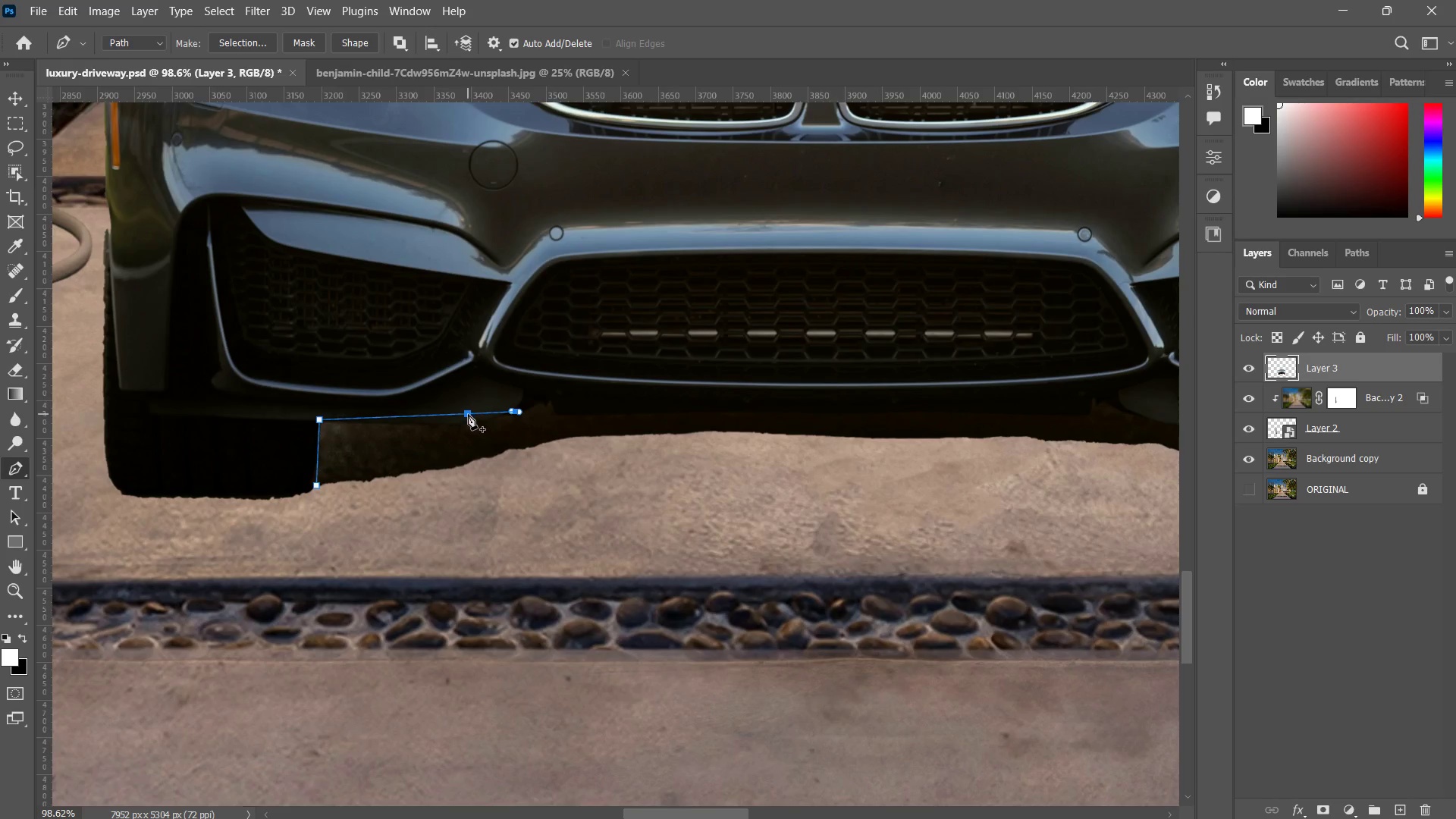 
left_click([466, 413])
 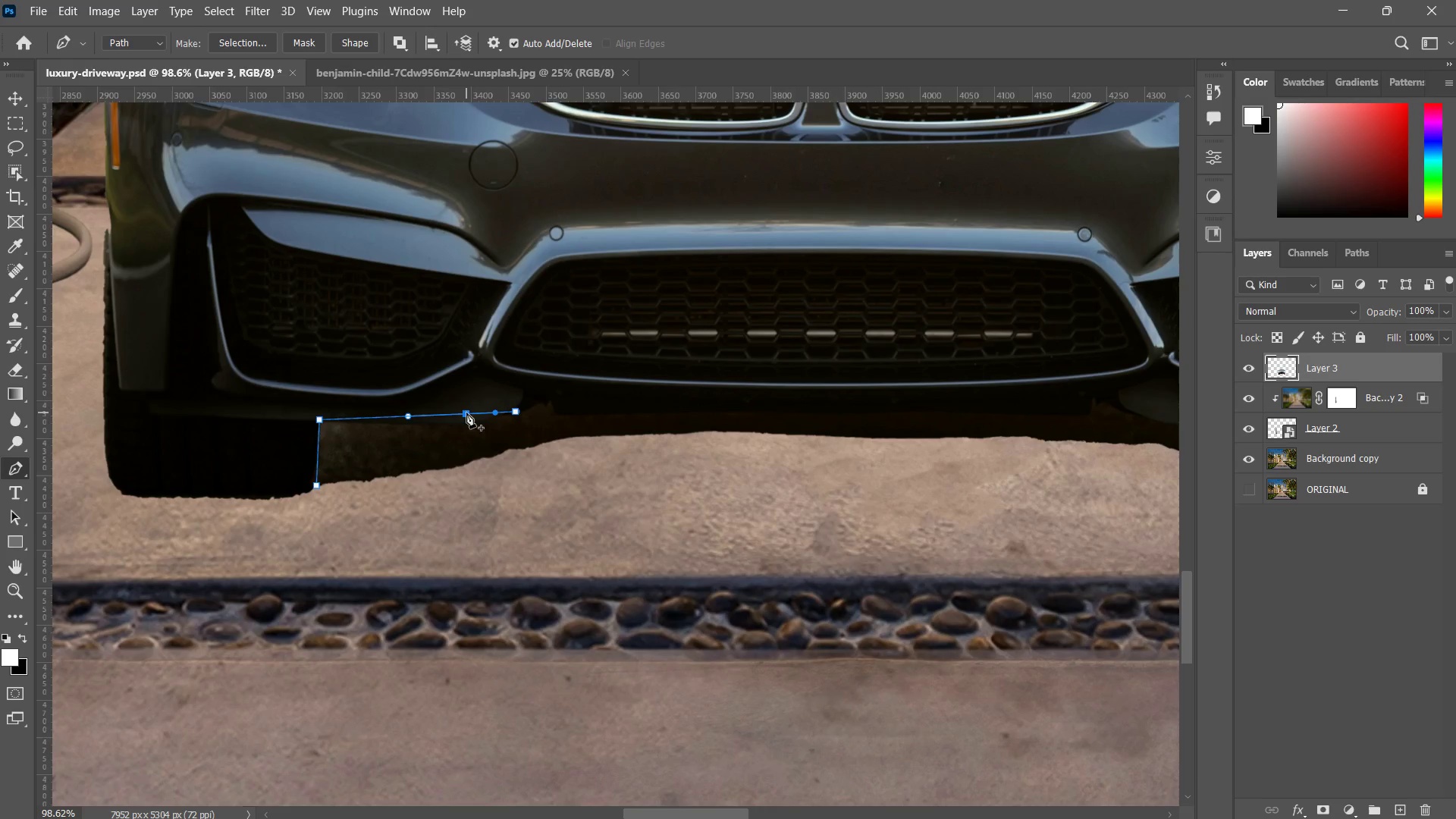 
hold_key(key=ControlLeft, duration=0.78)
left_click_drag(start_coordinate=[465, 413], to_coordinate=[452, 426])
 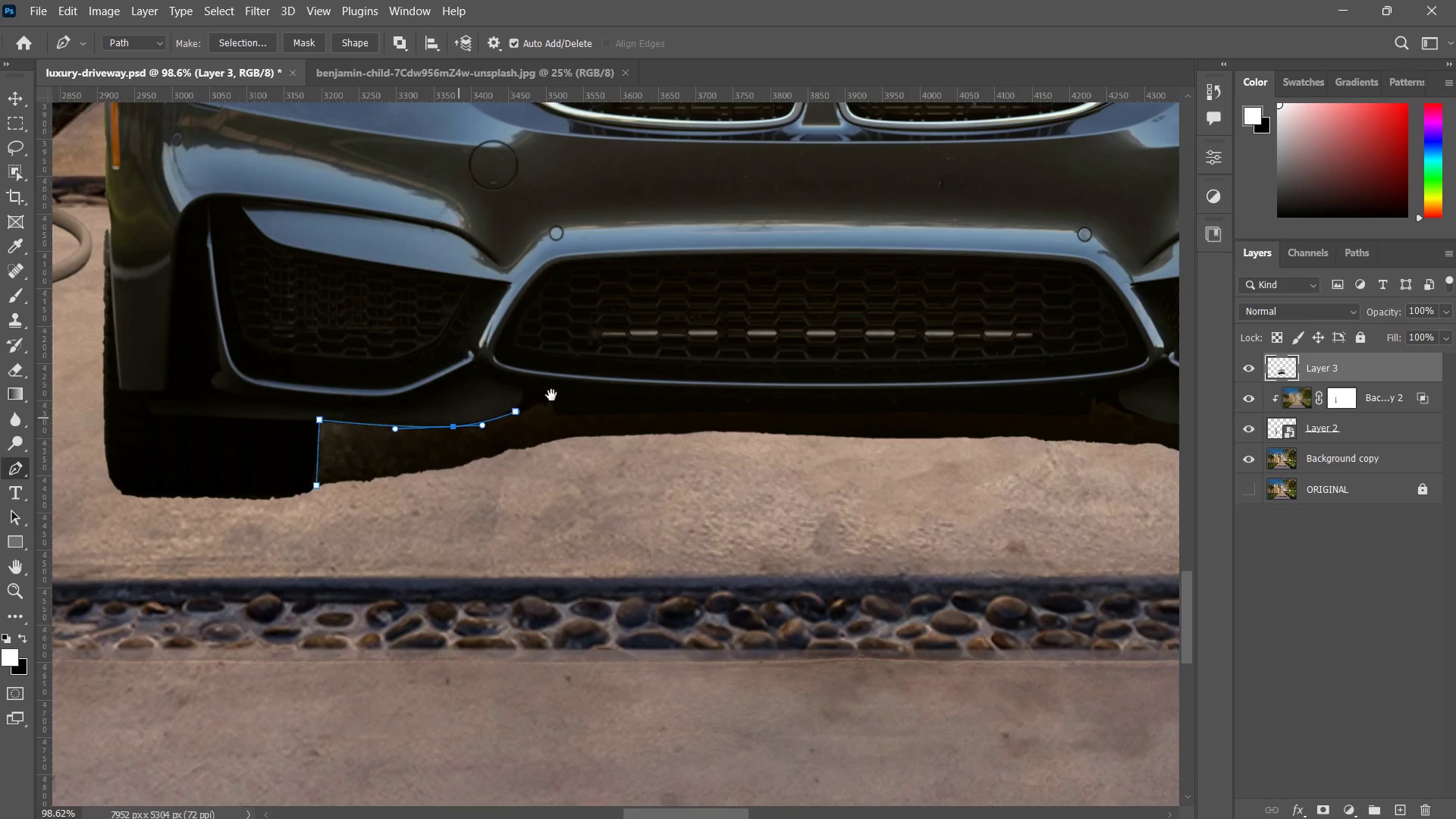 
hold_key(key=Space, duration=0.59)
 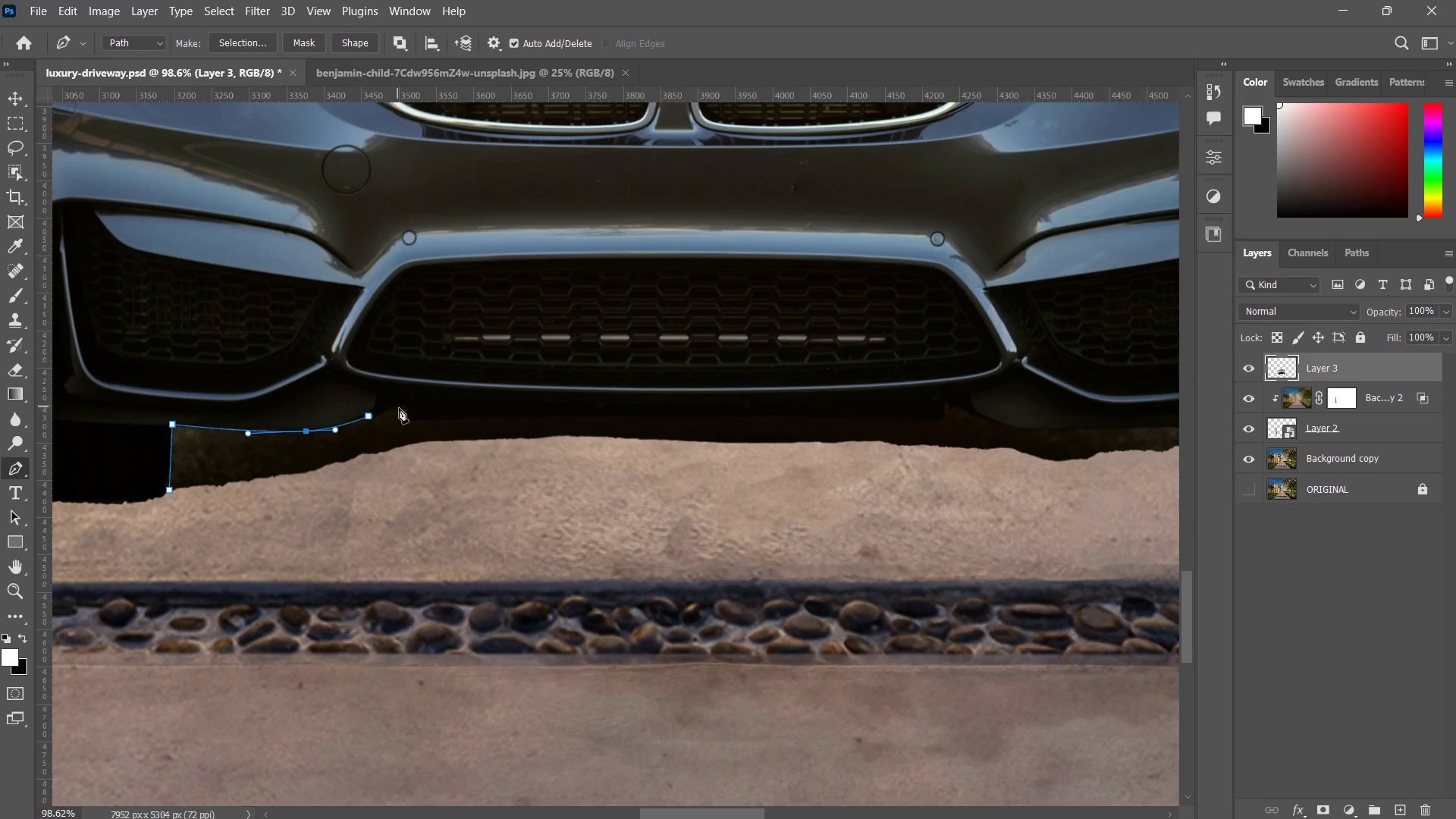 
left_click_drag(start_coordinate=[551, 394], to_coordinate=[404, 399])
 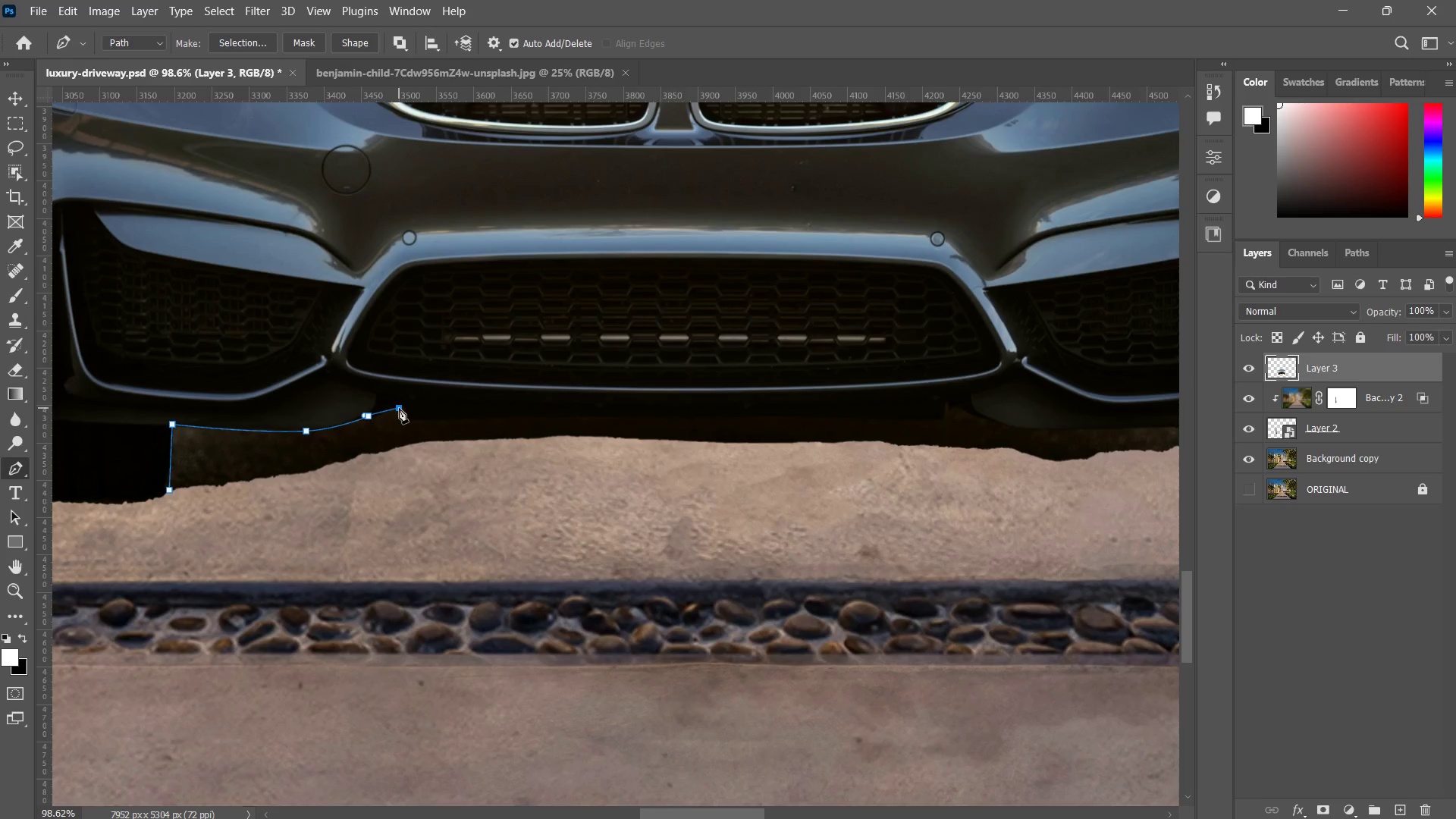 
hold_key(key=Space, duration=0.73)
 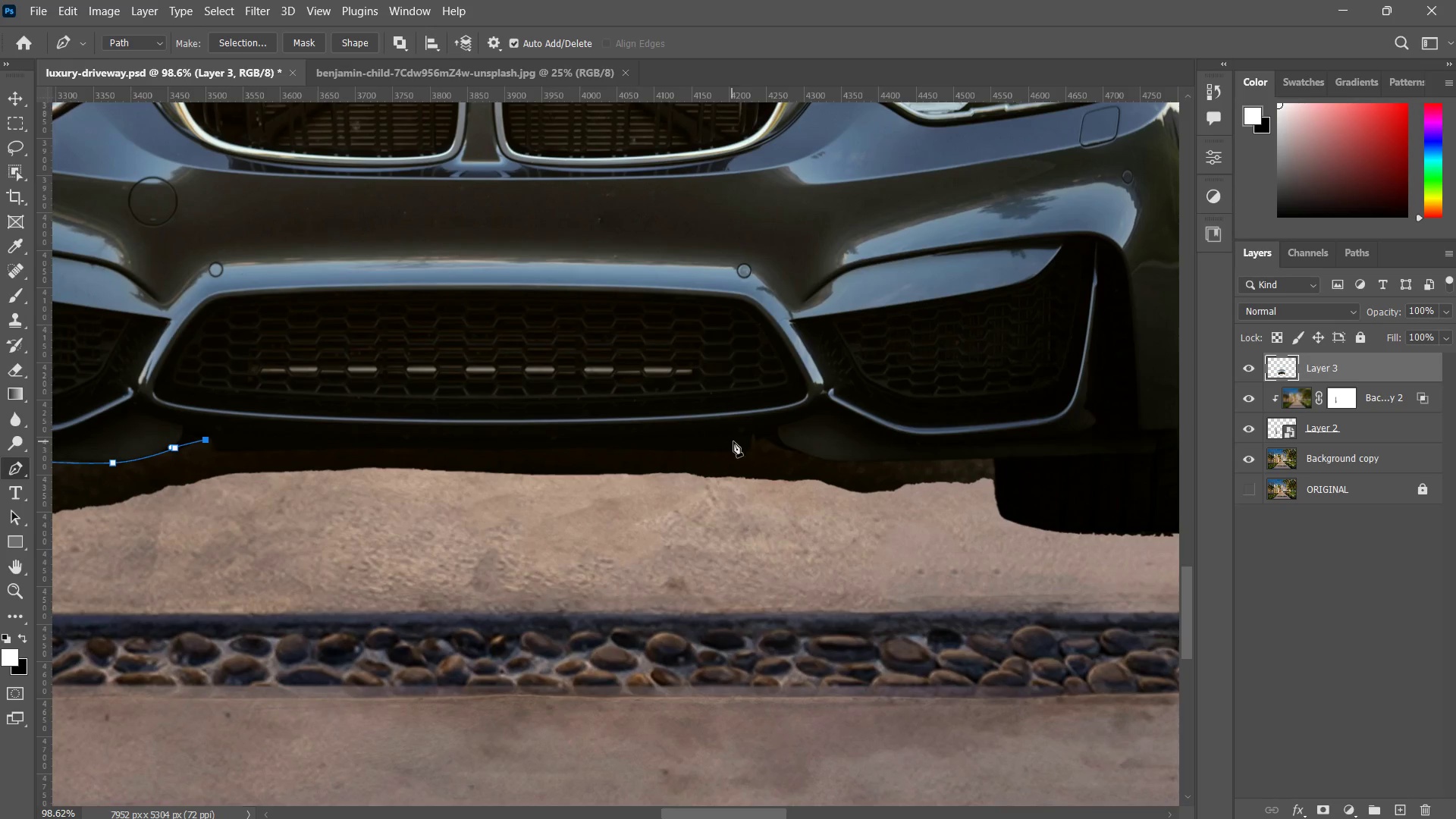 
left_click_drag(start_coordinate=[590, 410], to_coordinate=[397, 442])
 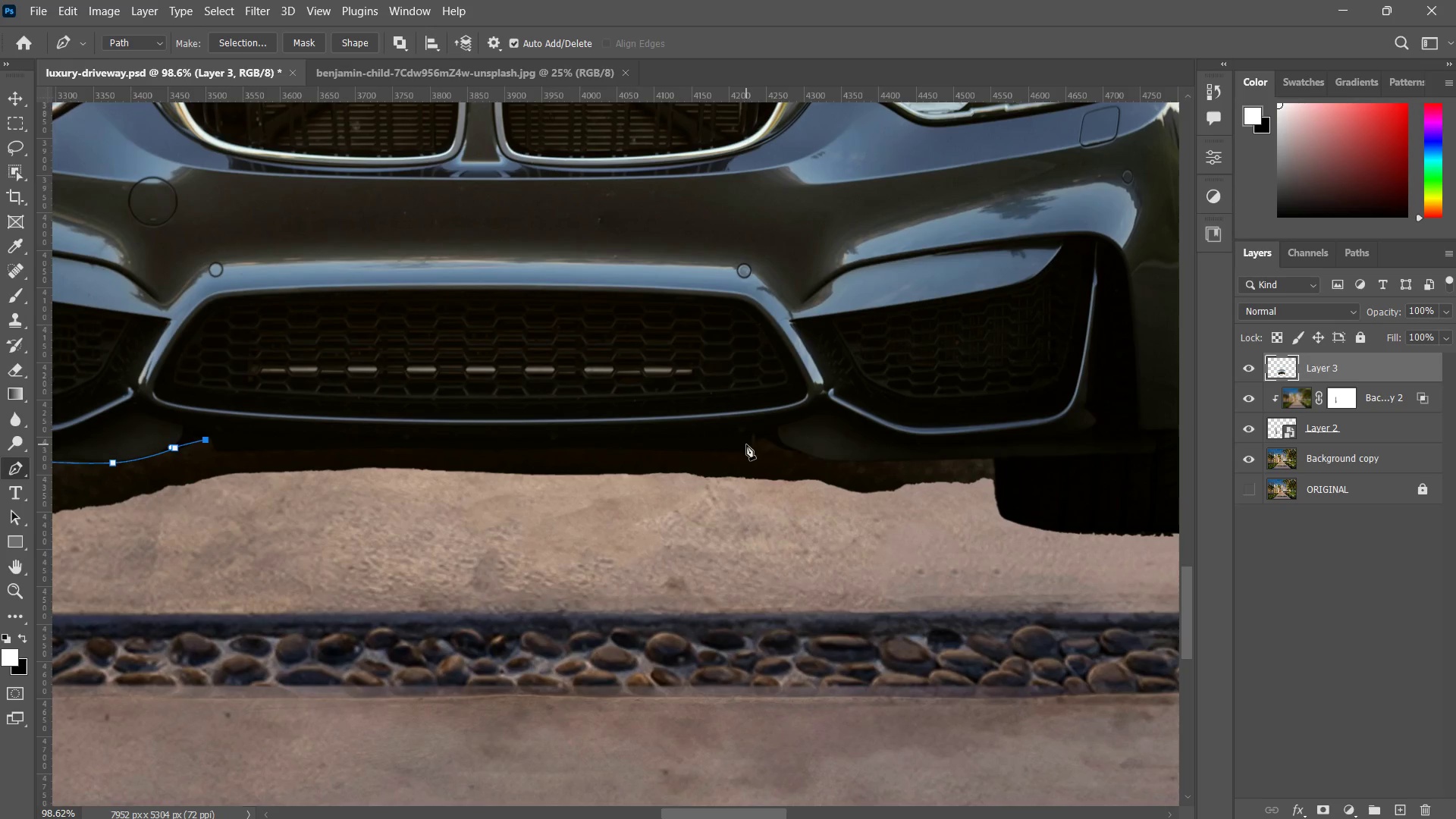 
left_click([767, 442])
 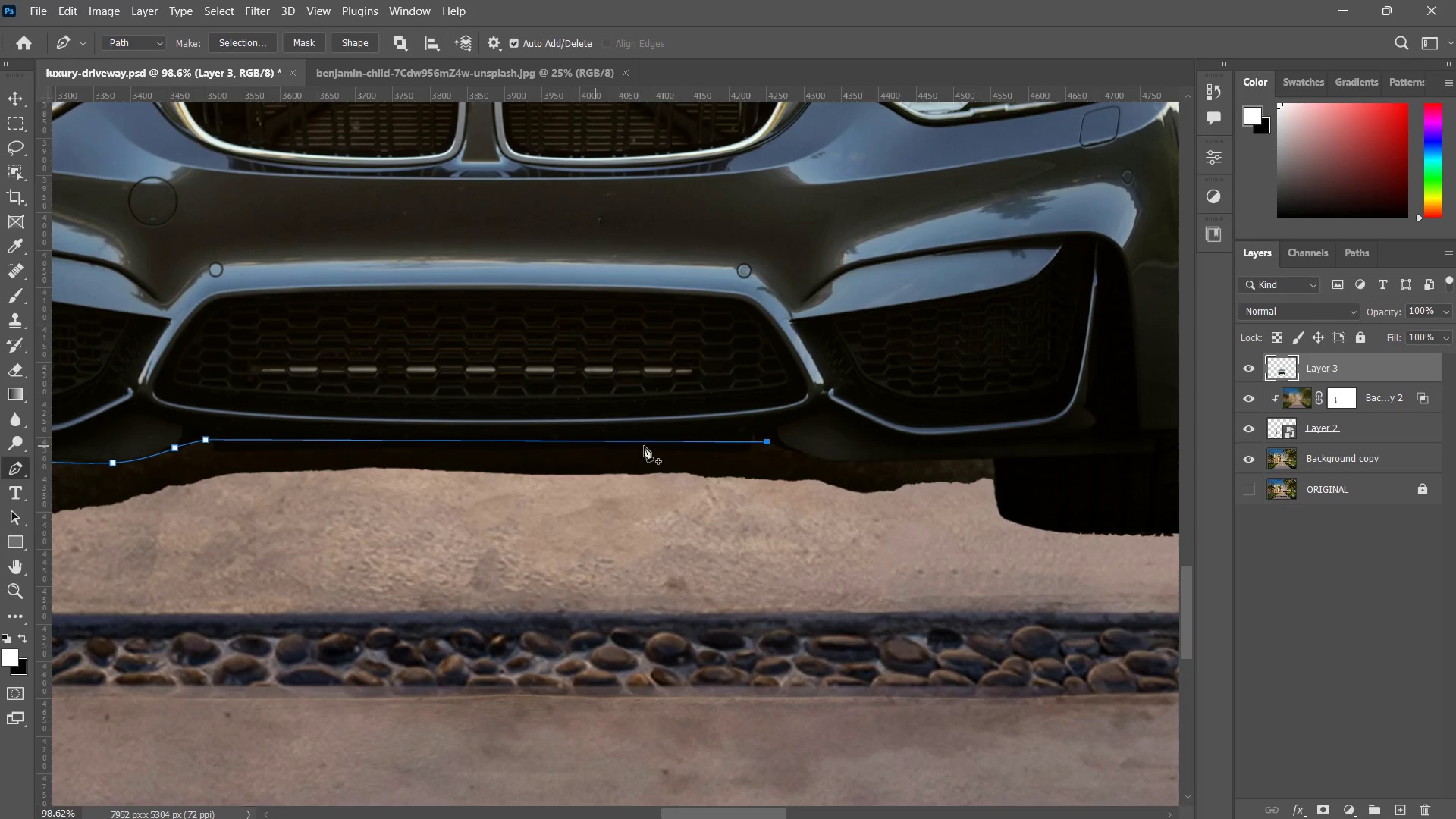 
hold_key(key=Space, duration=0.45)
 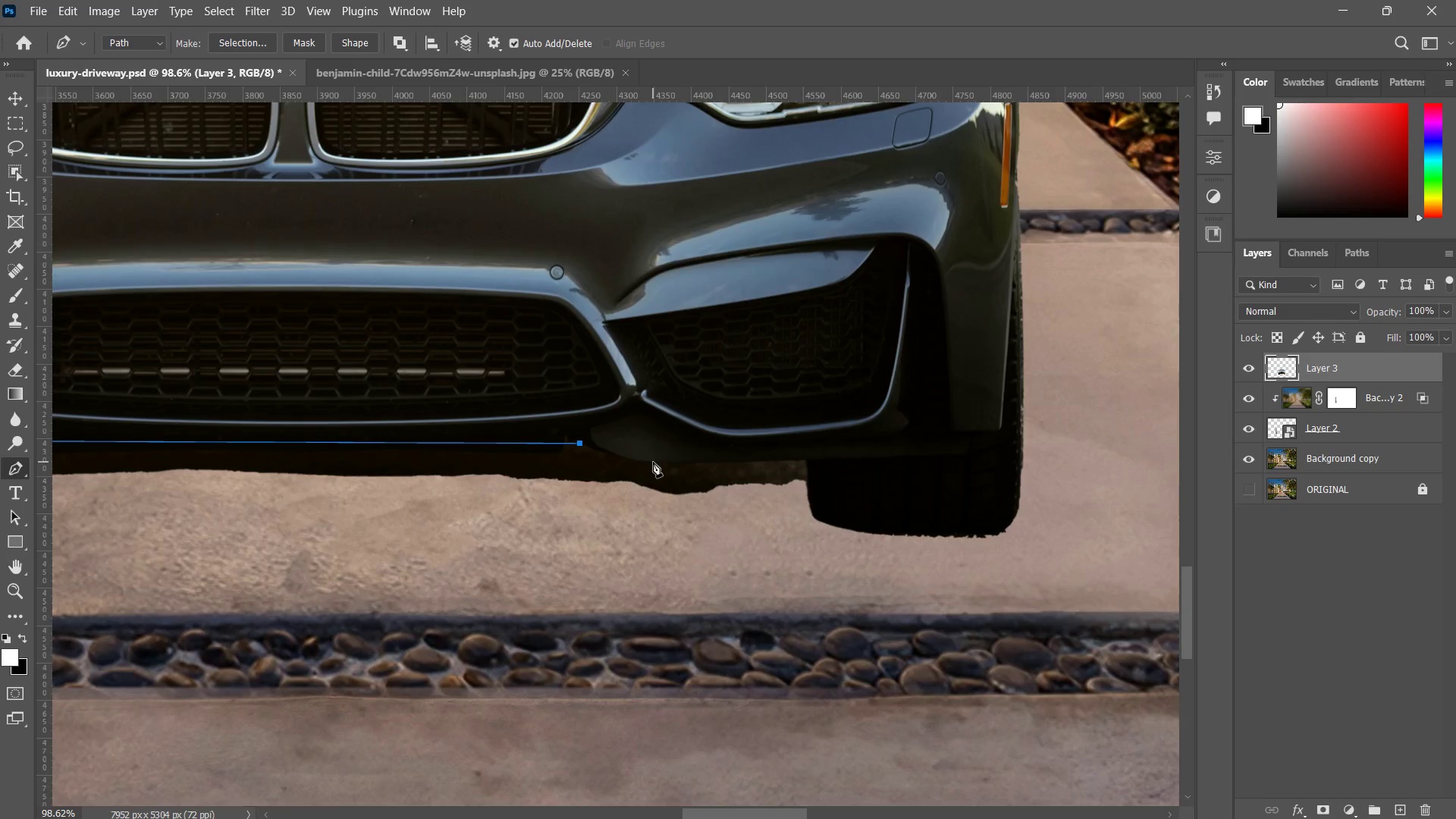 
left_click_drag(start_coordinate=[814, 447], to_coordinate=[626, 448])
 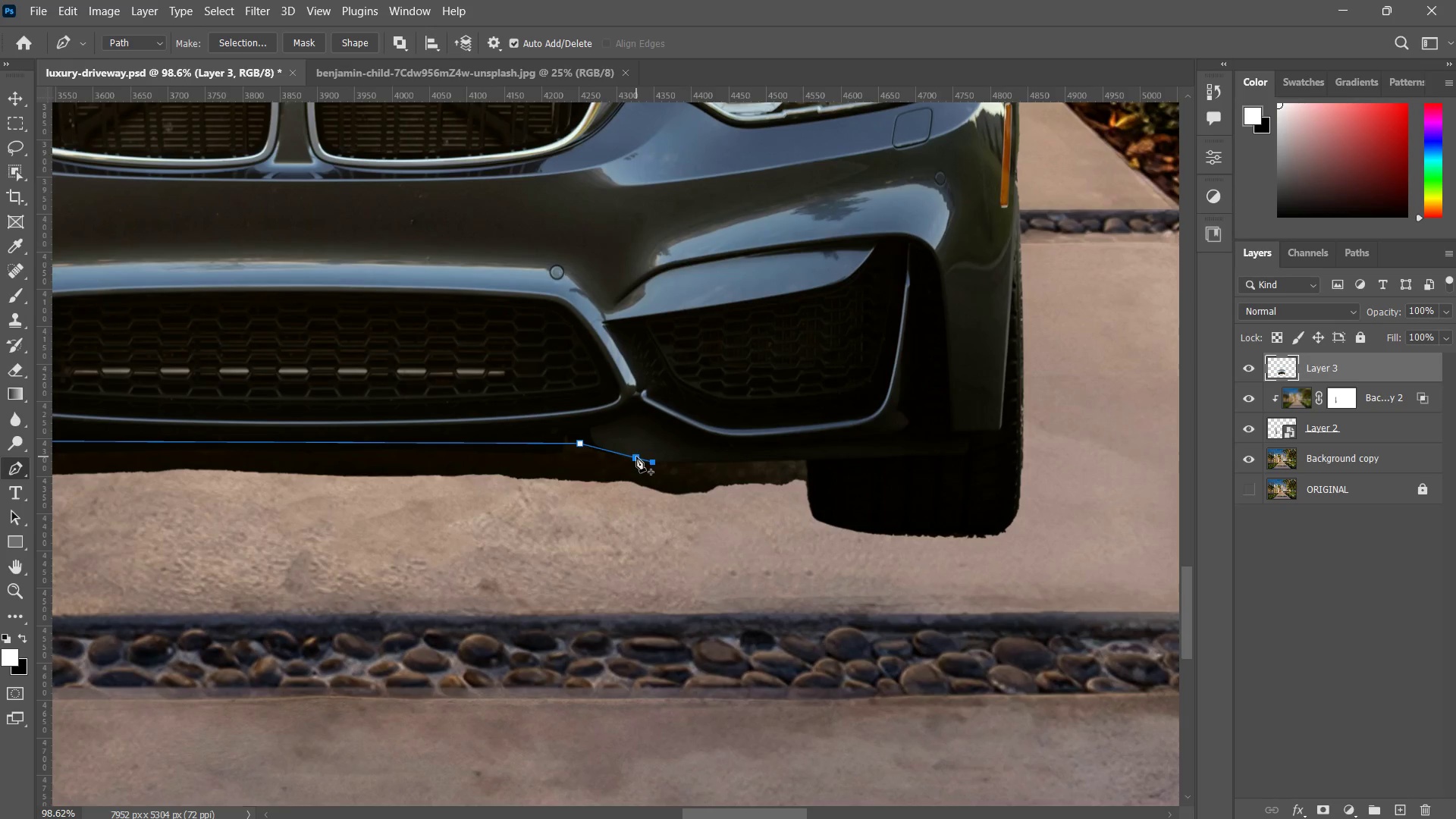 
double_click([625, 452])
 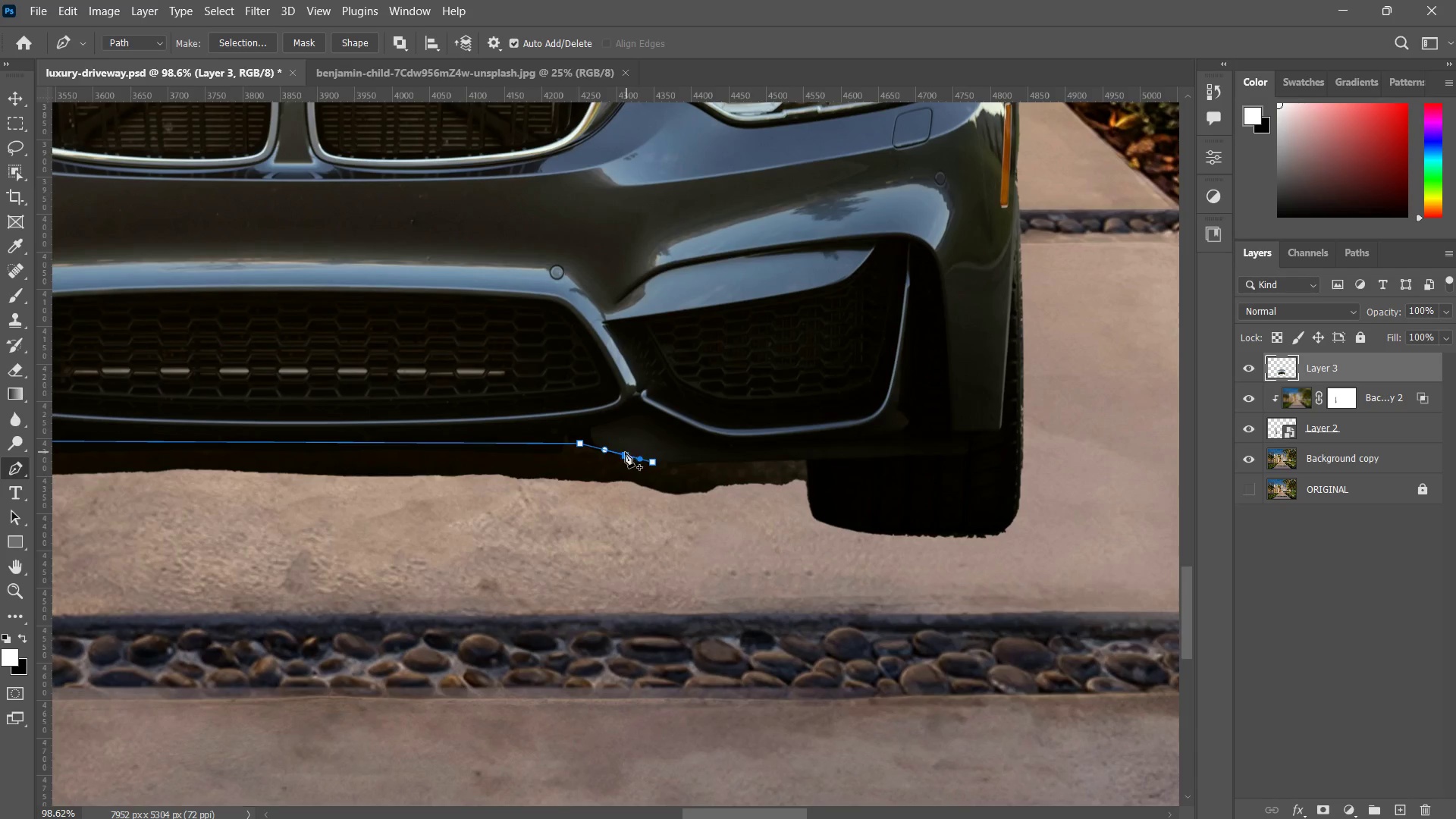 
left_click_drag(start_coordinate=[618, 450], to_coordinate=[618, 455])
 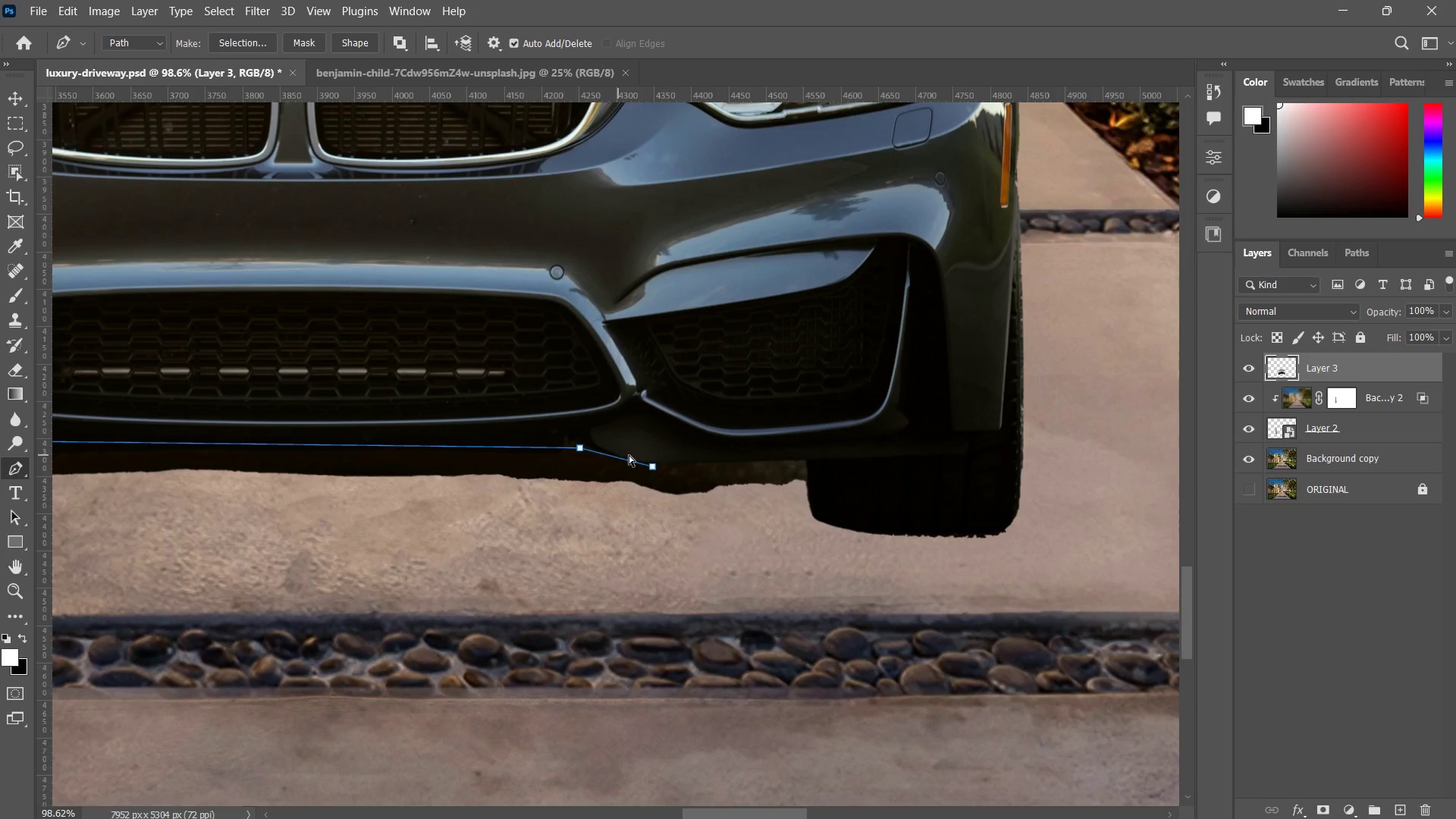 
key(Control+Z)
 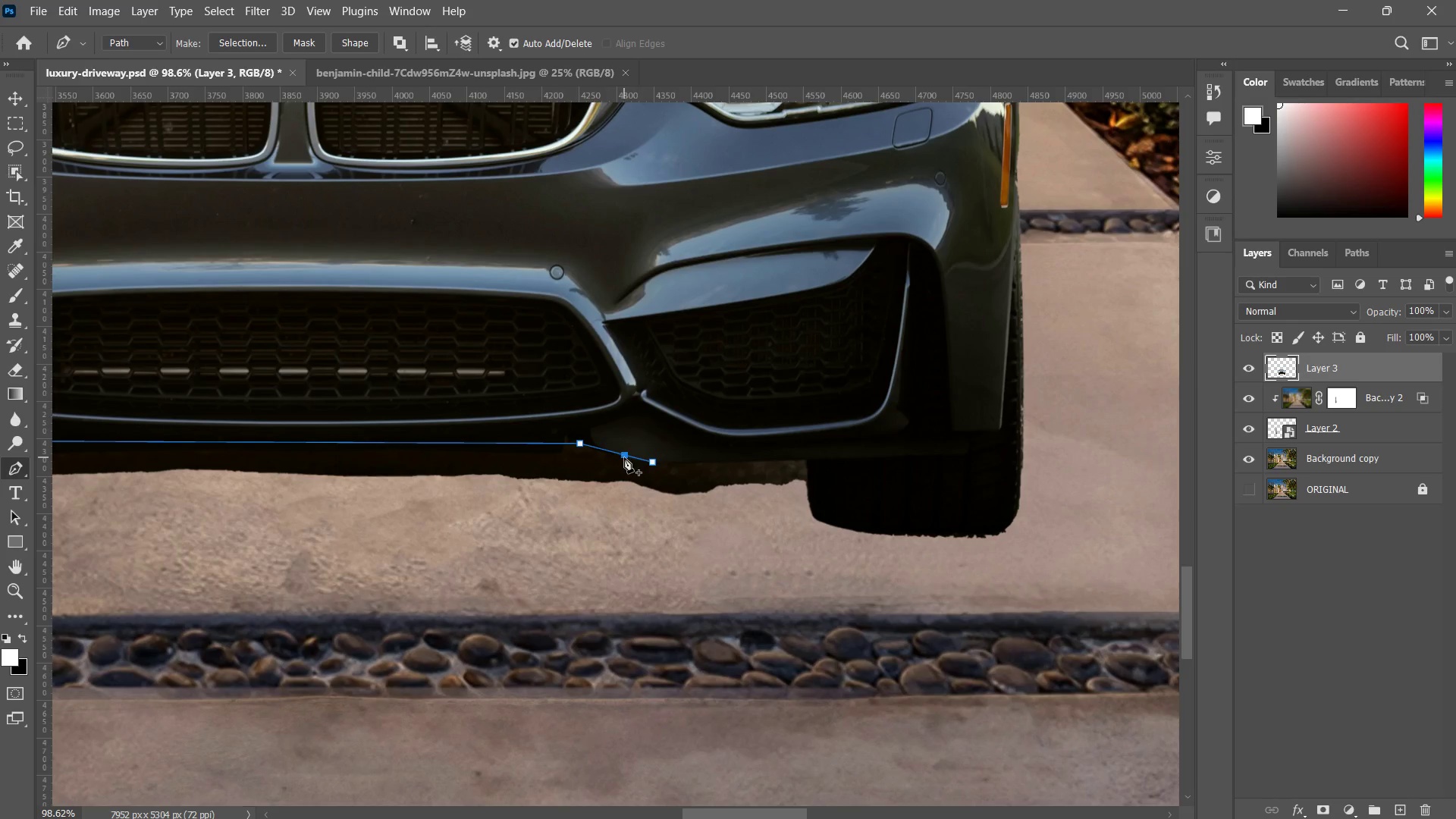 
left_click([623, 457])
 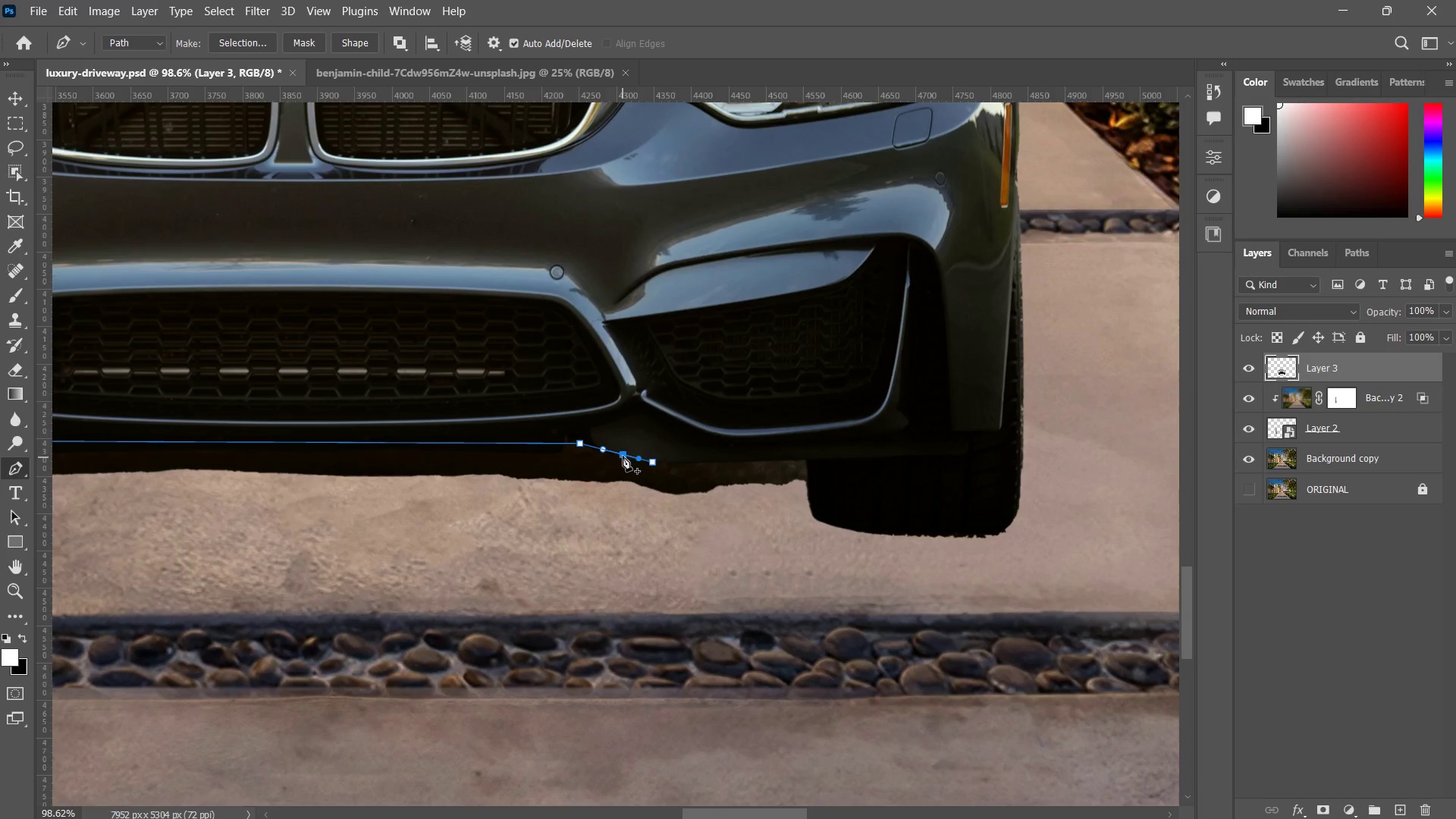 
hold_key(key=ControlLeft, duration=0.7)
left_click_drag(start_coordinate=[623, 456], to_coordinate=[619, 462])
 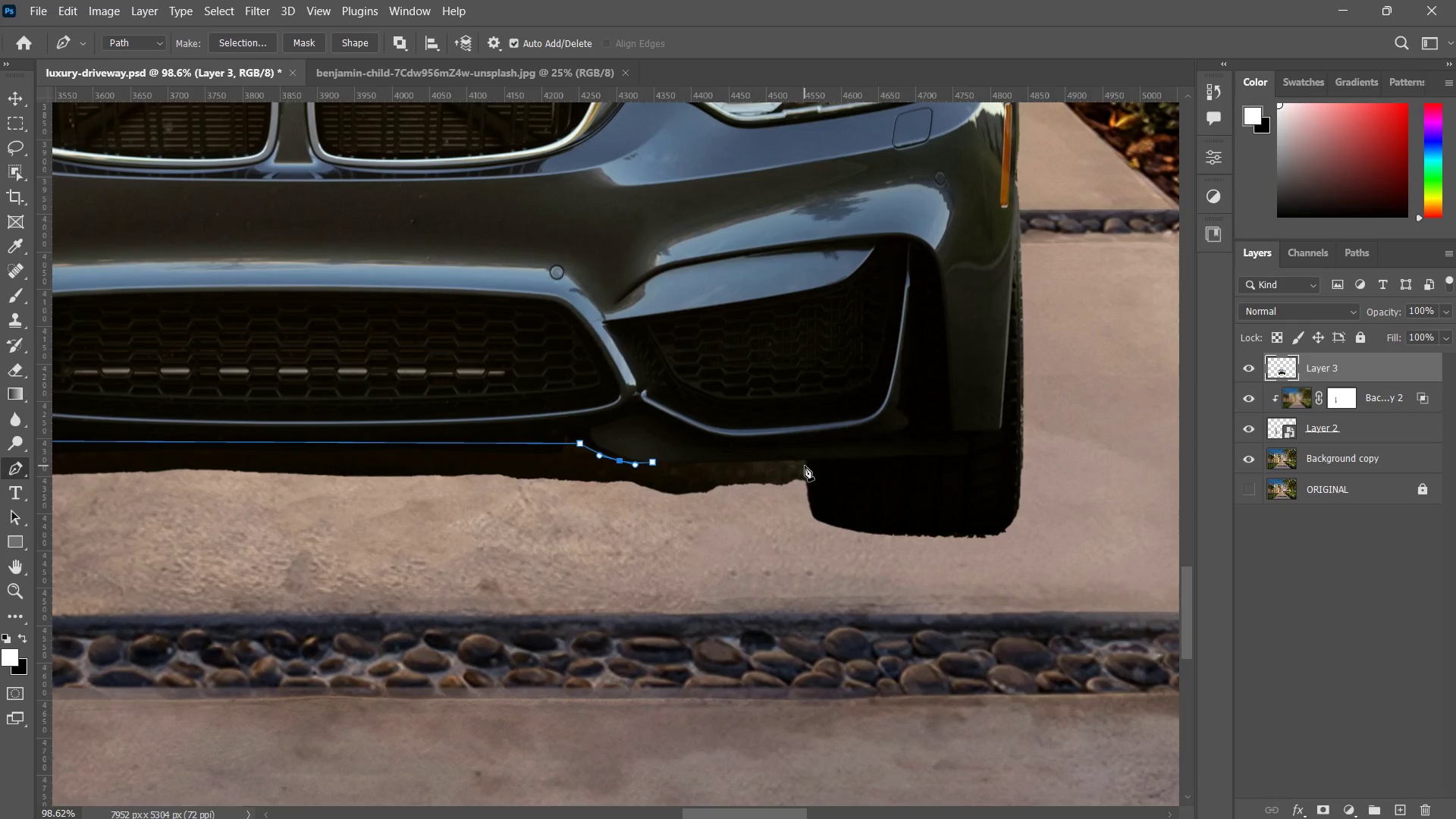 
left_click([805, 463])
 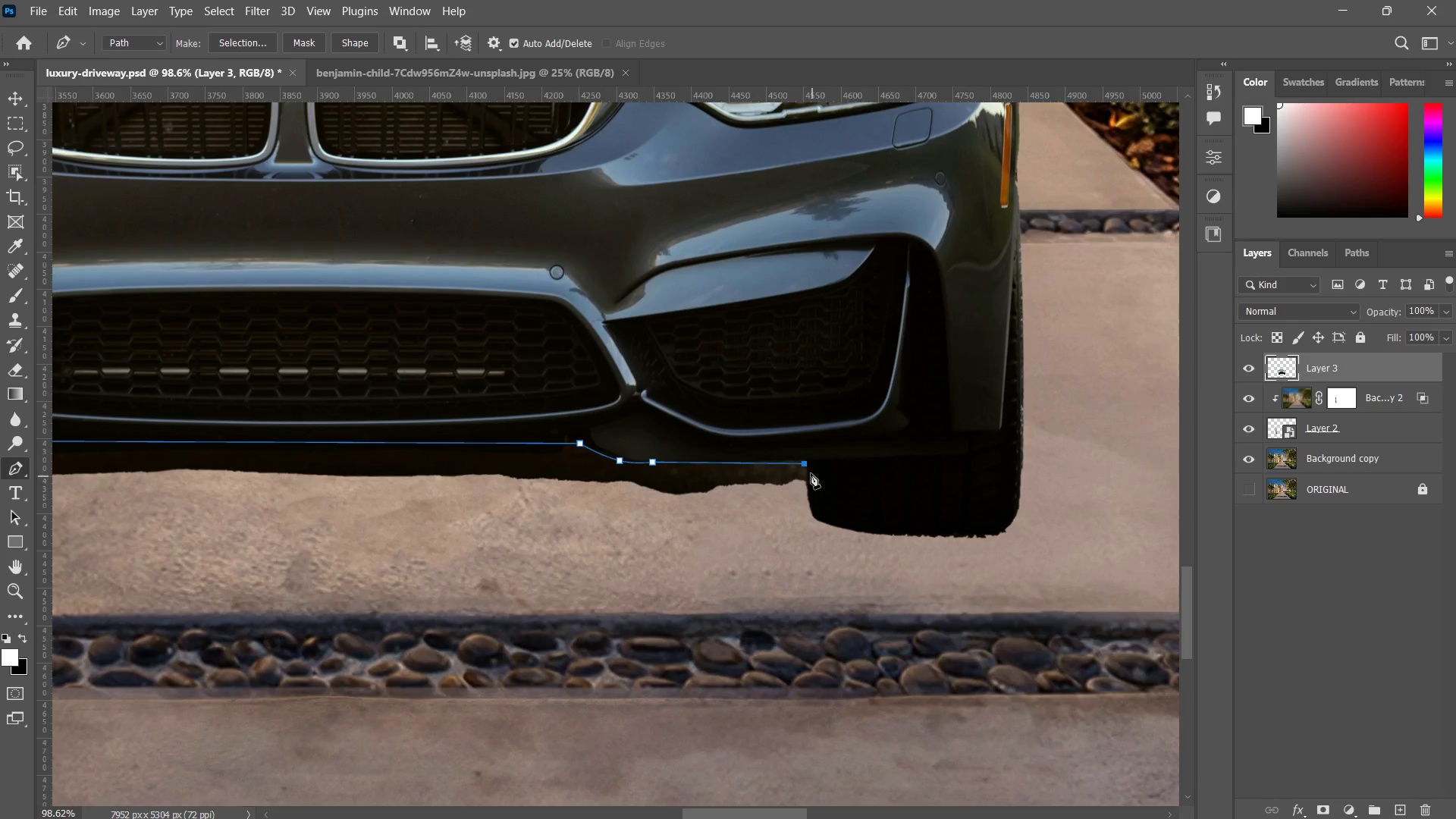 
key(Control+ControlLeft)
 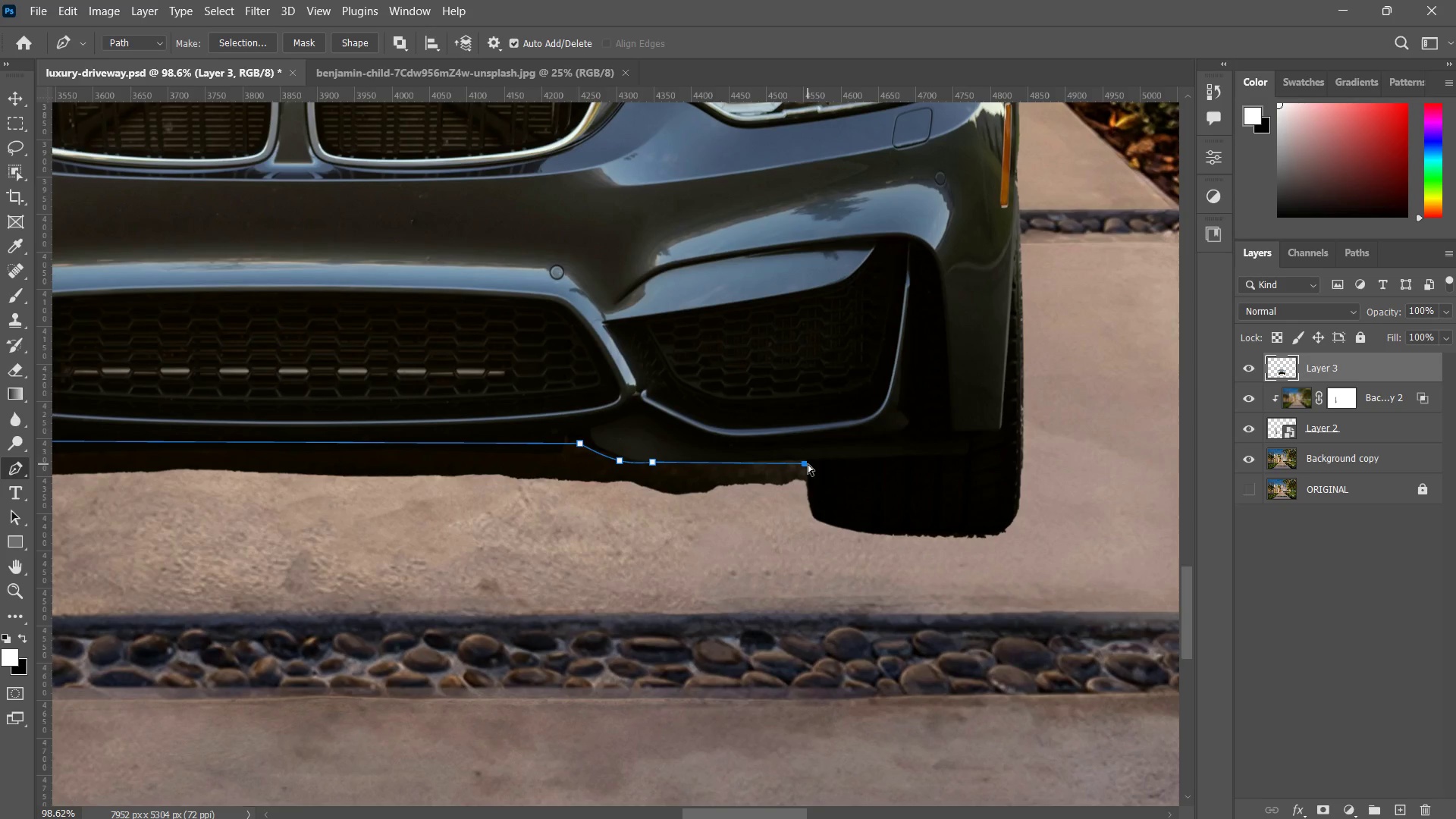 
key(Control+Z)
 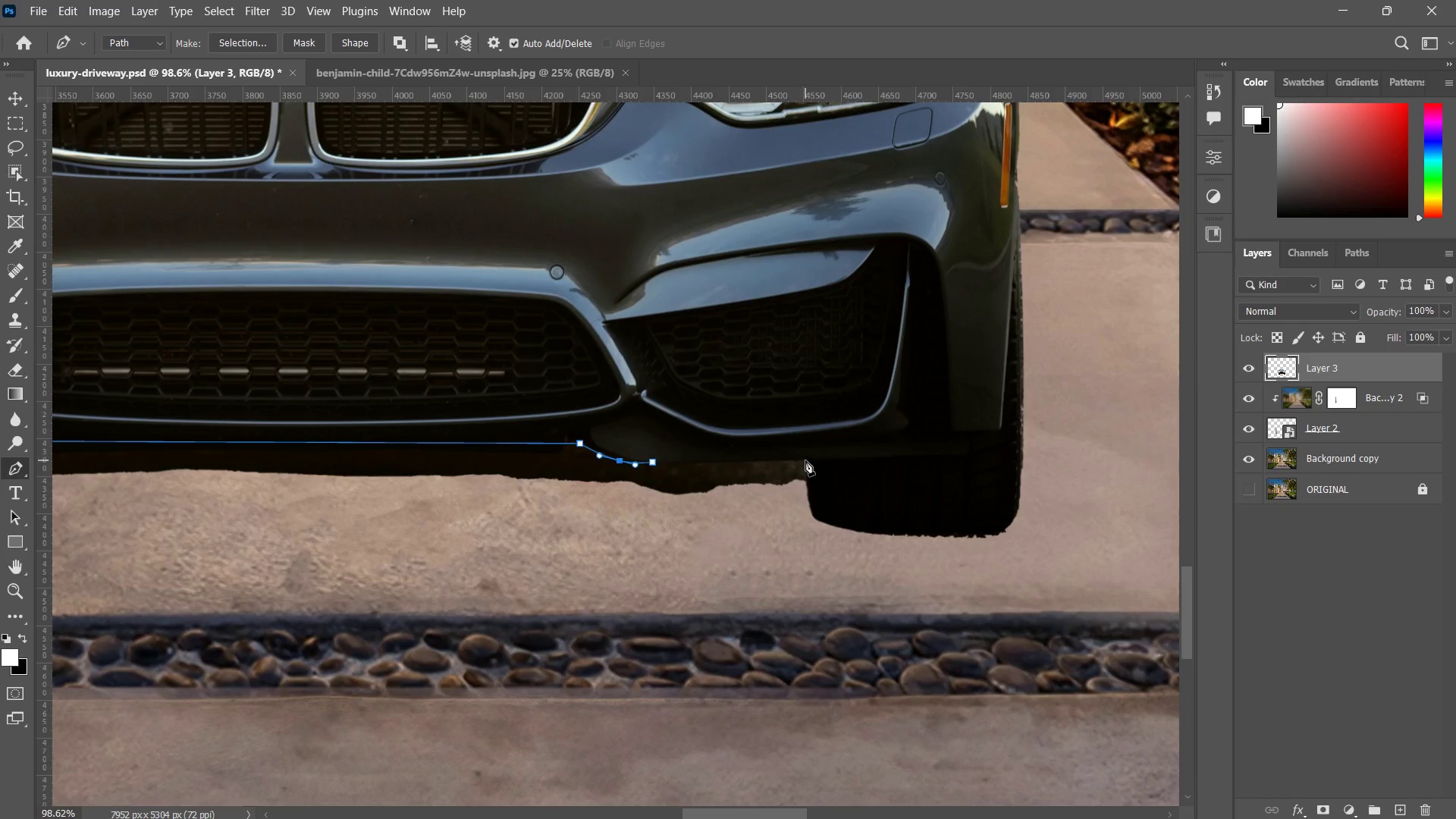 
left_click([805, 460])
 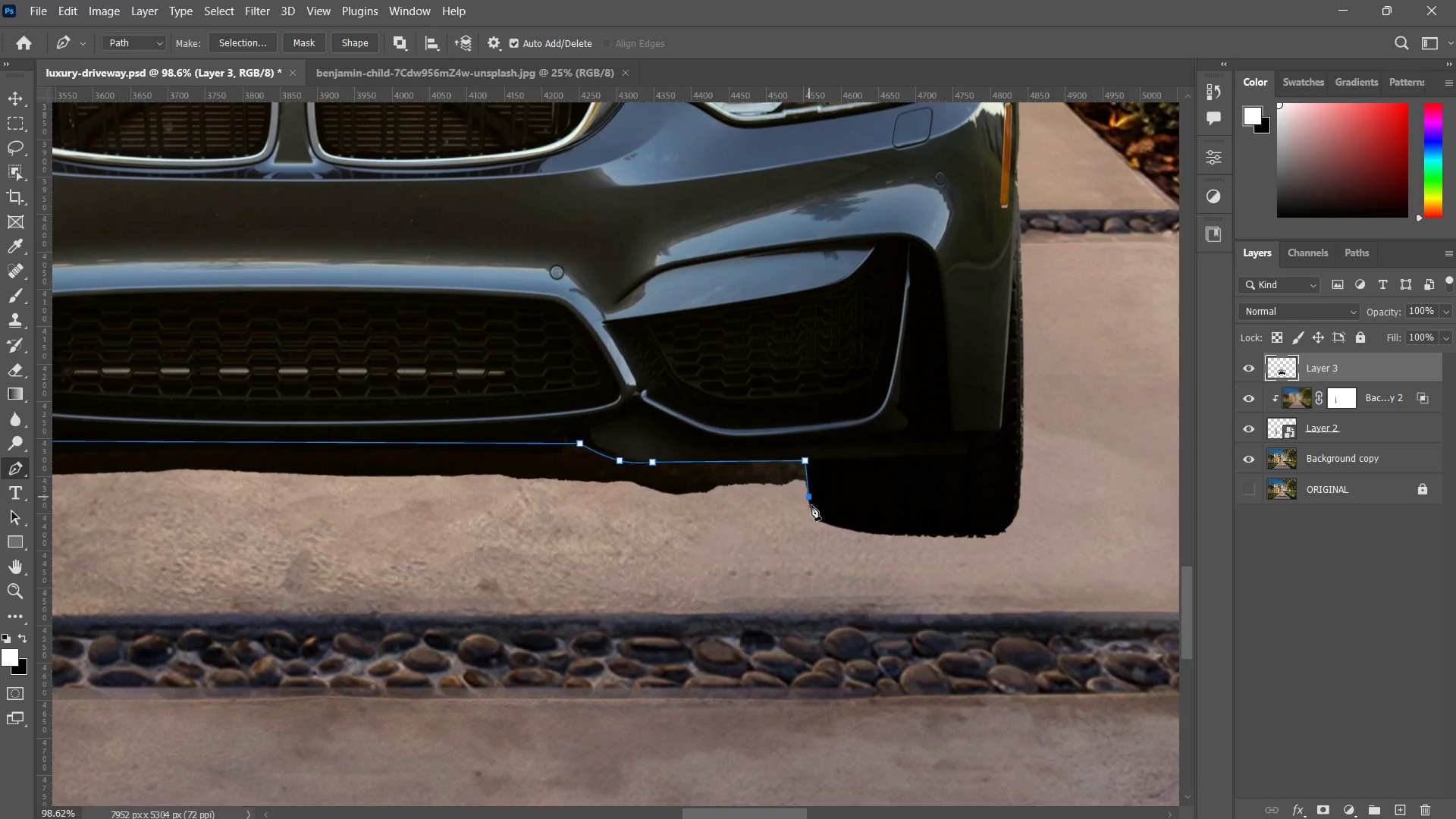 
left_click_drag(start_coordinate=[767, 576], to_coordinate=[755, 584])
 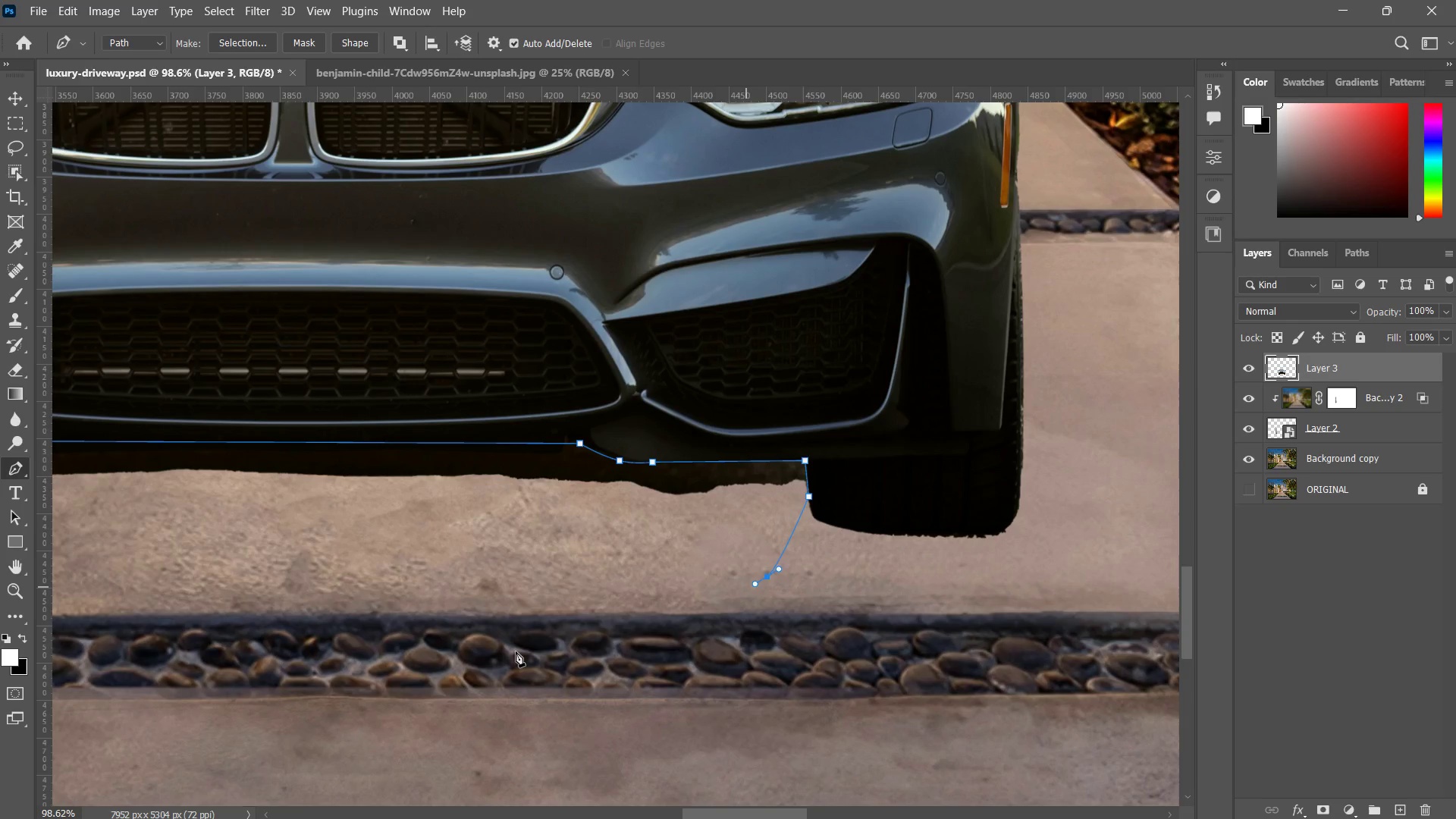 
left_click_drag(start_coordinate=[516, 651], to_coordinate=[495, 654])
 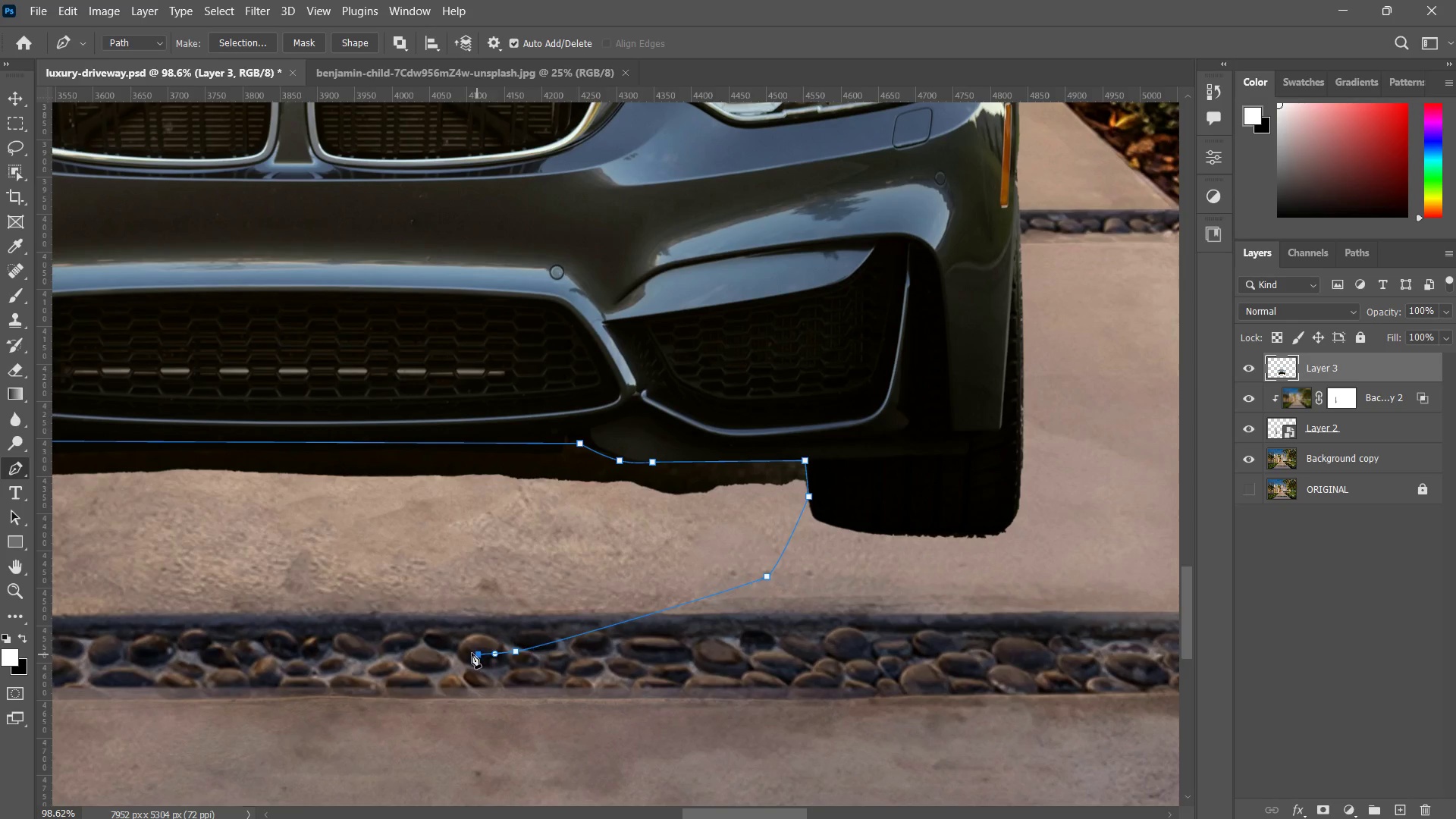 
hold_key(key=Space, duration=0.75)
 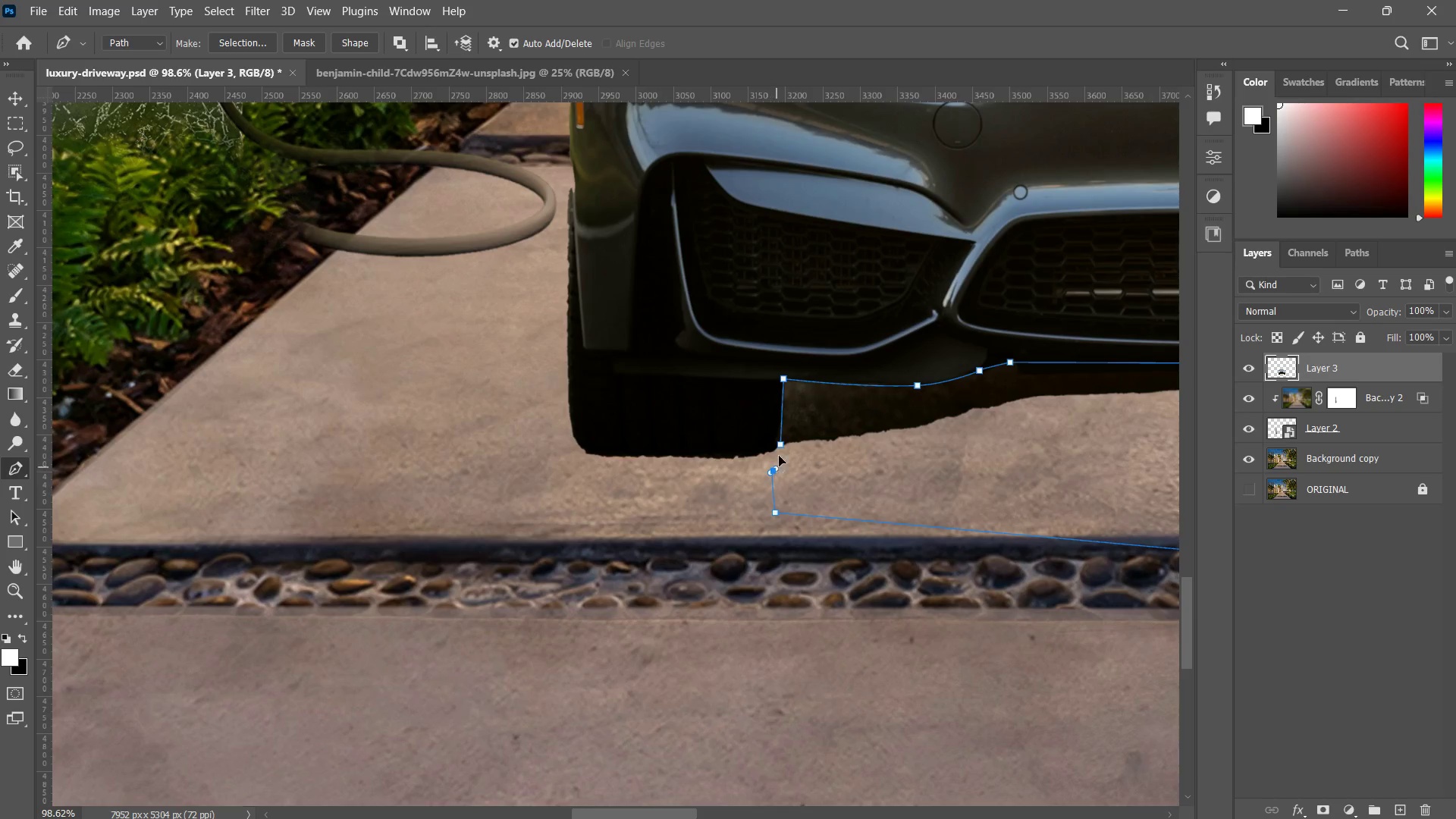 
left_click_drag(start_coordinate=[356, 605], to_coordinate=[938, 559])
 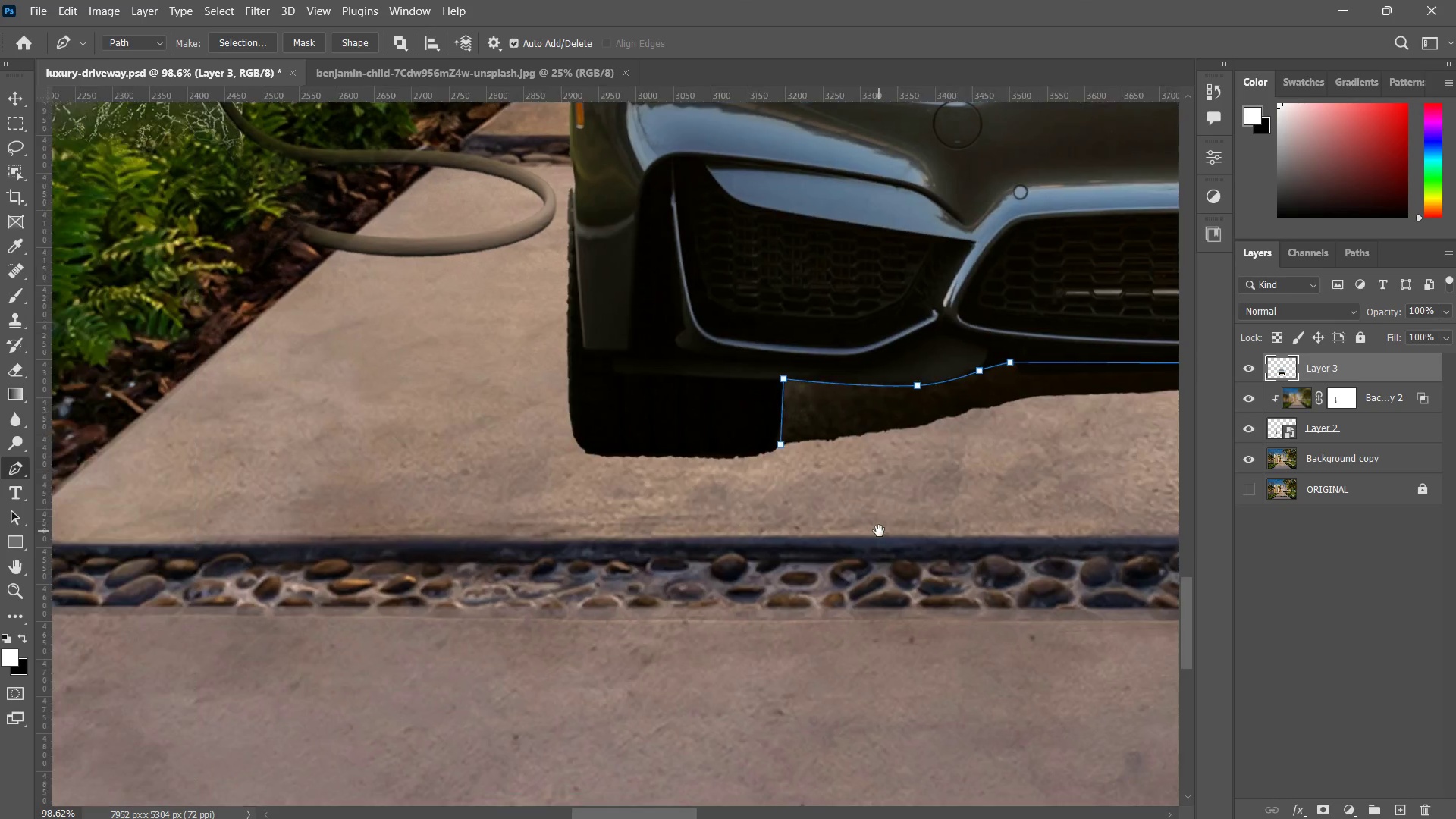 
triple_click([879, 531])
 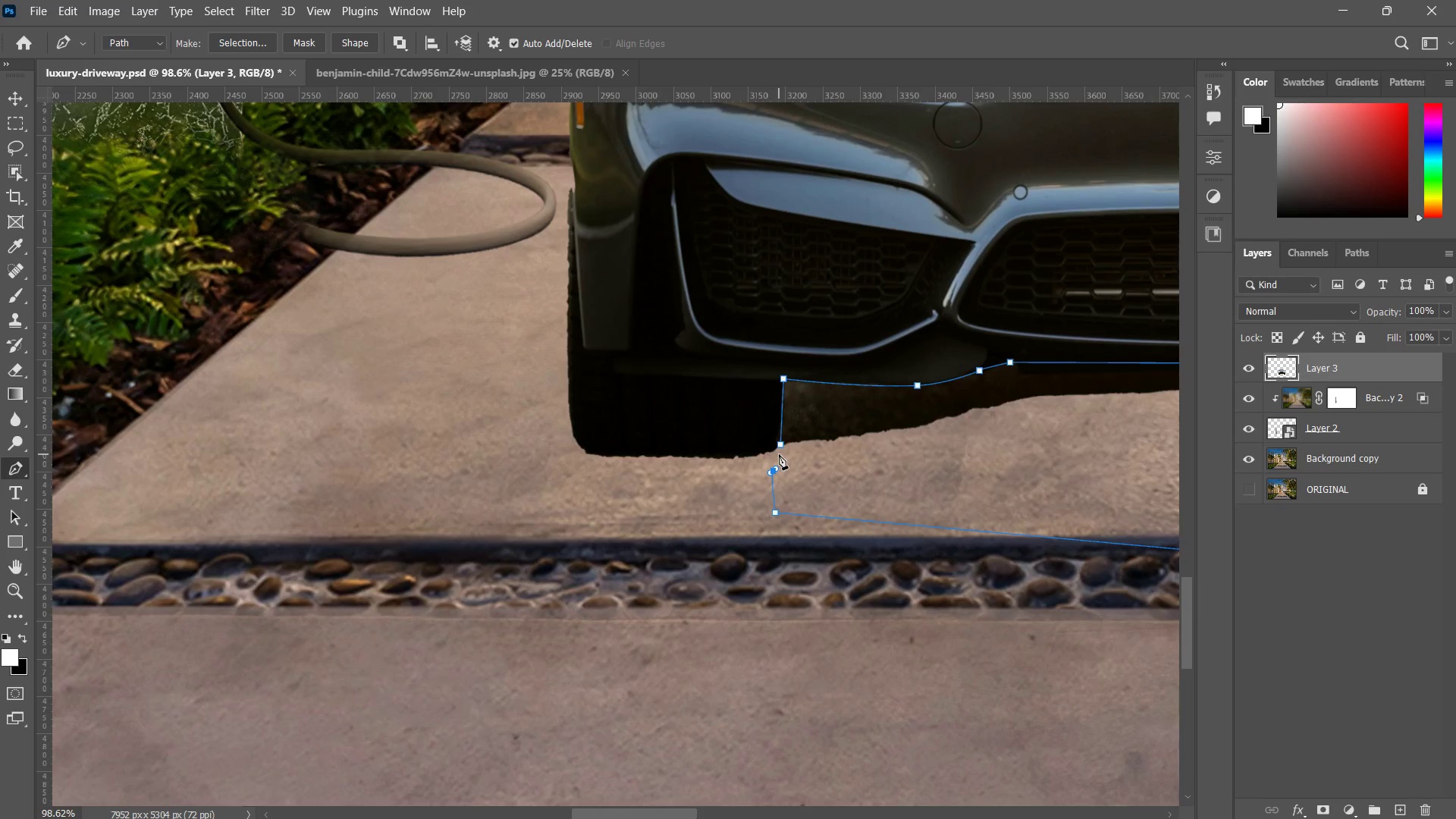 
left_click([780, 439])
 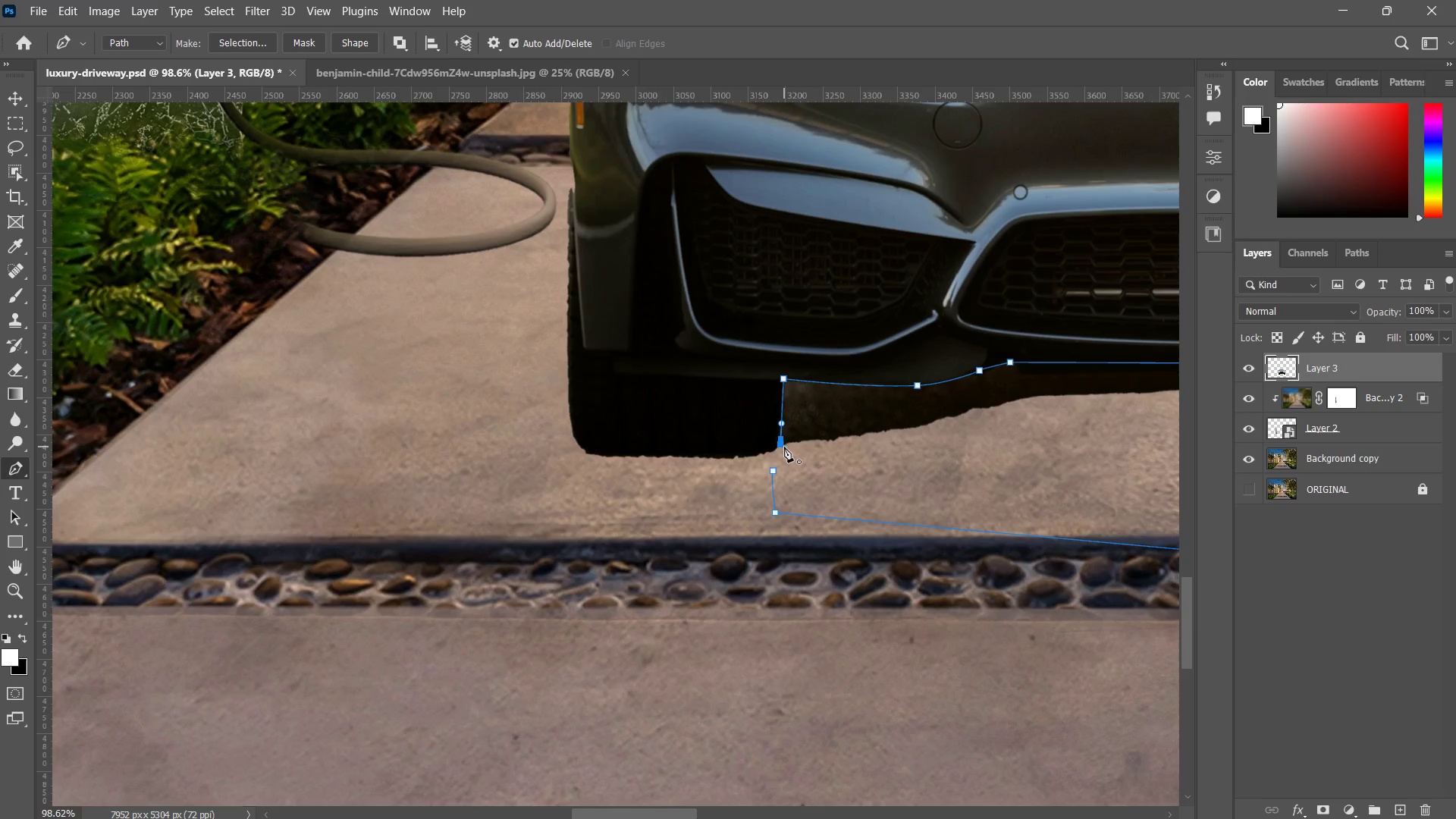 
left_click([783, 447])
 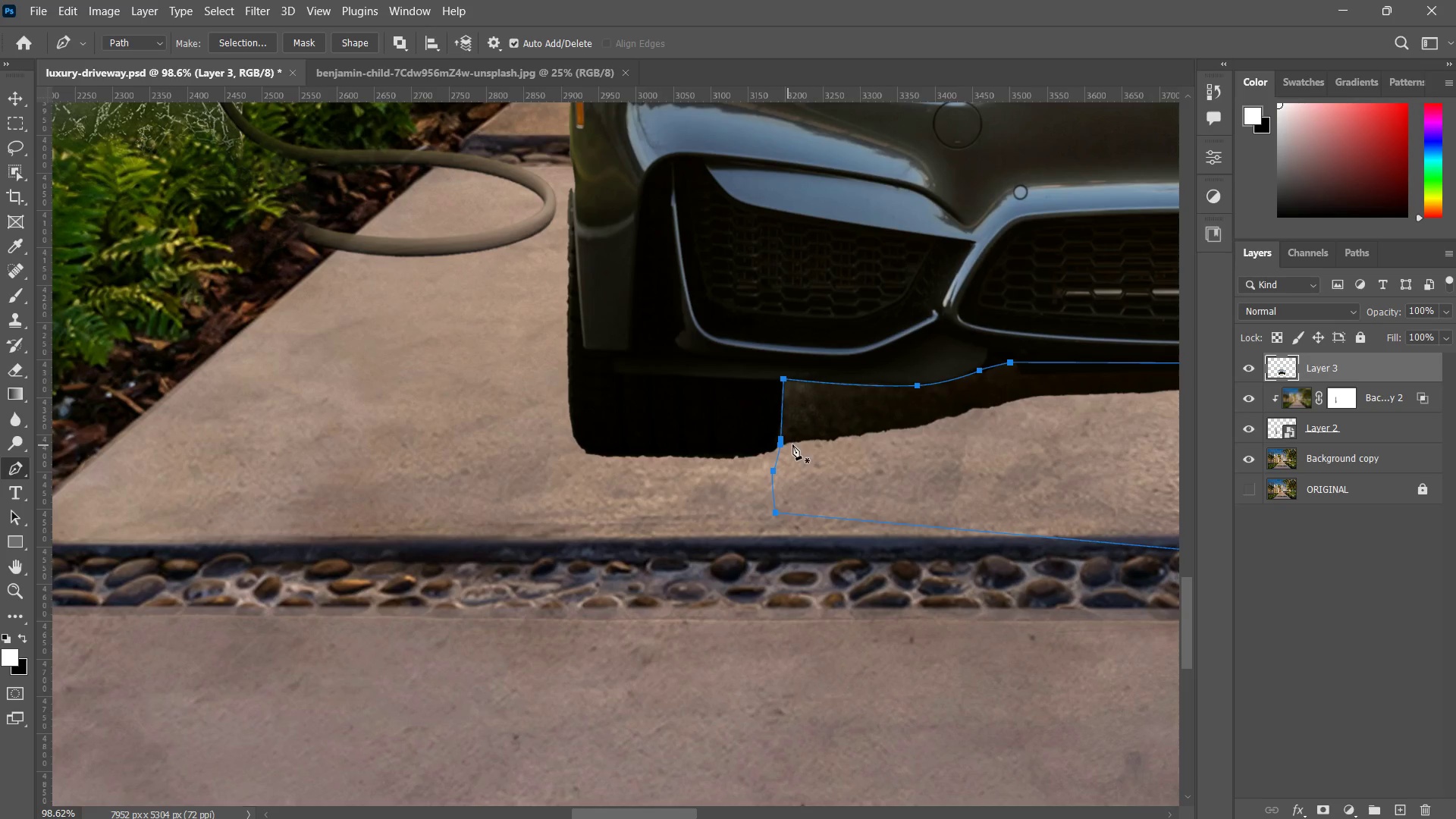 
right_click([836, 441])
 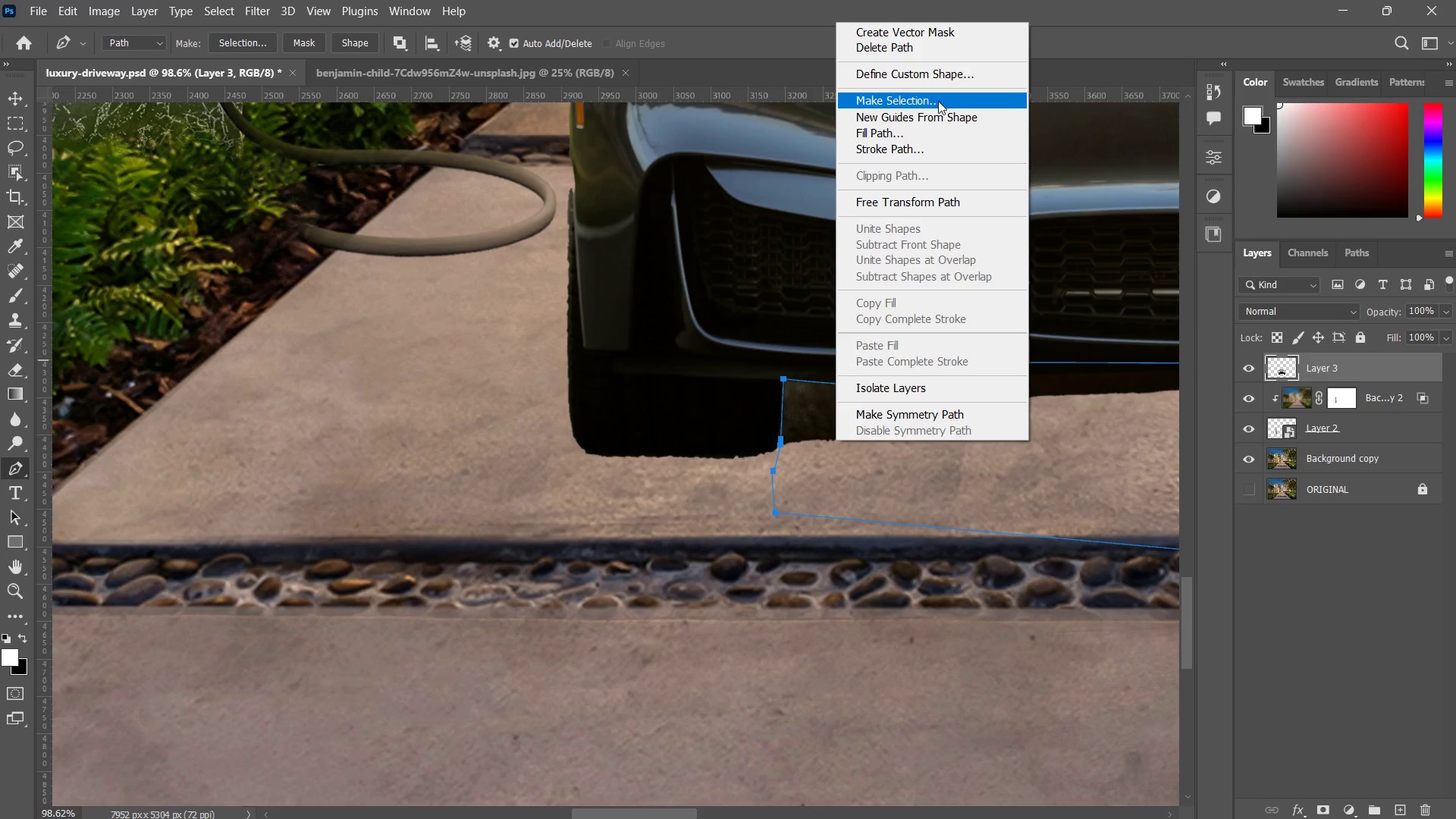 
key(Enter)
 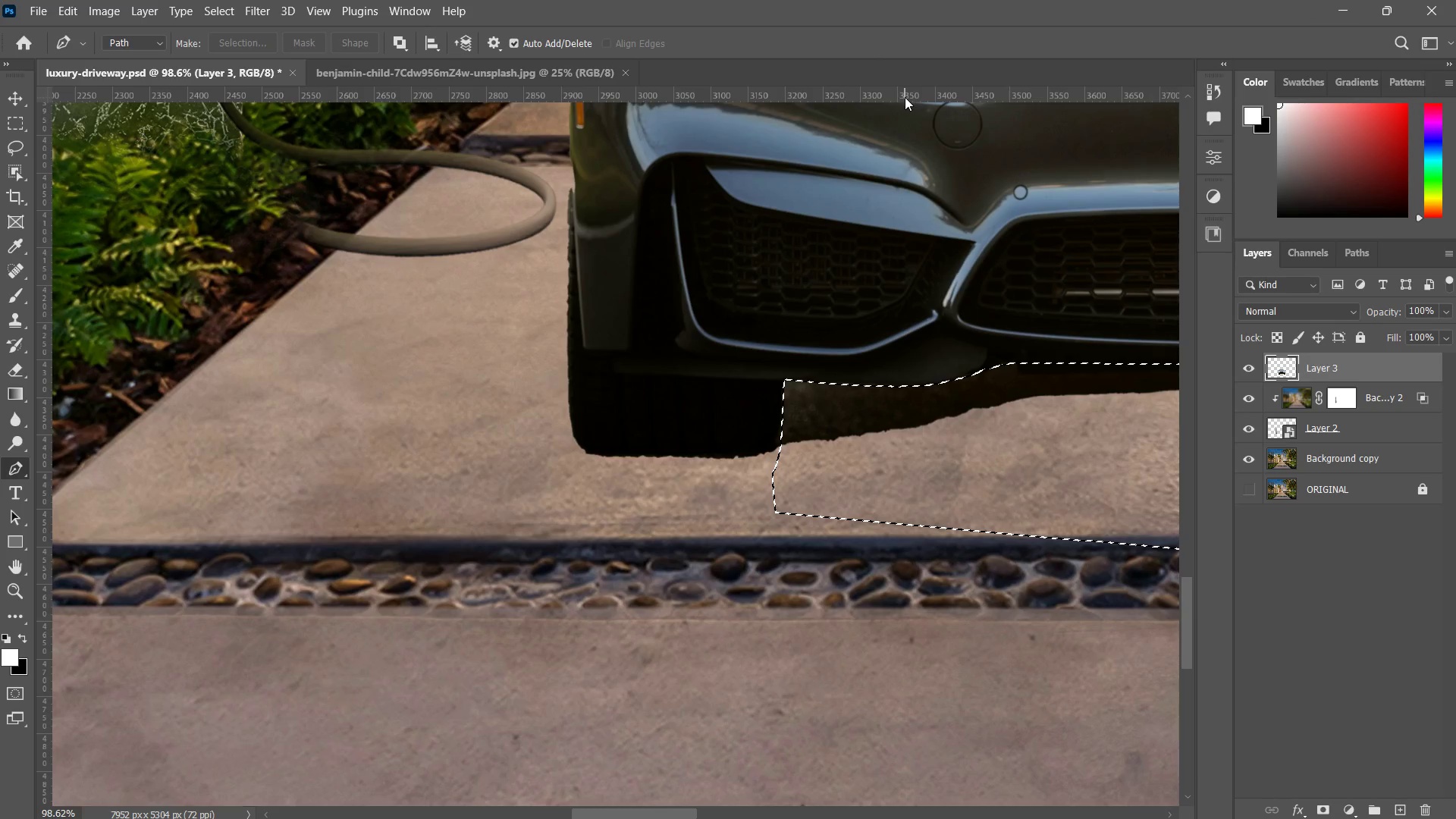 
key(Delete)
 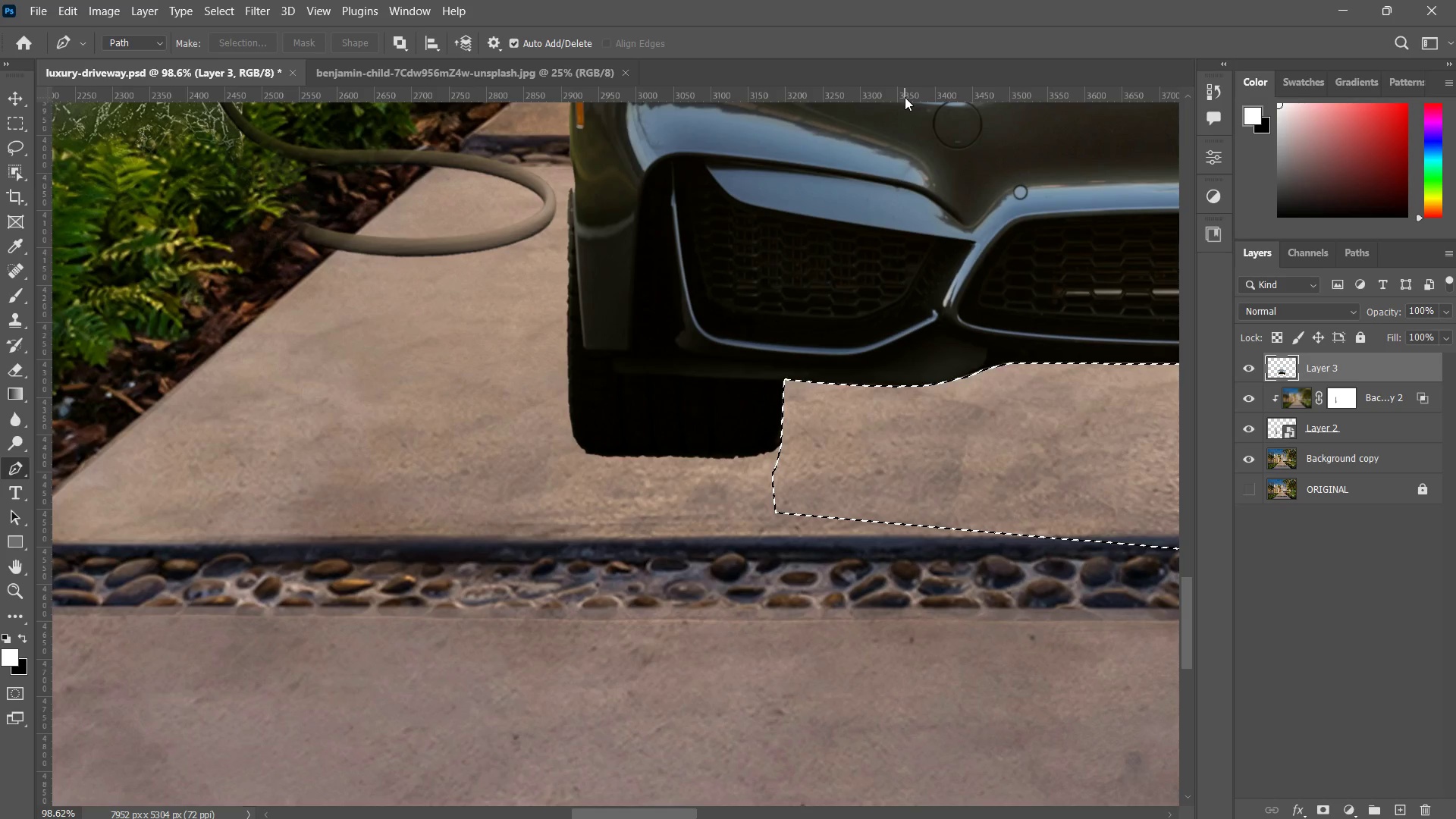 
key(Control+ControlLeft)
 